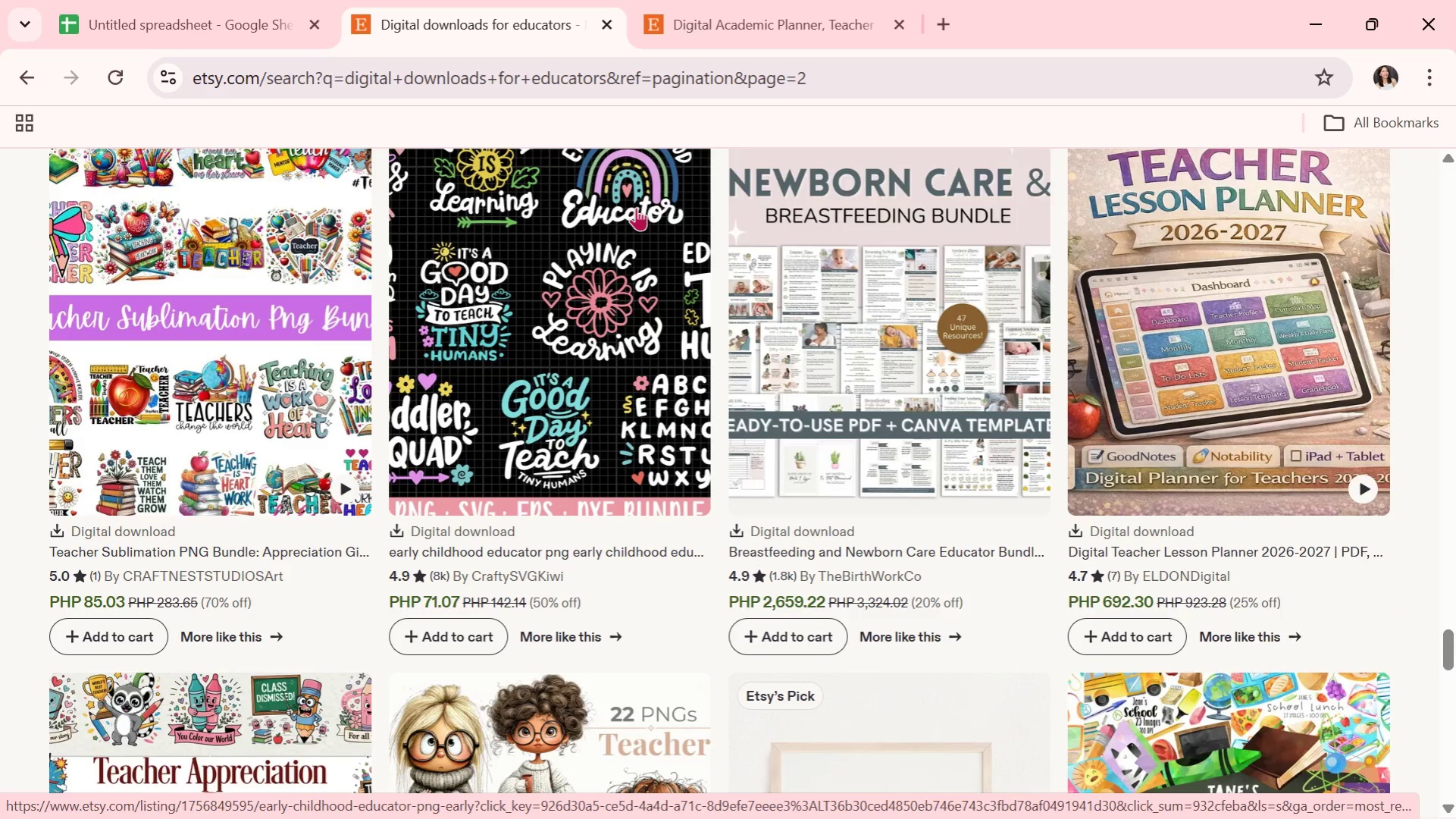 
wait(5.49)
 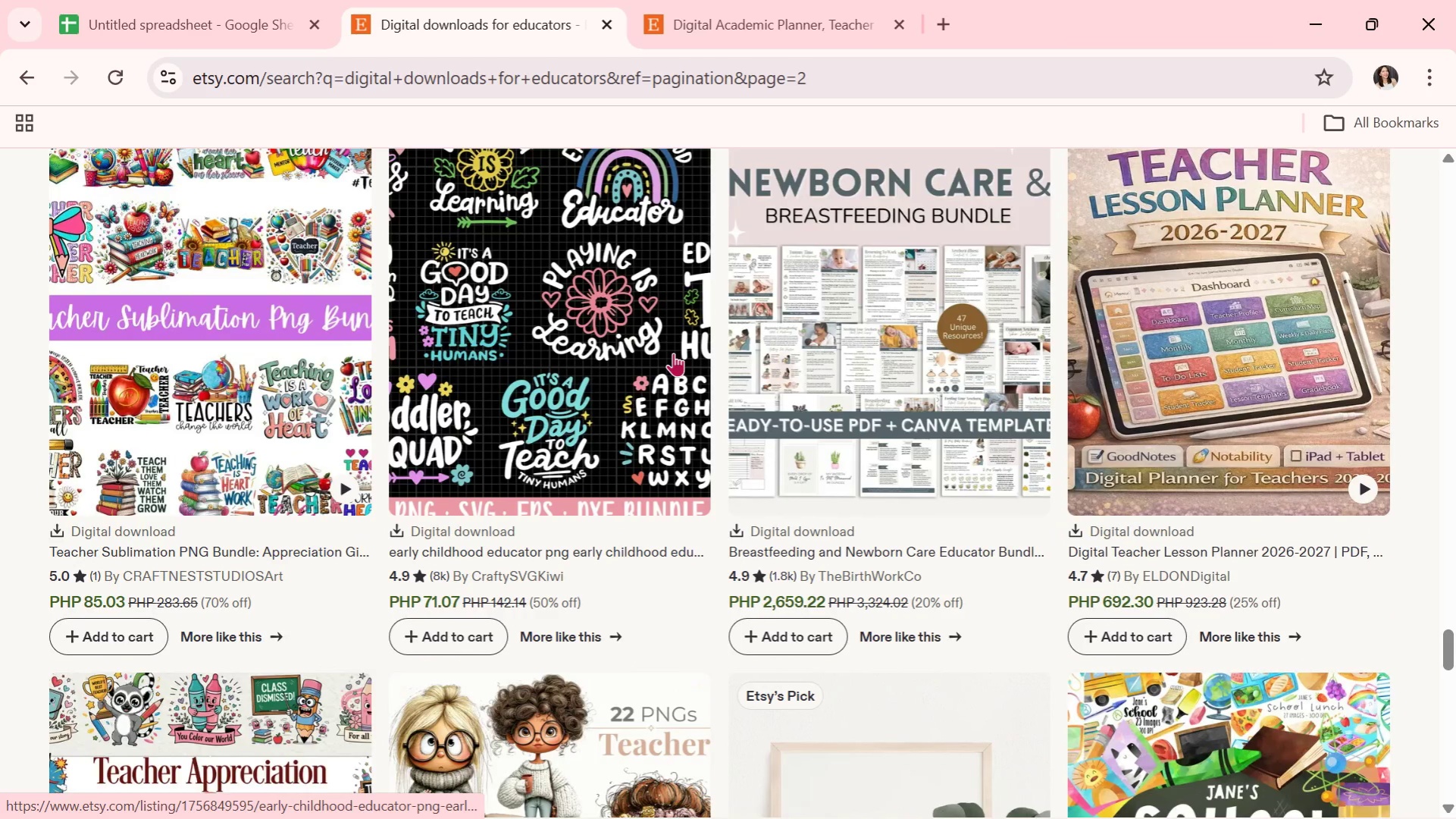 
left_click([1168, 314])
 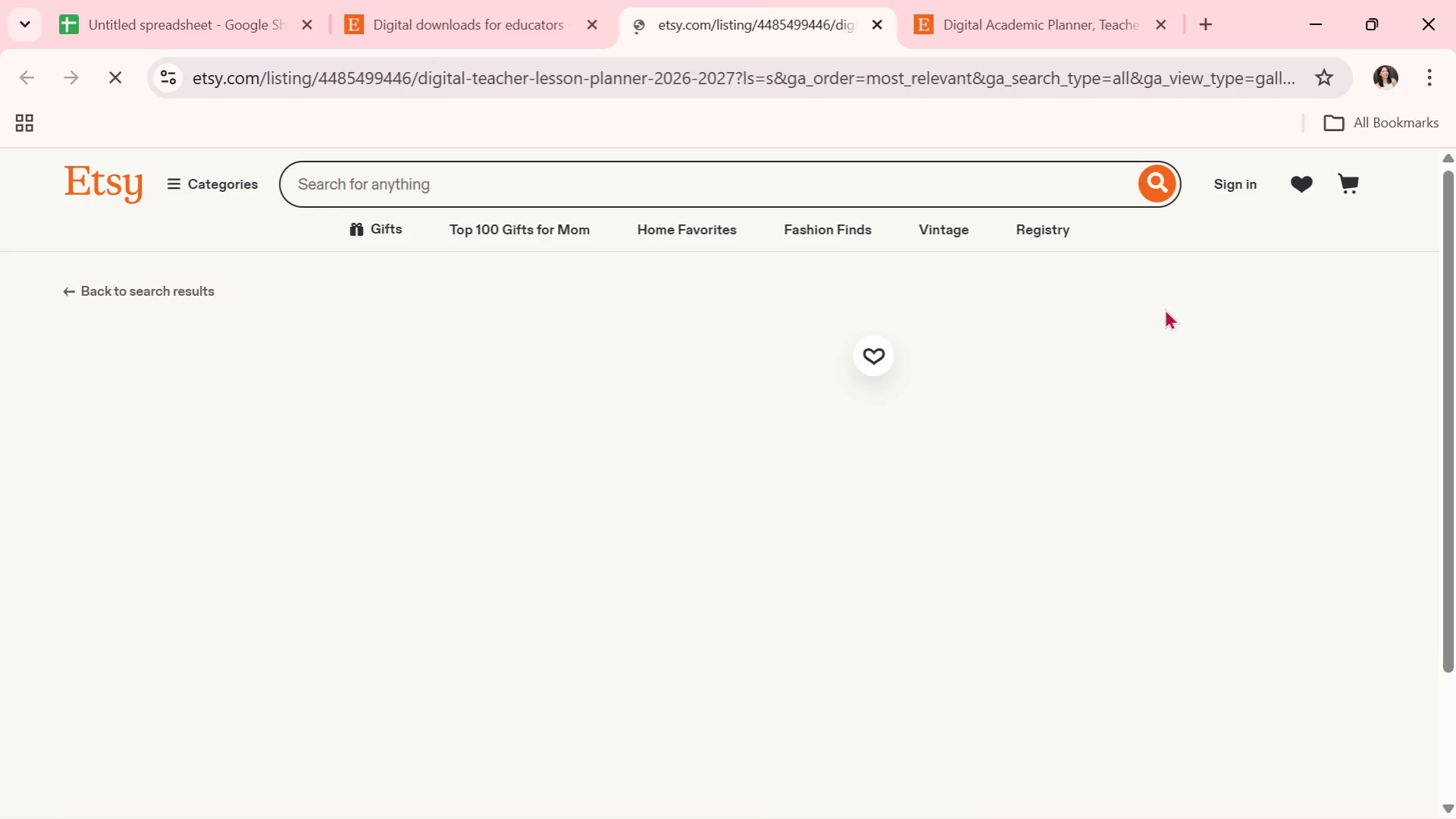 
scroll: coordinate [694, 356], scroll_direction: down, amount: 3.0
 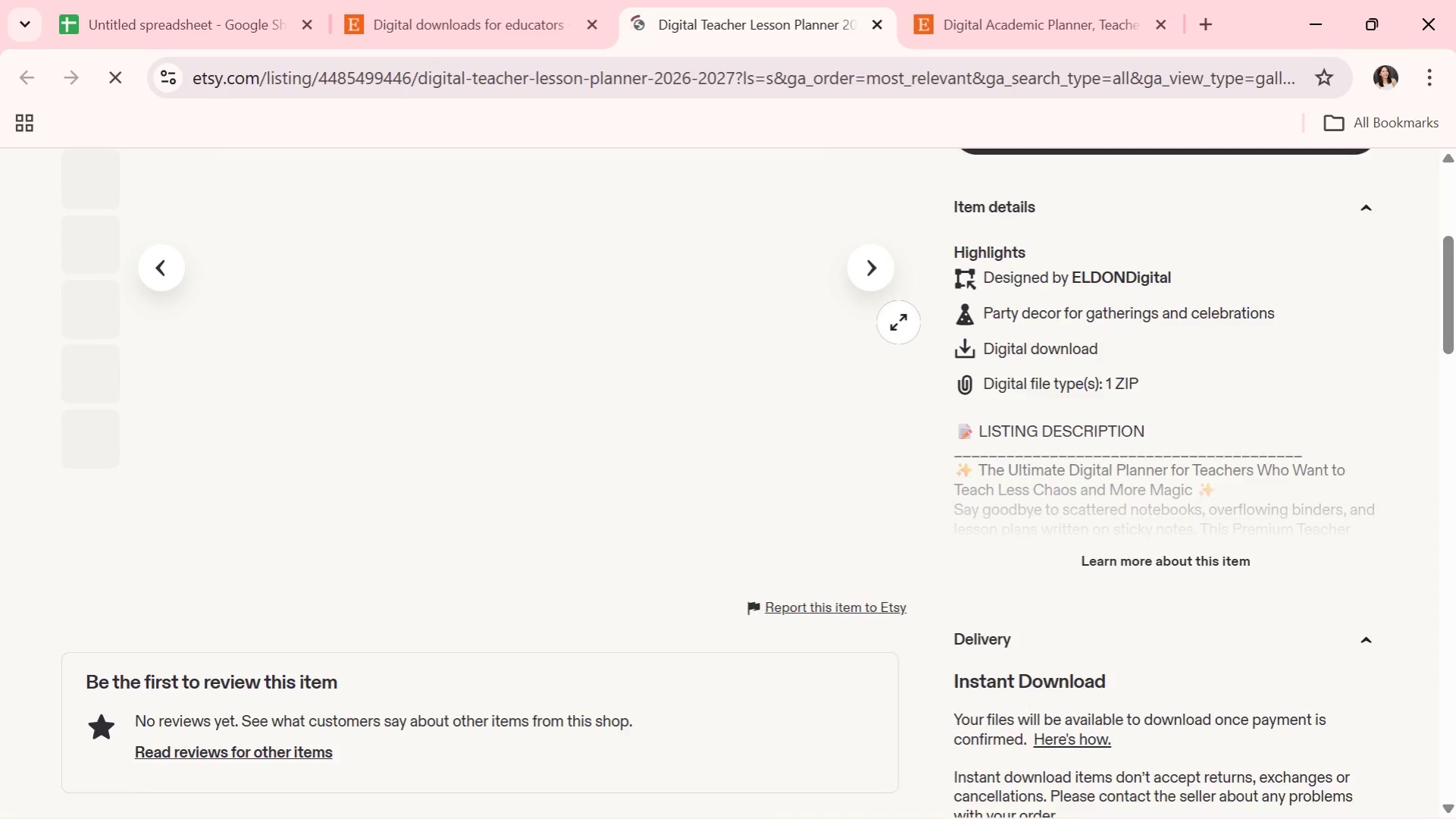 
scroll: coordinate [898, 322], scroll_direction: up, amount: 1.0
 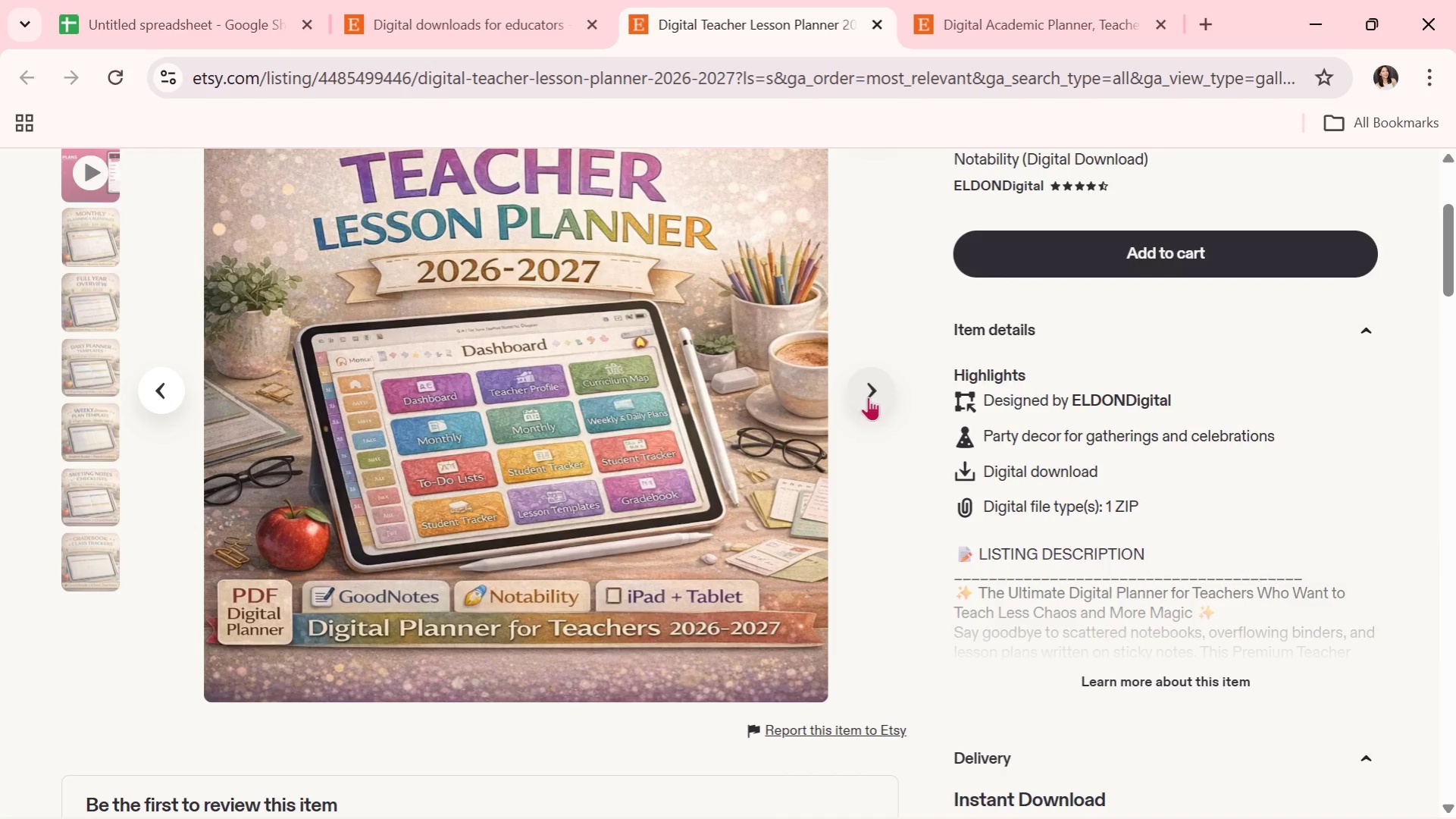 
left_click([868, 397])
 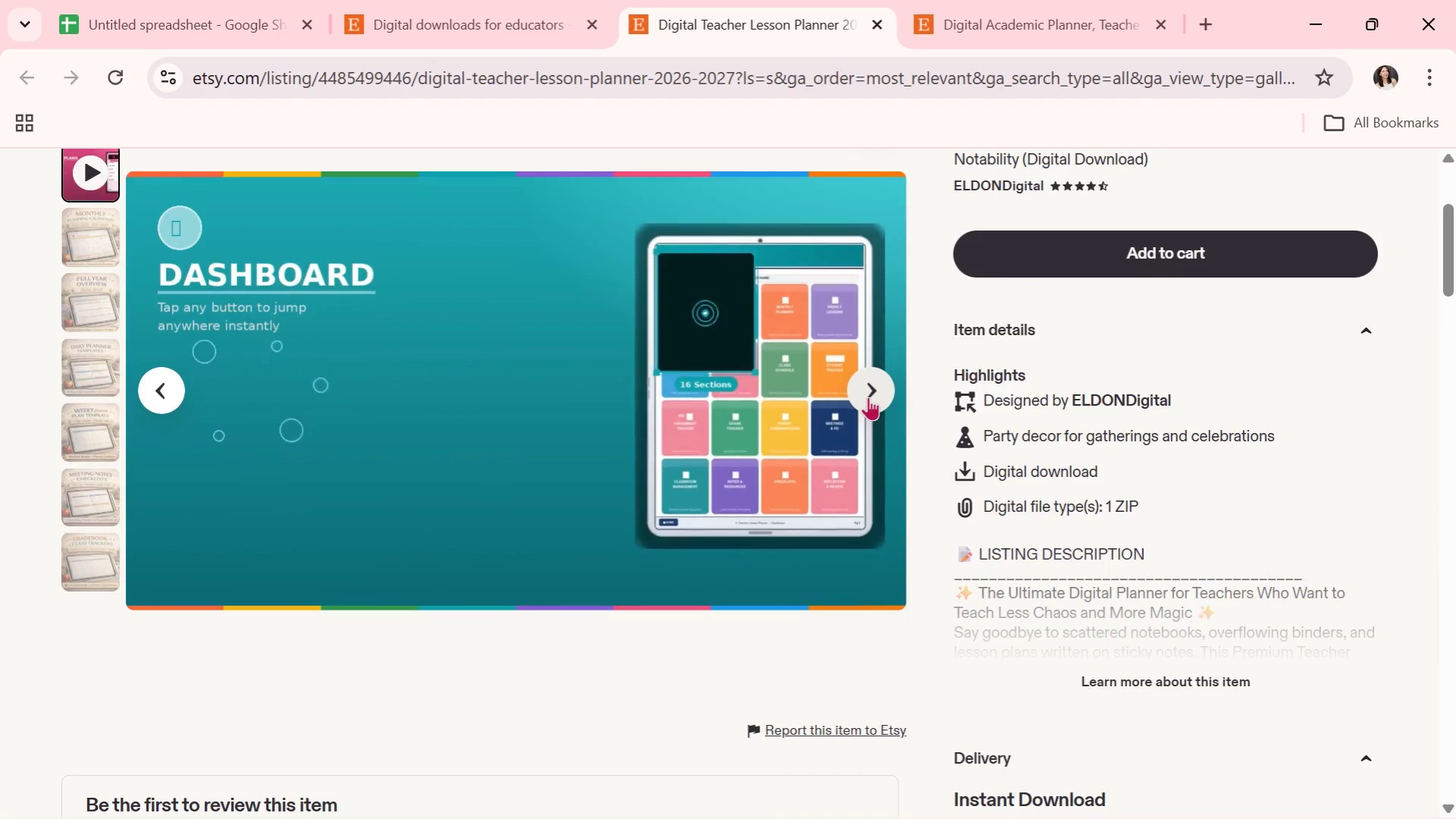 
wait(5.19)
 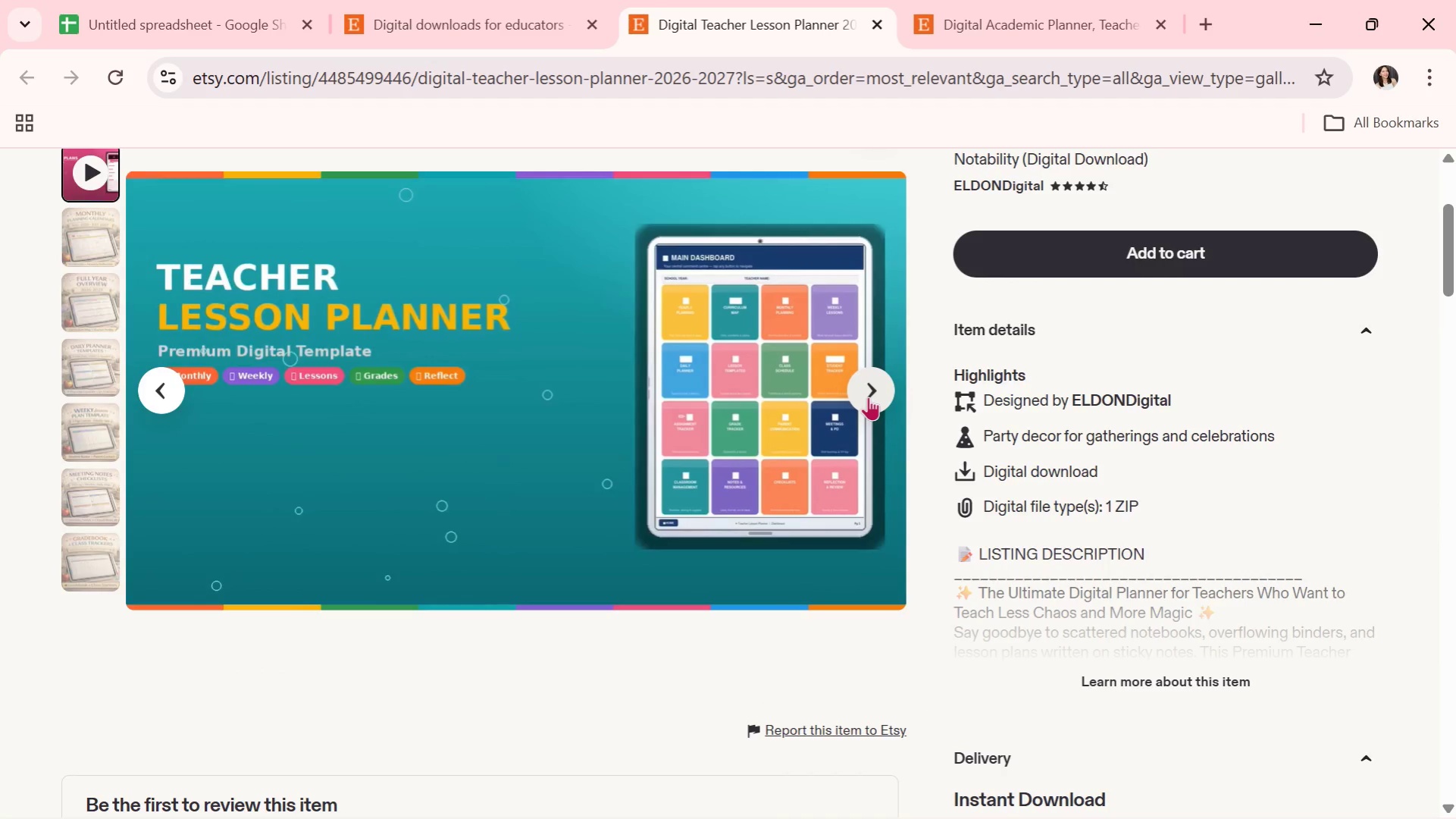 
left_click([868, 397])
 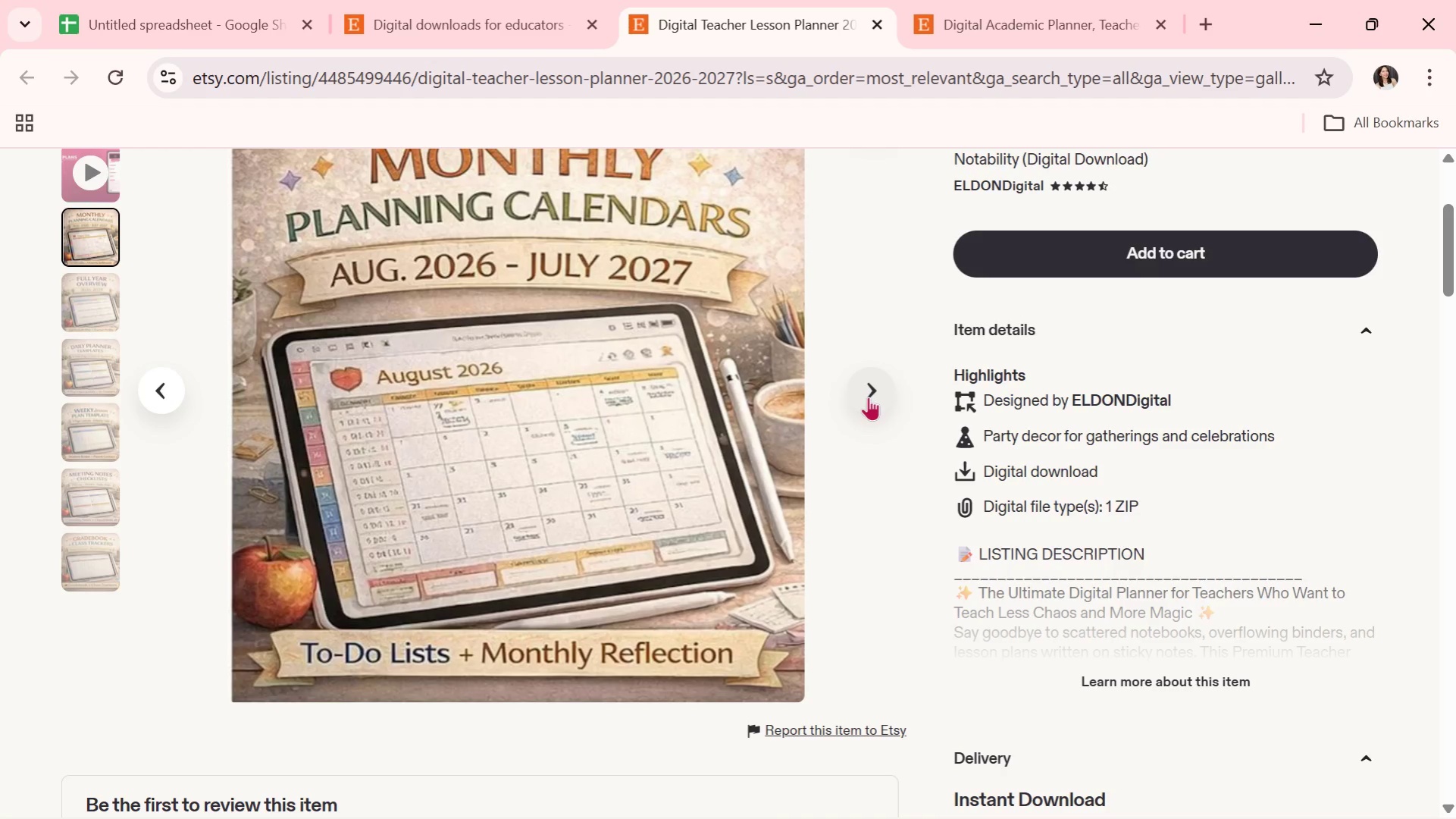 
scroll: coordinate [1178, 324], scroll_direction: up, amount: 2.0
 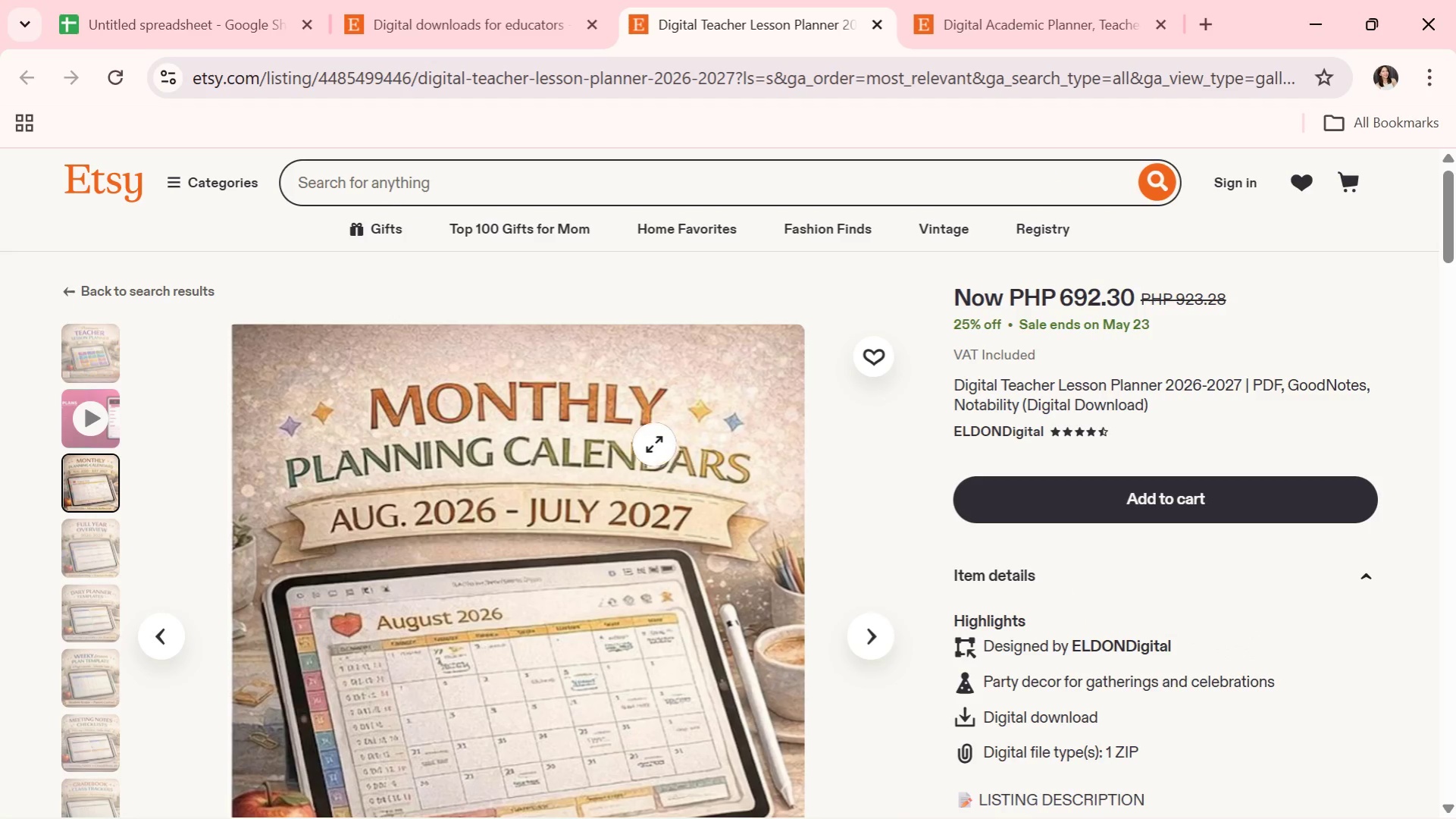 
scroll: coordinate [639, 444], scroll_direction: down, amount: 1.0
 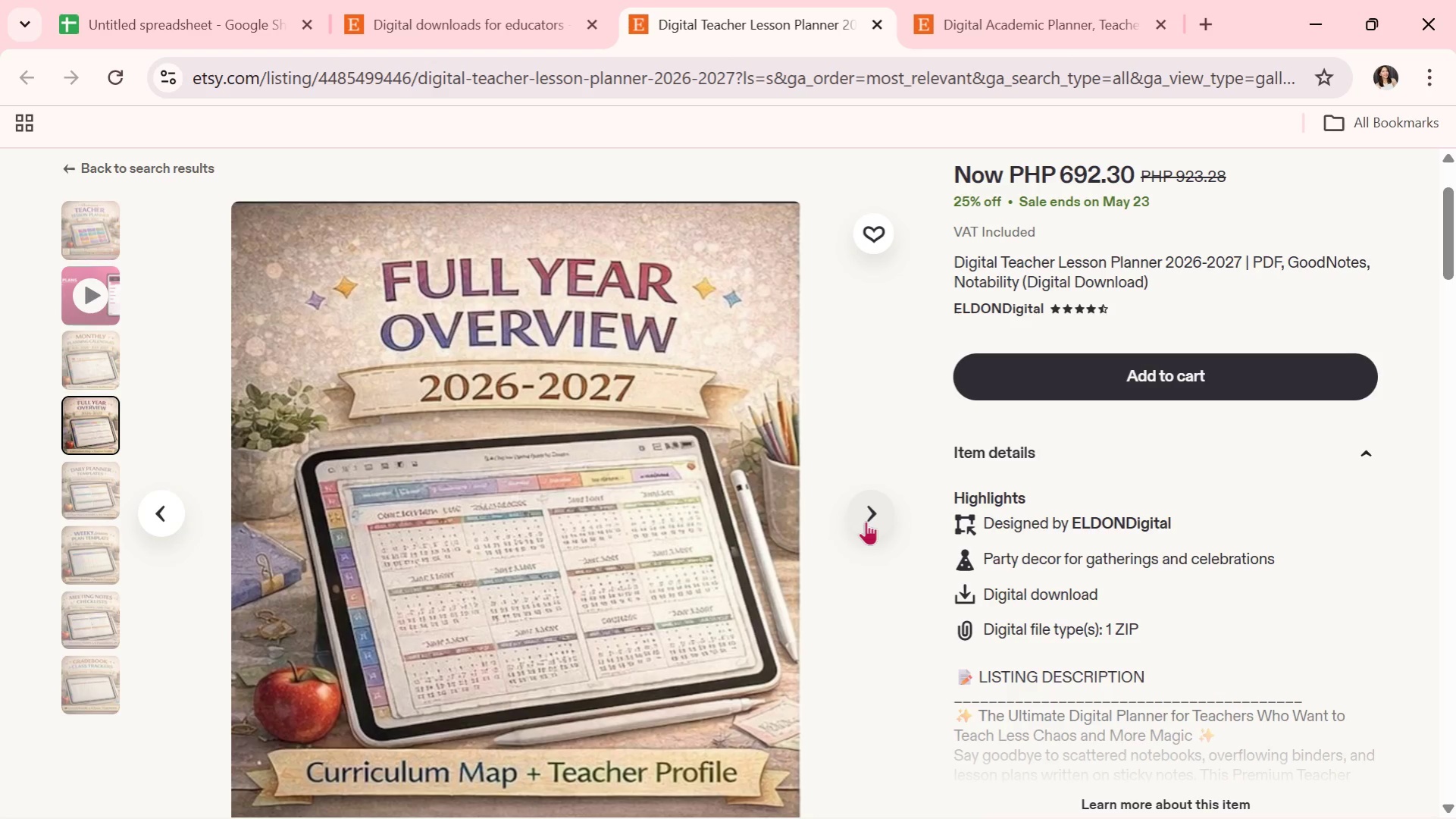 
wait(16.44)
 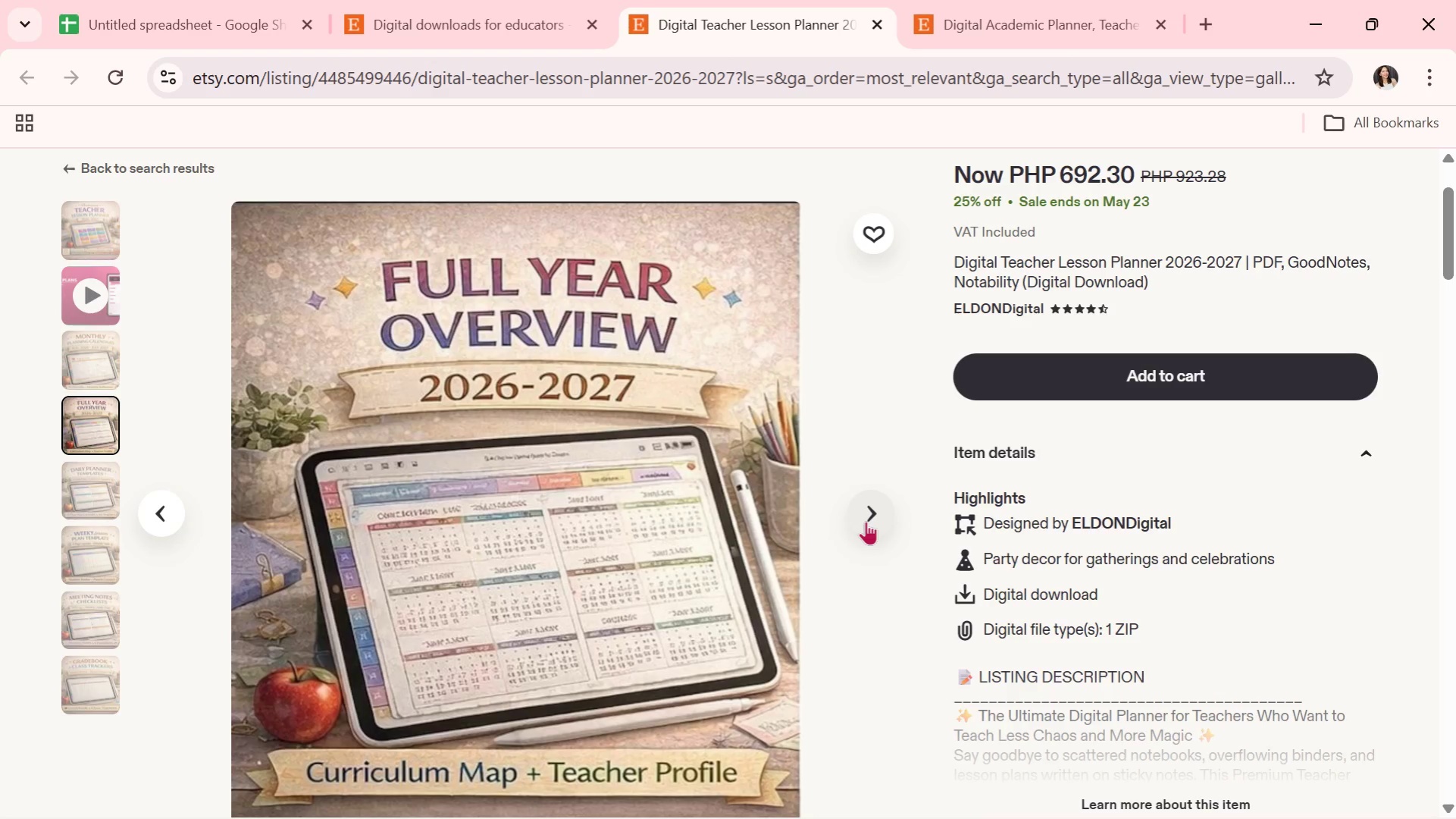 
left_click([878, 17])
 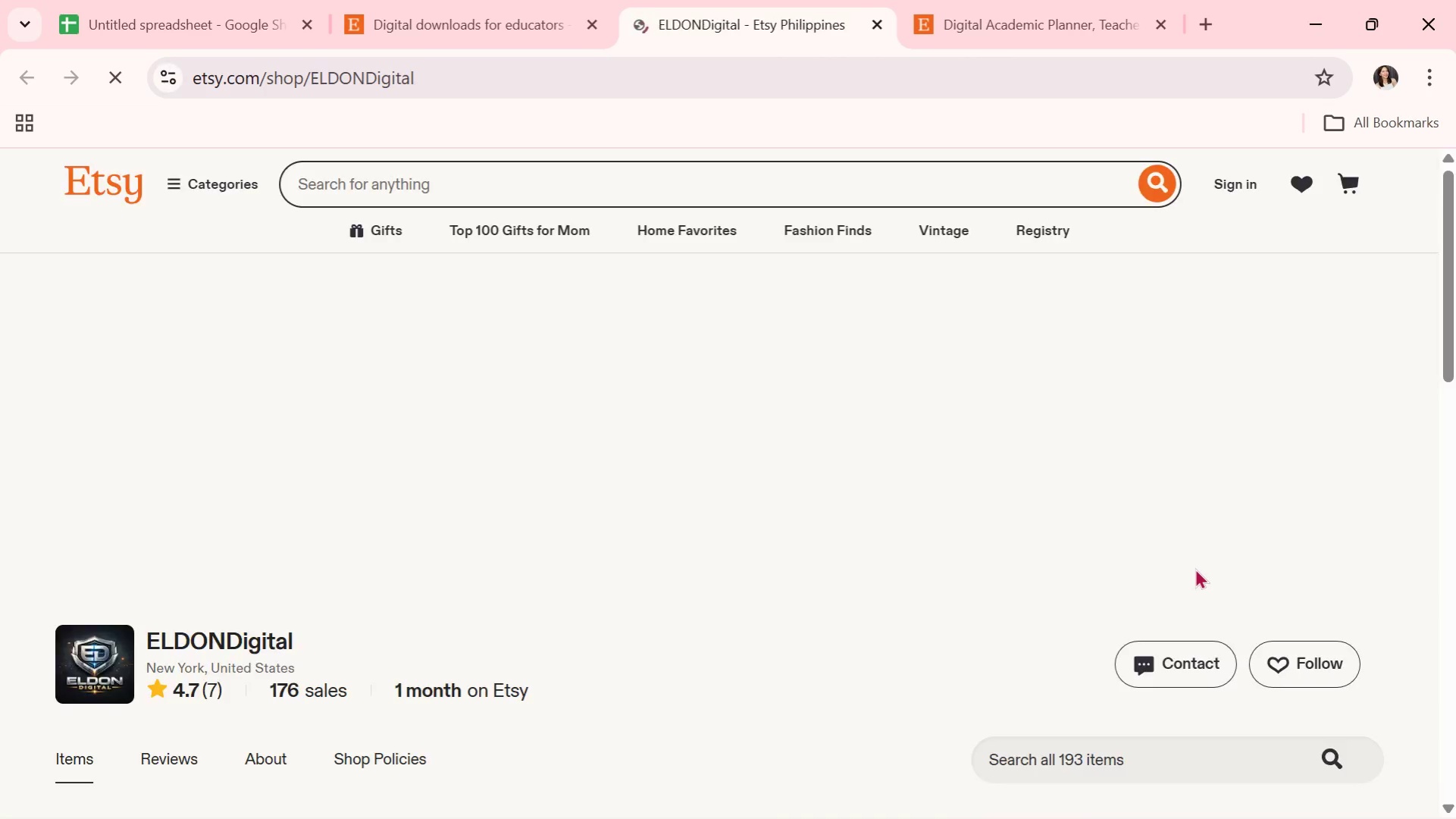 
scroll: coordinate [896, 479], scroll_direction: down, amount: 5.0
 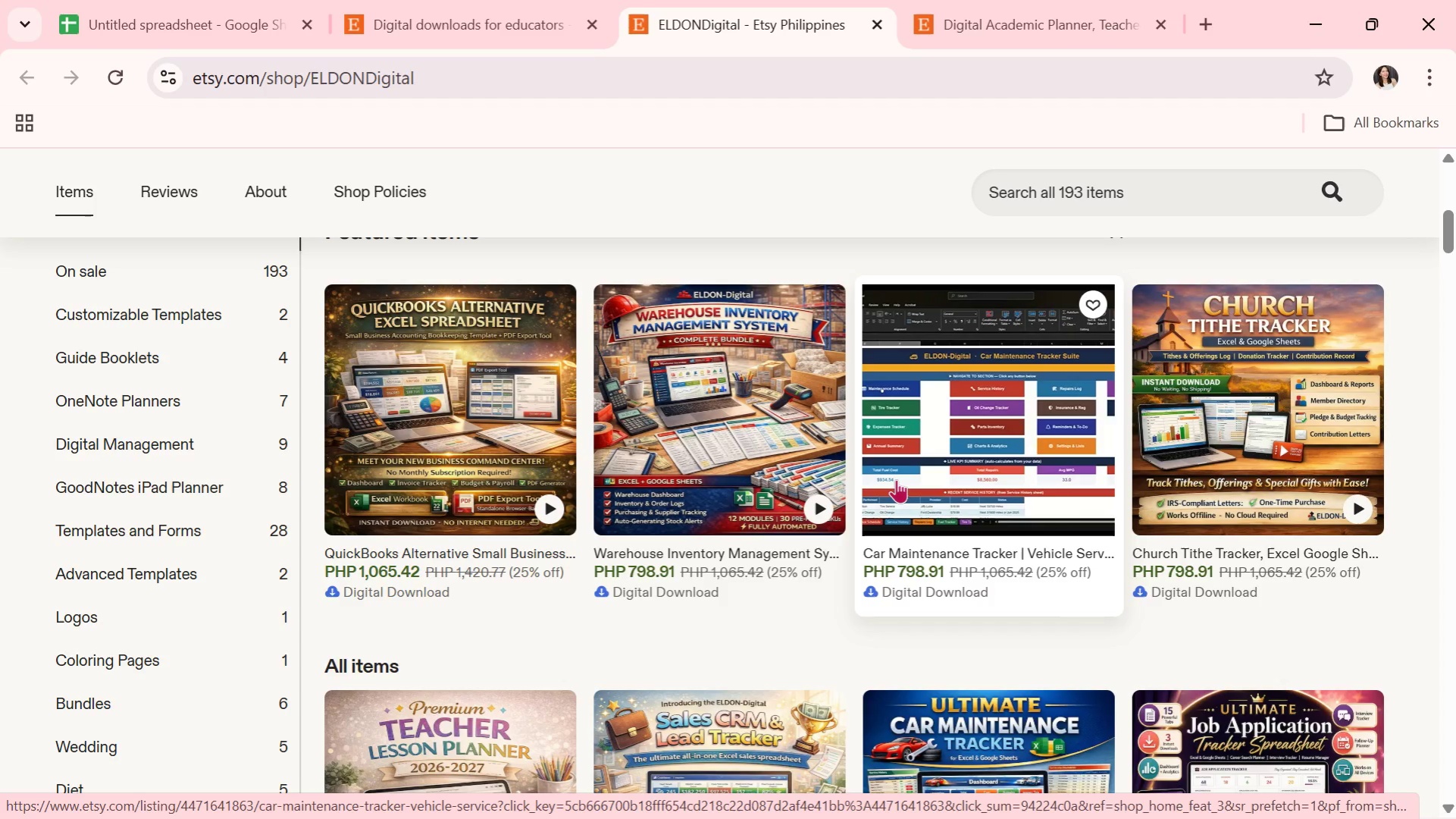 
wait(5.81)
 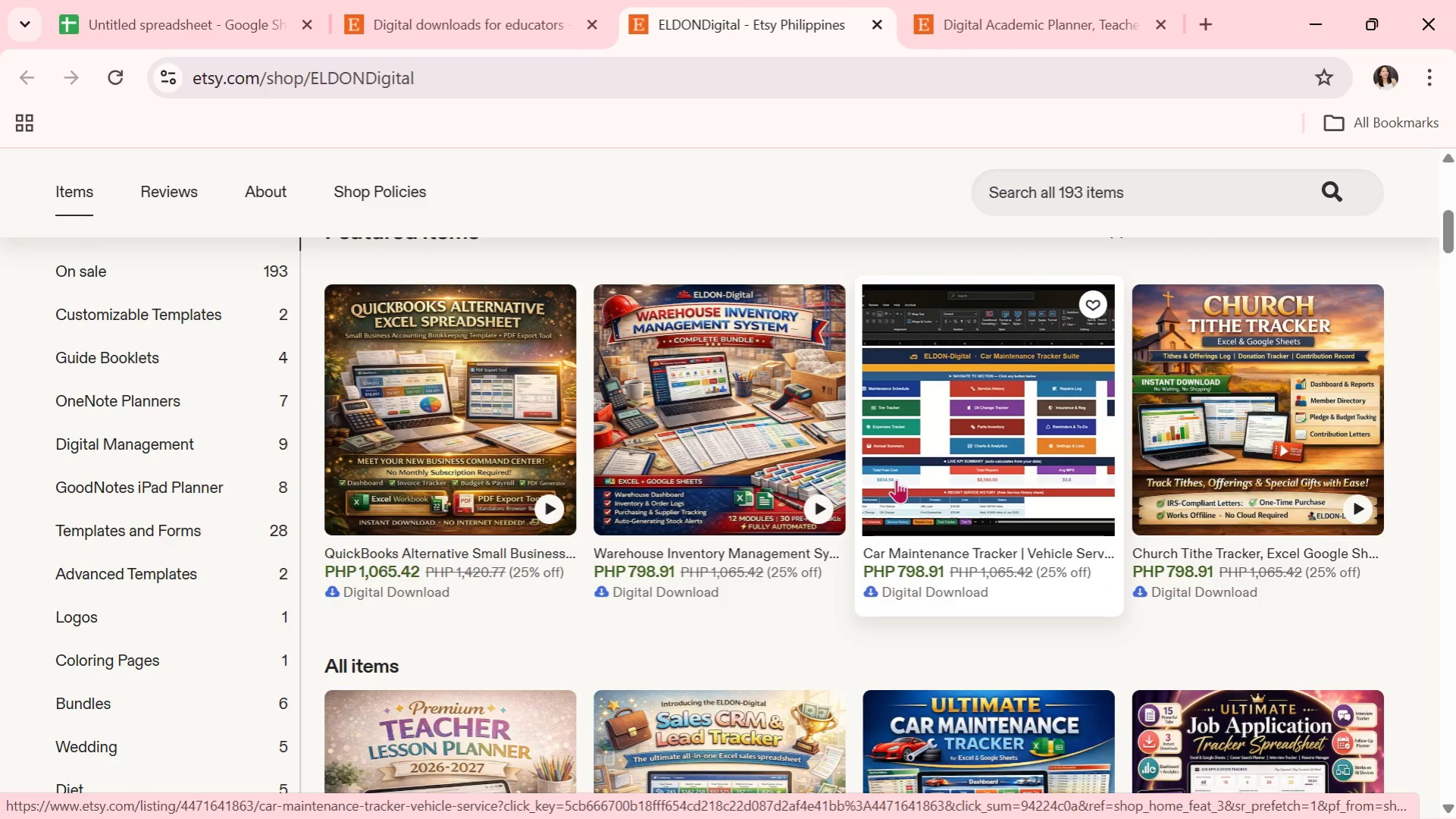 
scroll: coordinate [302, 544], scroll_direction: up, amount: 4.0
 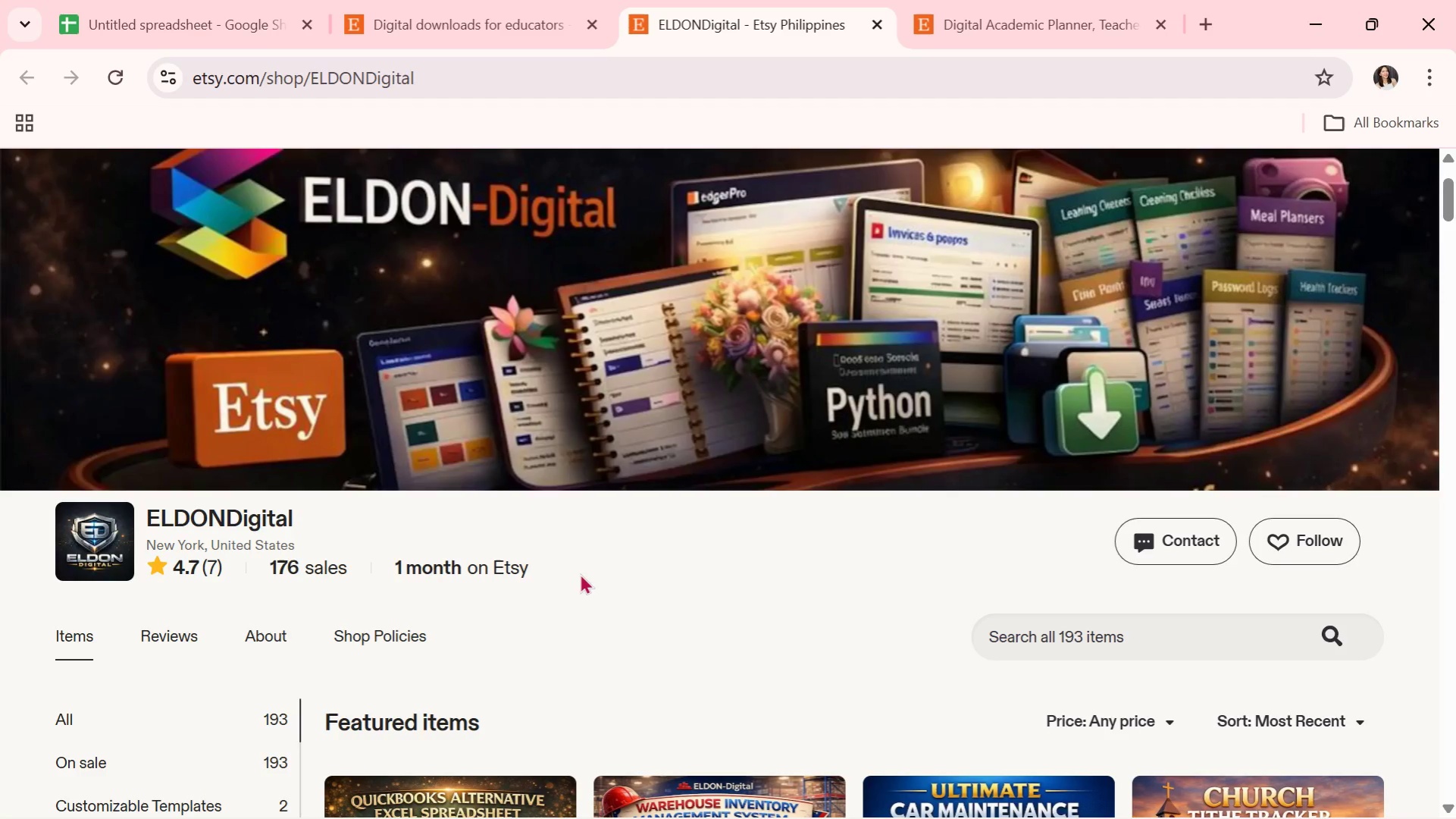 
scroll: coordinate [584, 572], scroll_direction: down, amount: 6.0
 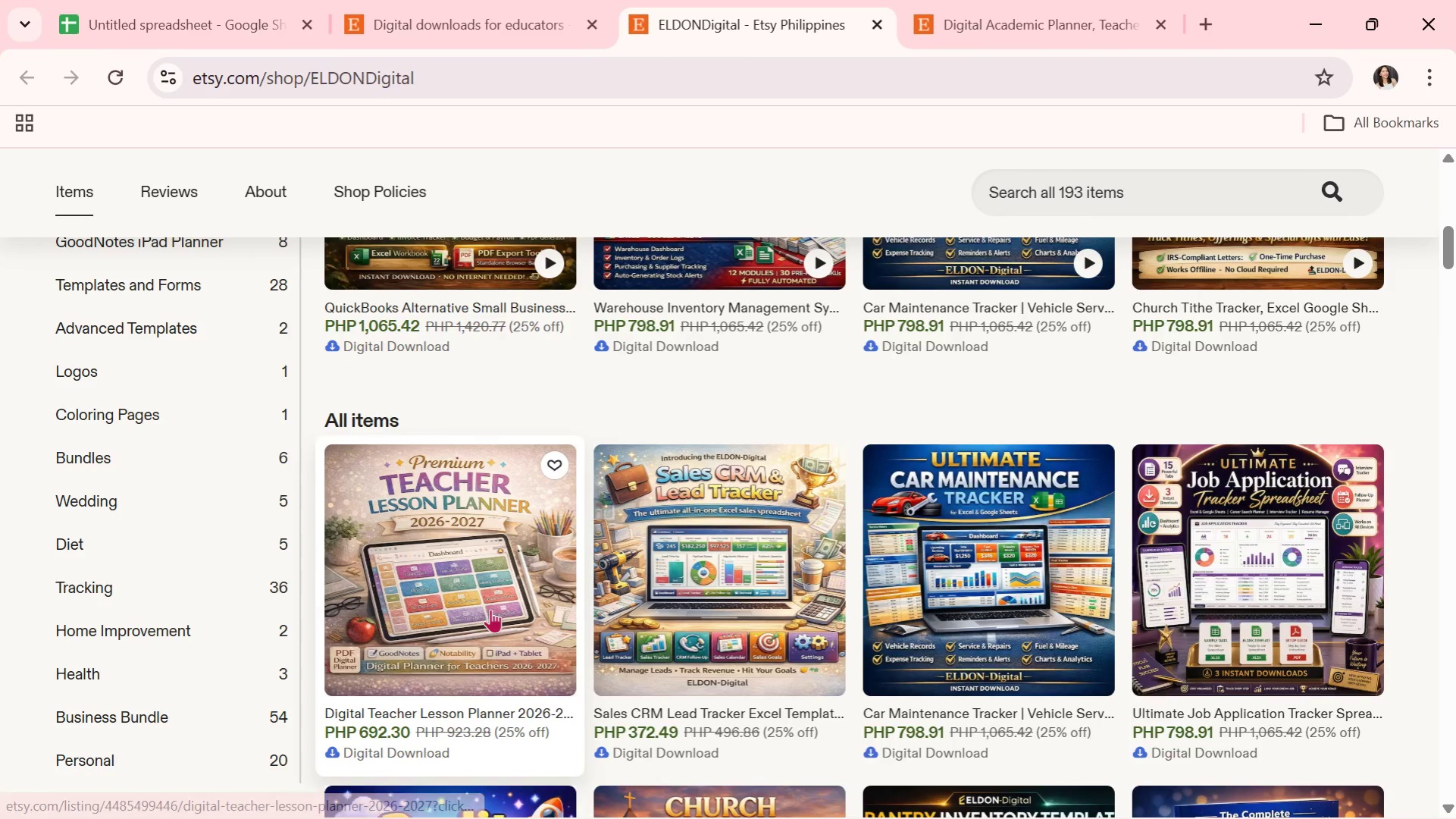 
scroll: coordinate [497, 606], scroll_direction: up, amount: 2.0
 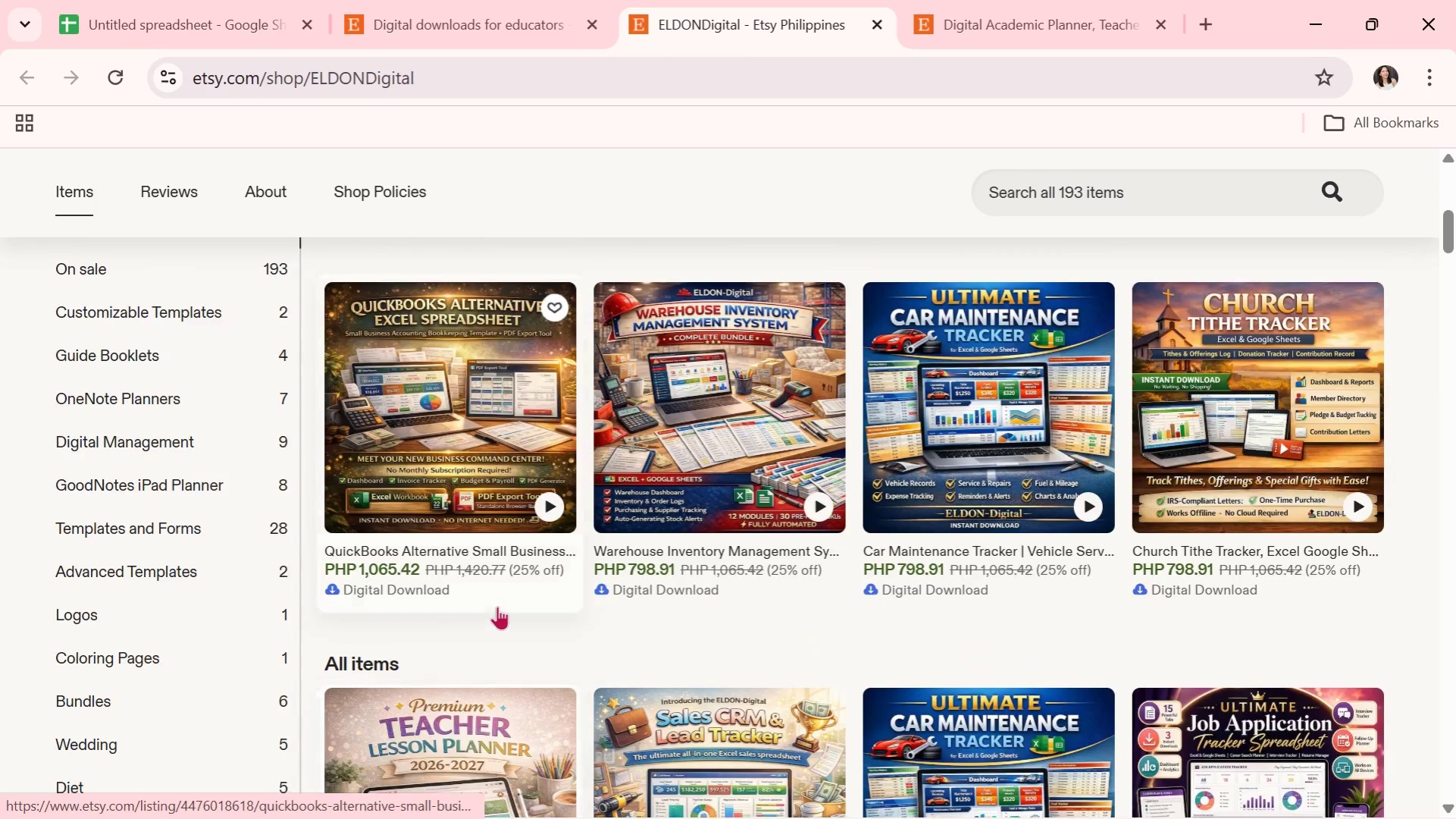 
scroll: coordinate [111, 666], scroll_direction: down, amount: 9.0
 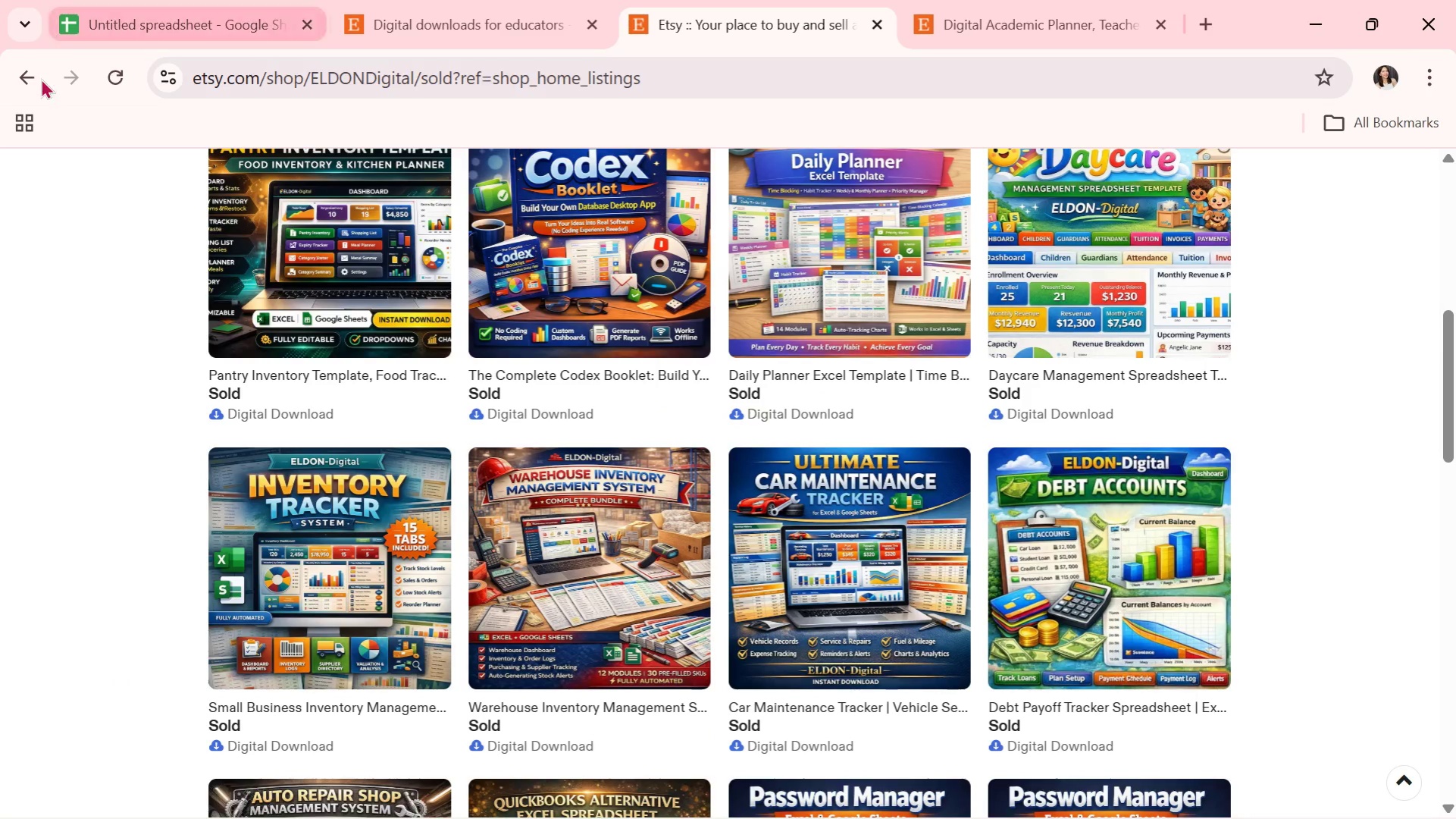 
left_click([37, 80])
 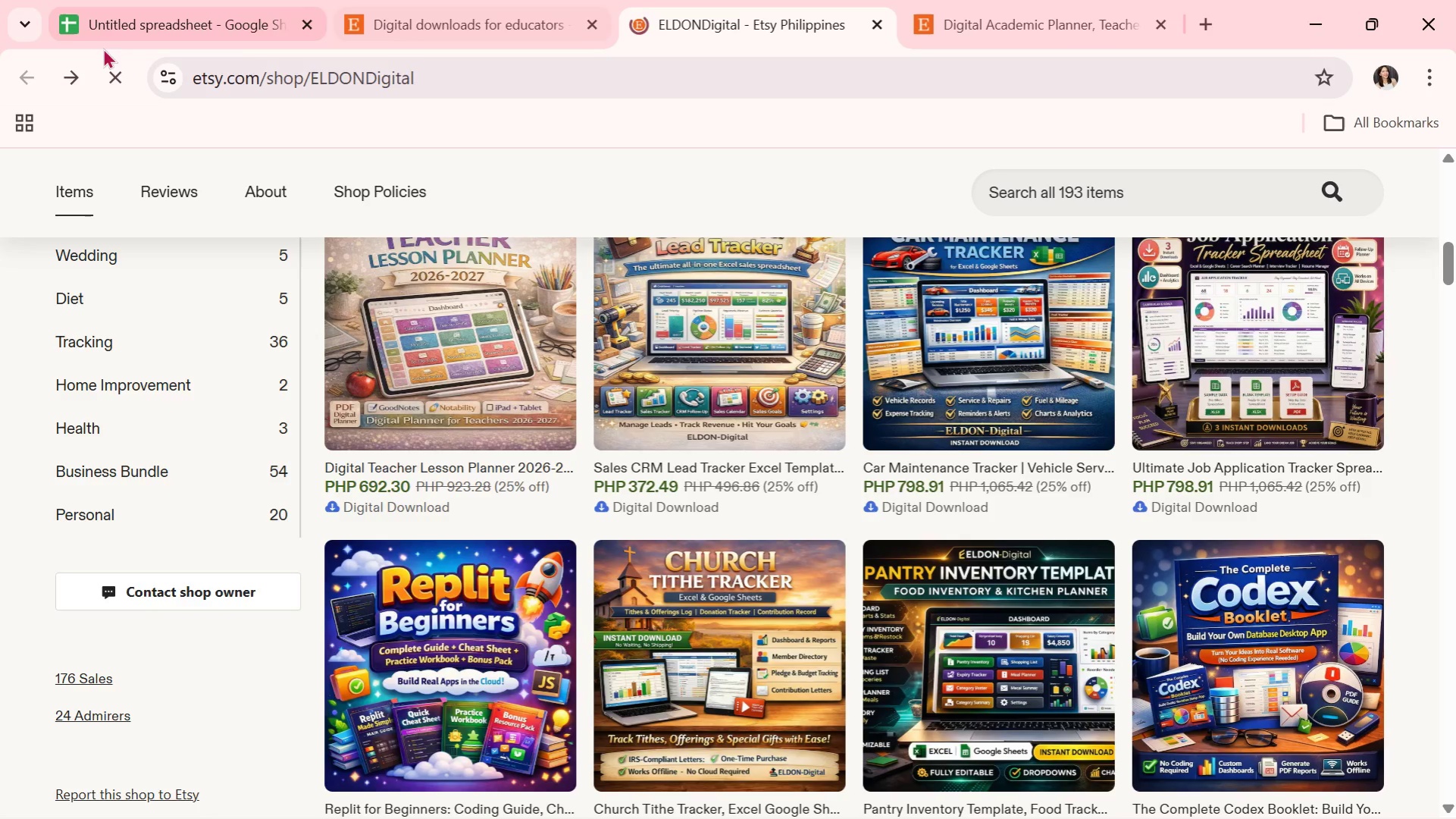 
scroll: coordinate [659, 420], scroll_direction: up, amount: 1.0
 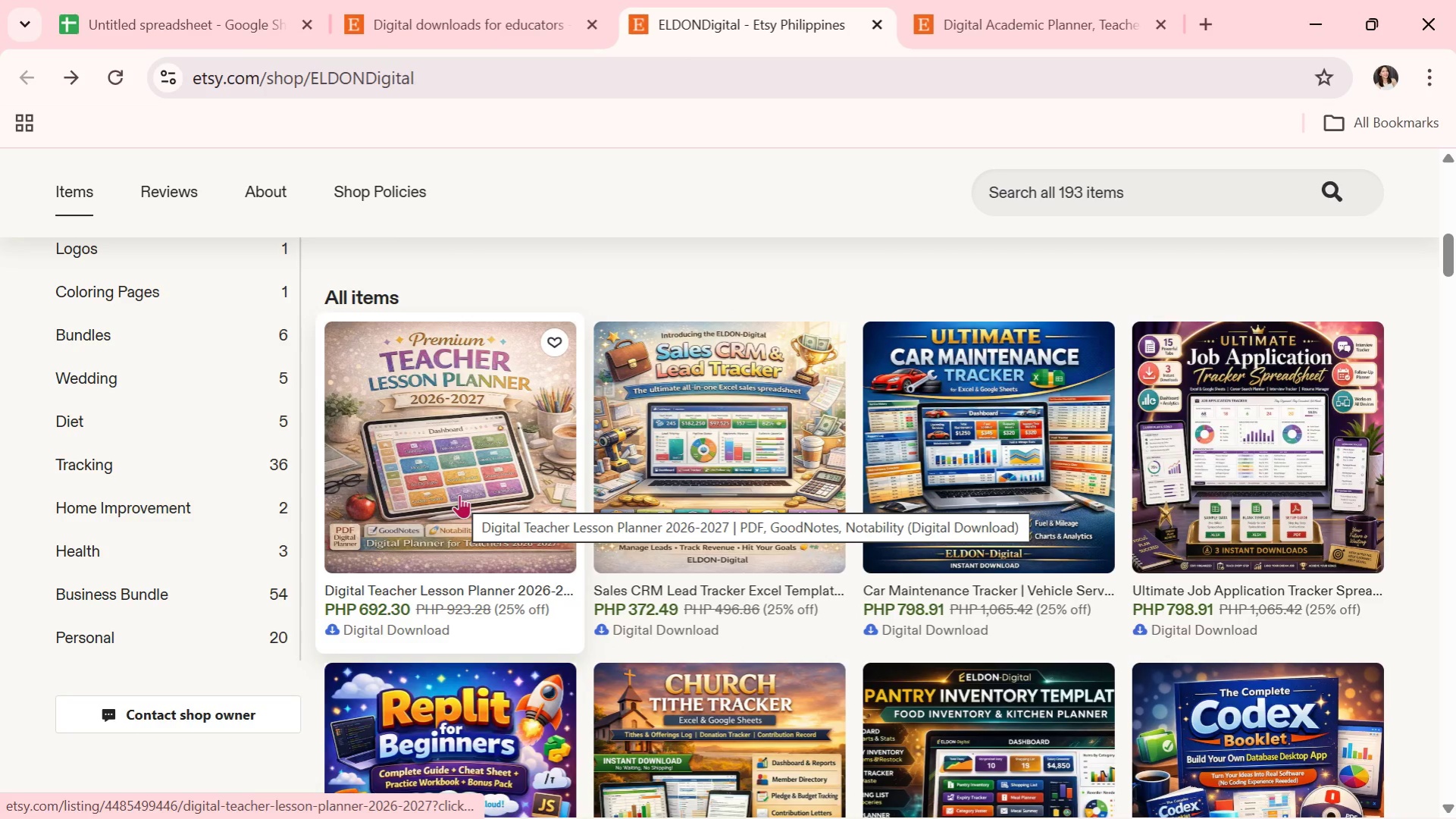 
left_click([459, 494])
 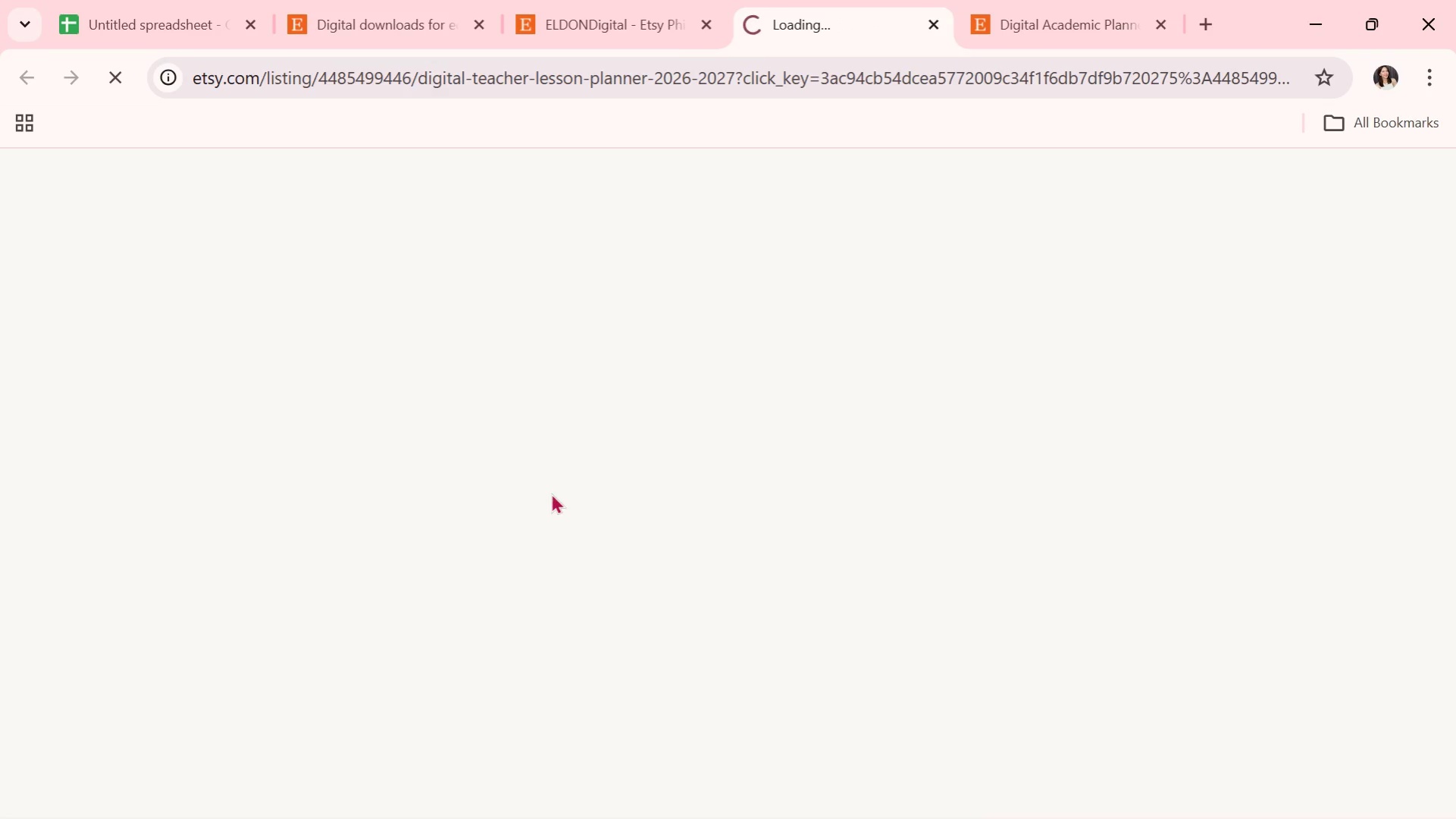 
scroll: coordinate [606, 488], scroll_direction: down, amount: 2.0
 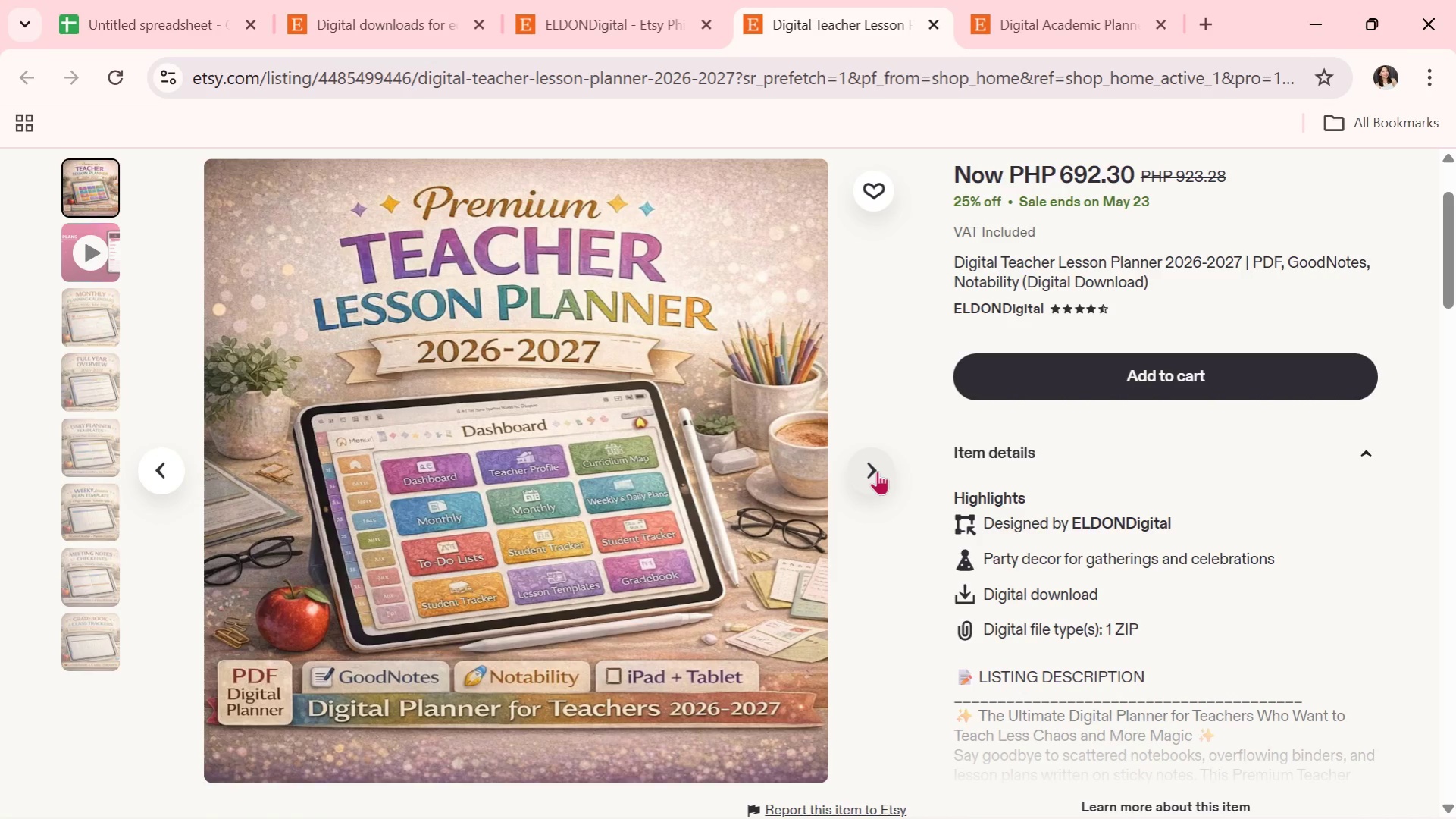 
left_click([877, 471])
 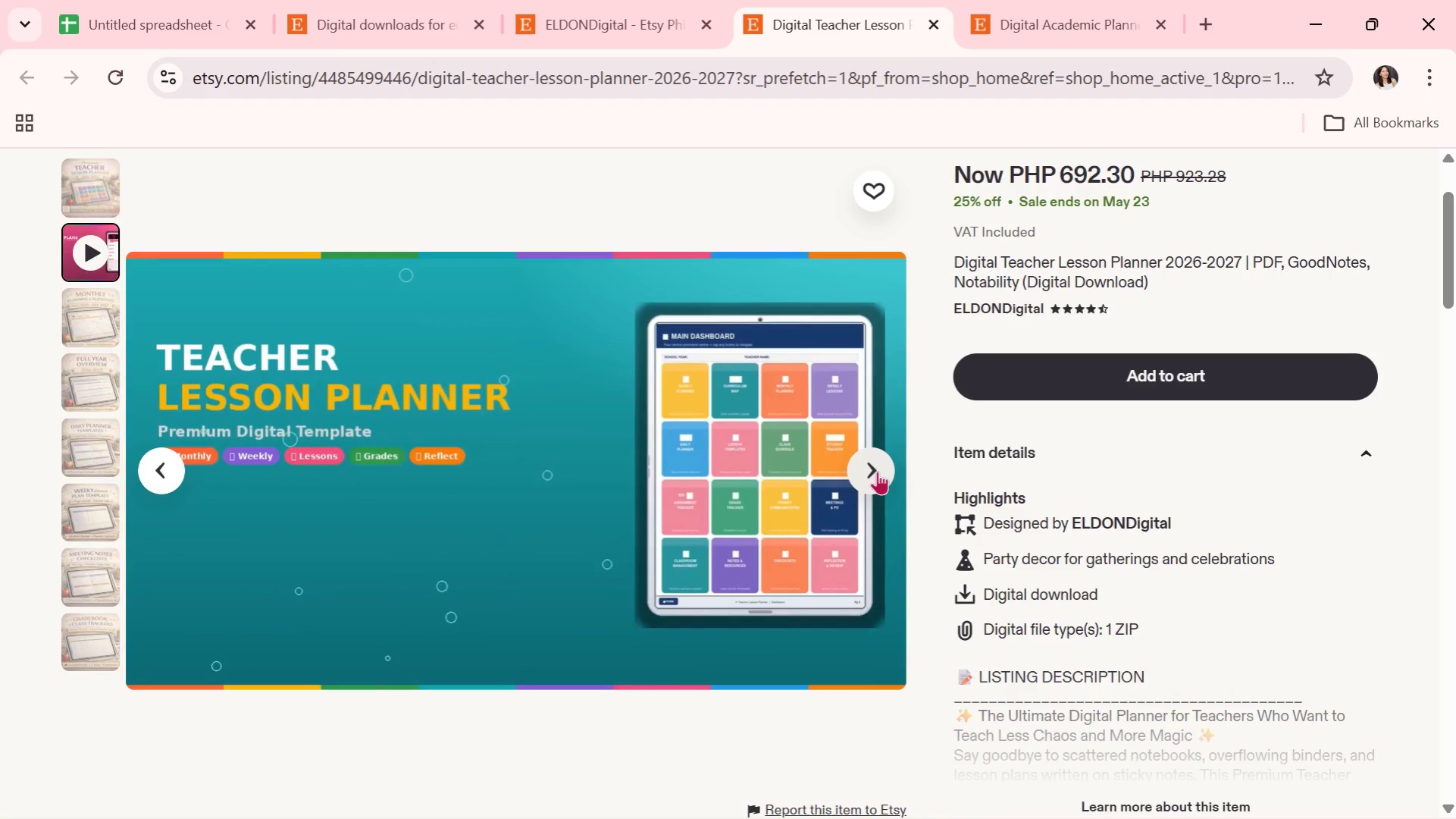 
left_click([877, 471])
 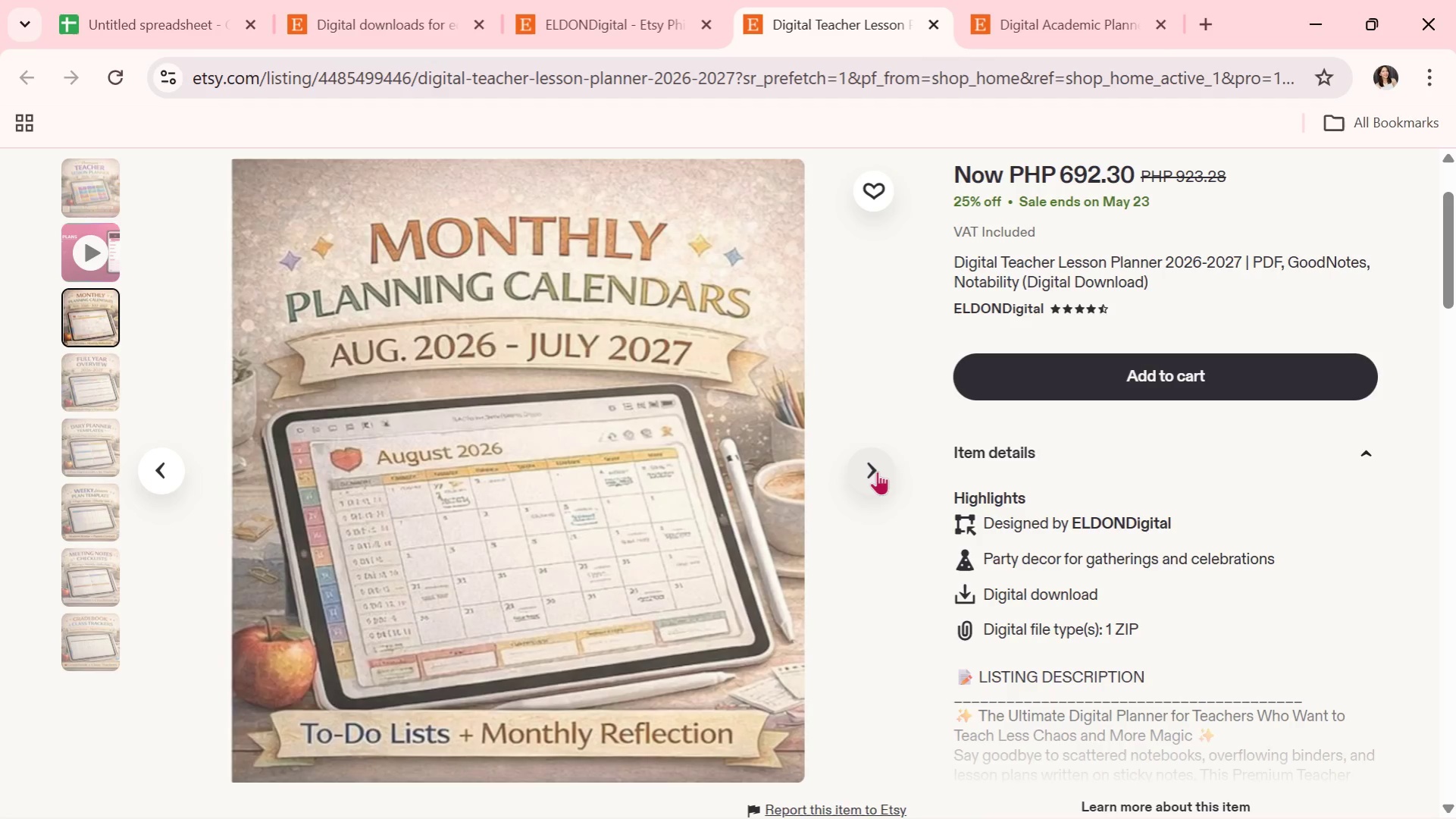 
left_click([877, 471])
 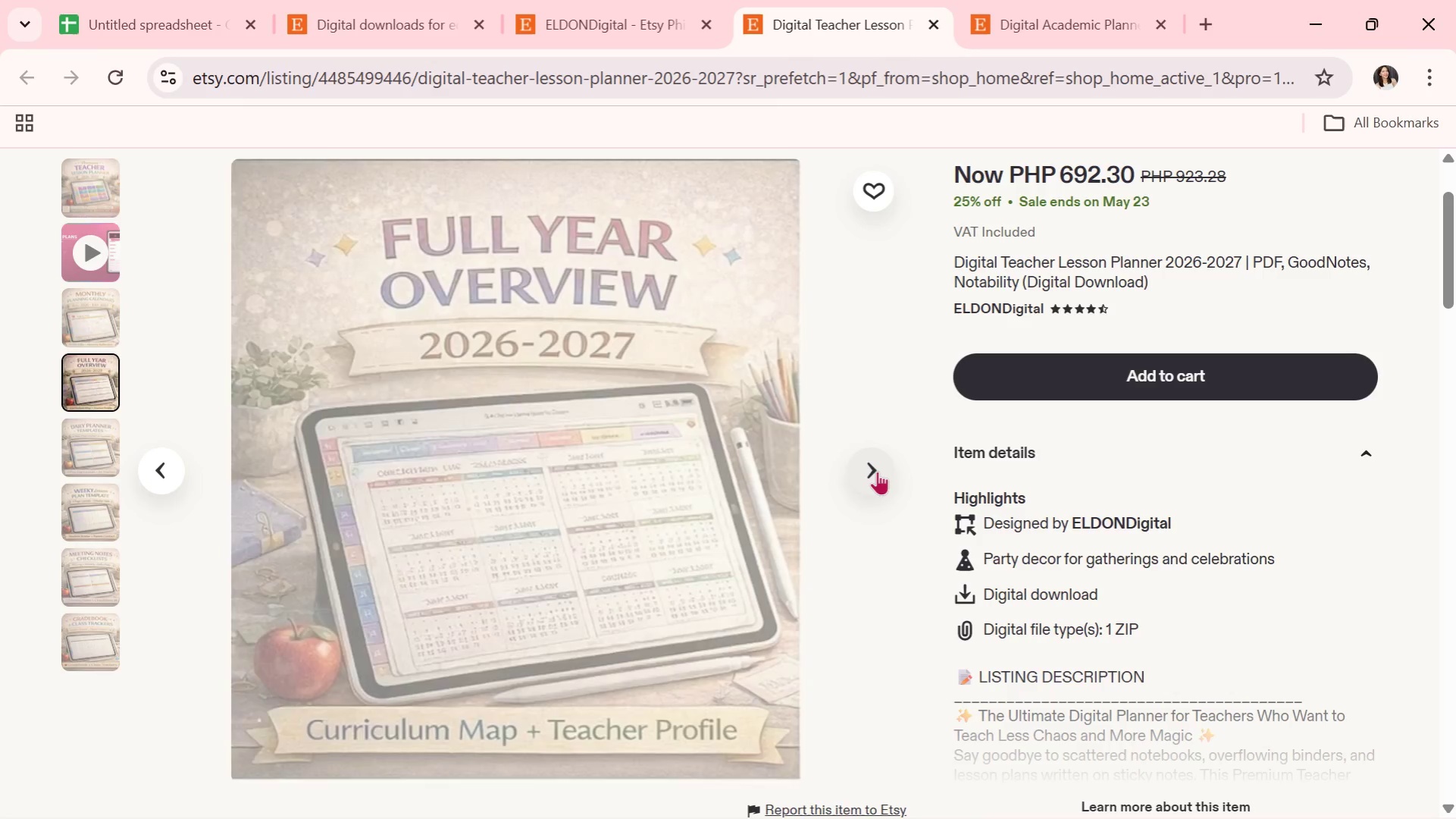 
left_click([877, 471])
 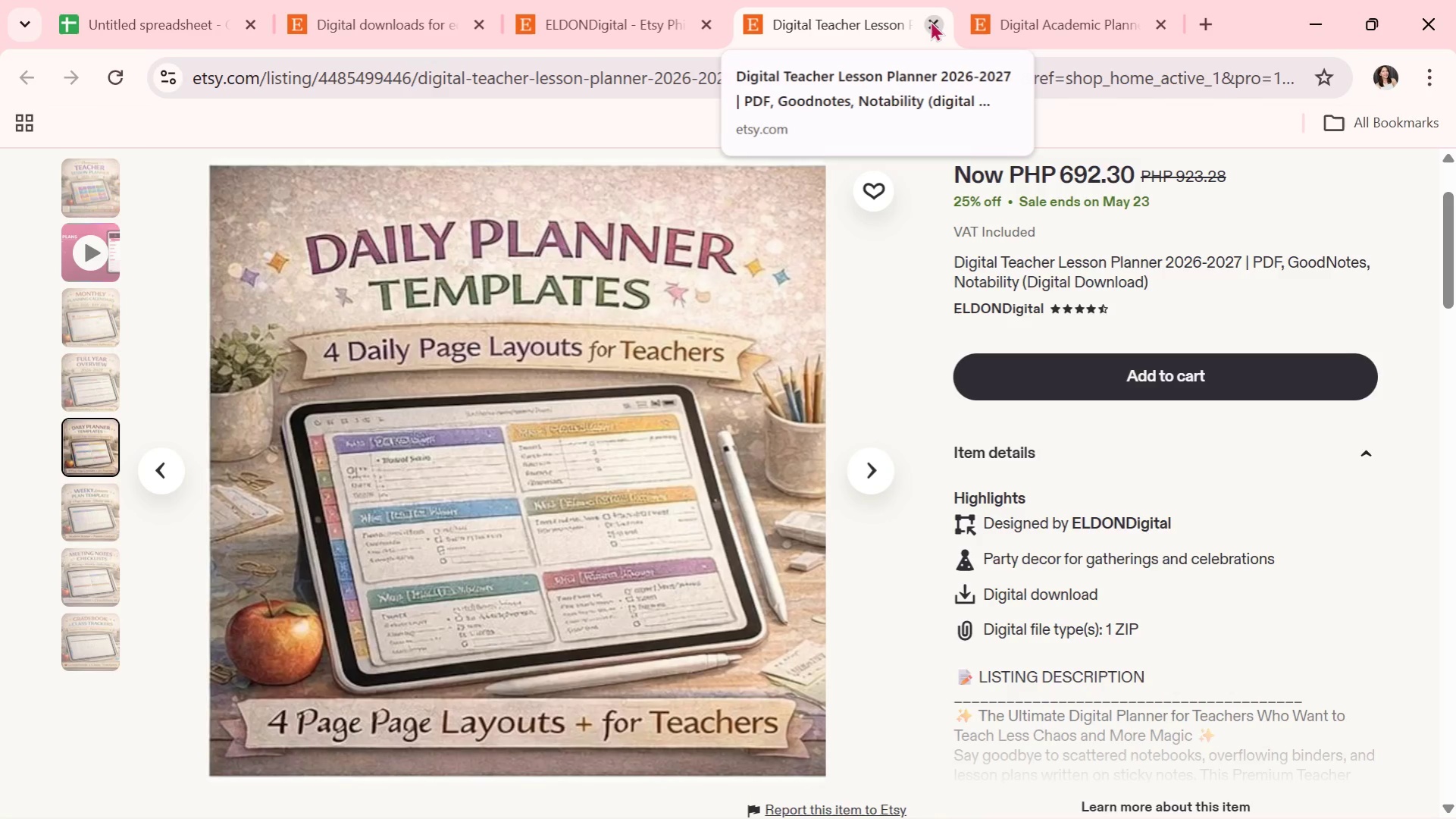 
left_click([930, 20])
 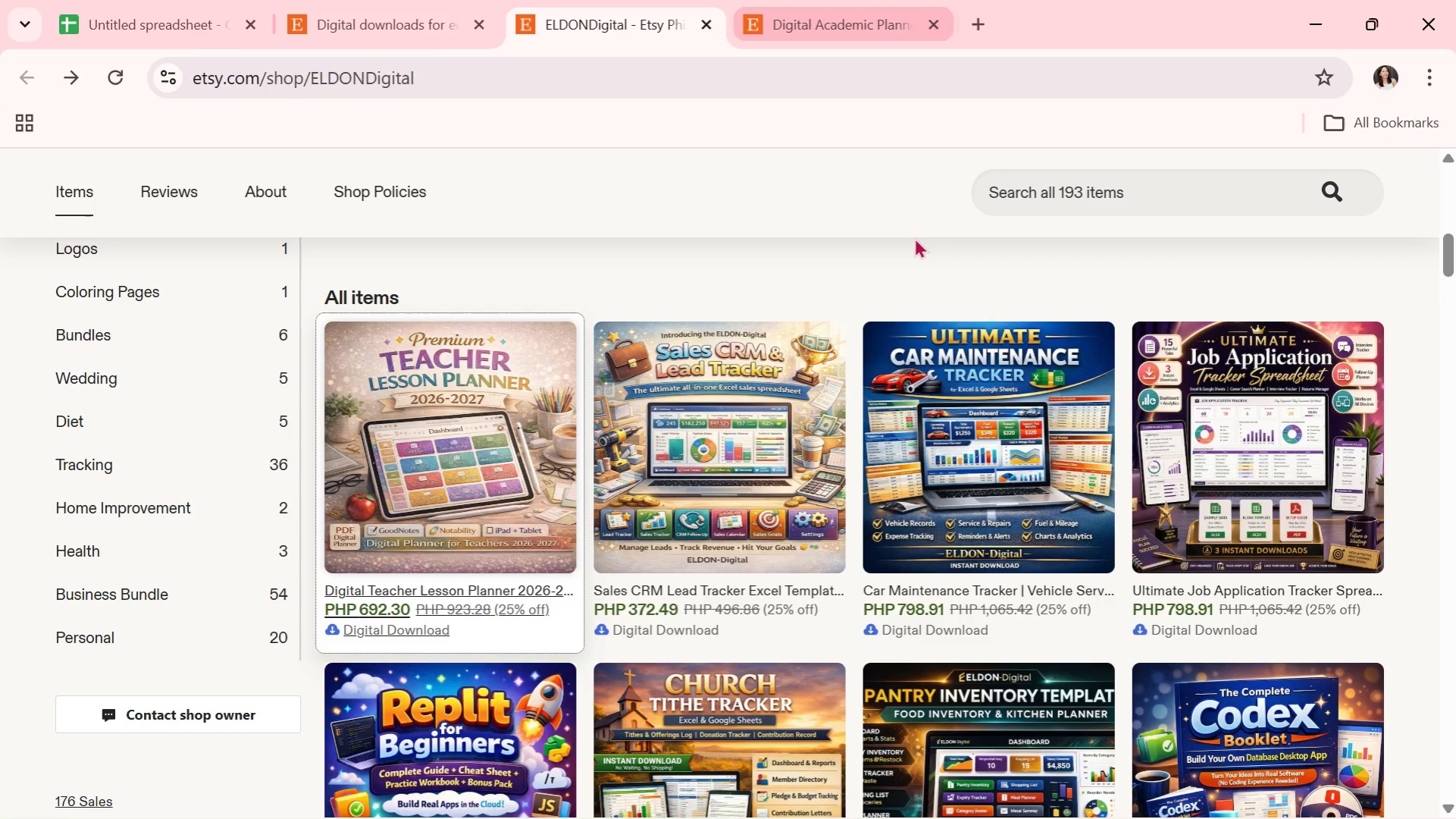 
scroll: coordinate [767, 529], scroll_direction: down, amount: 5.0
 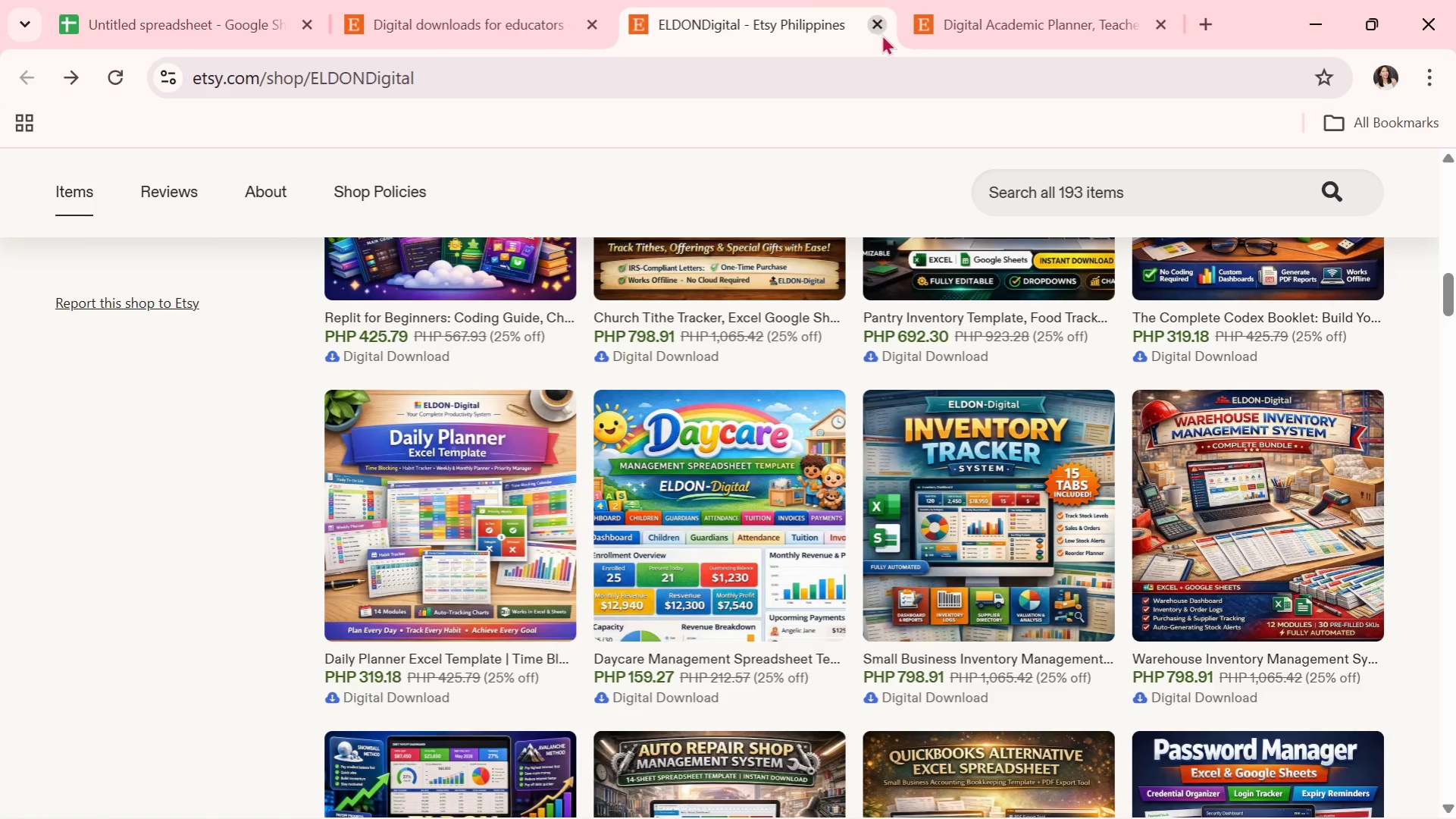 
left_click([881, 22])
 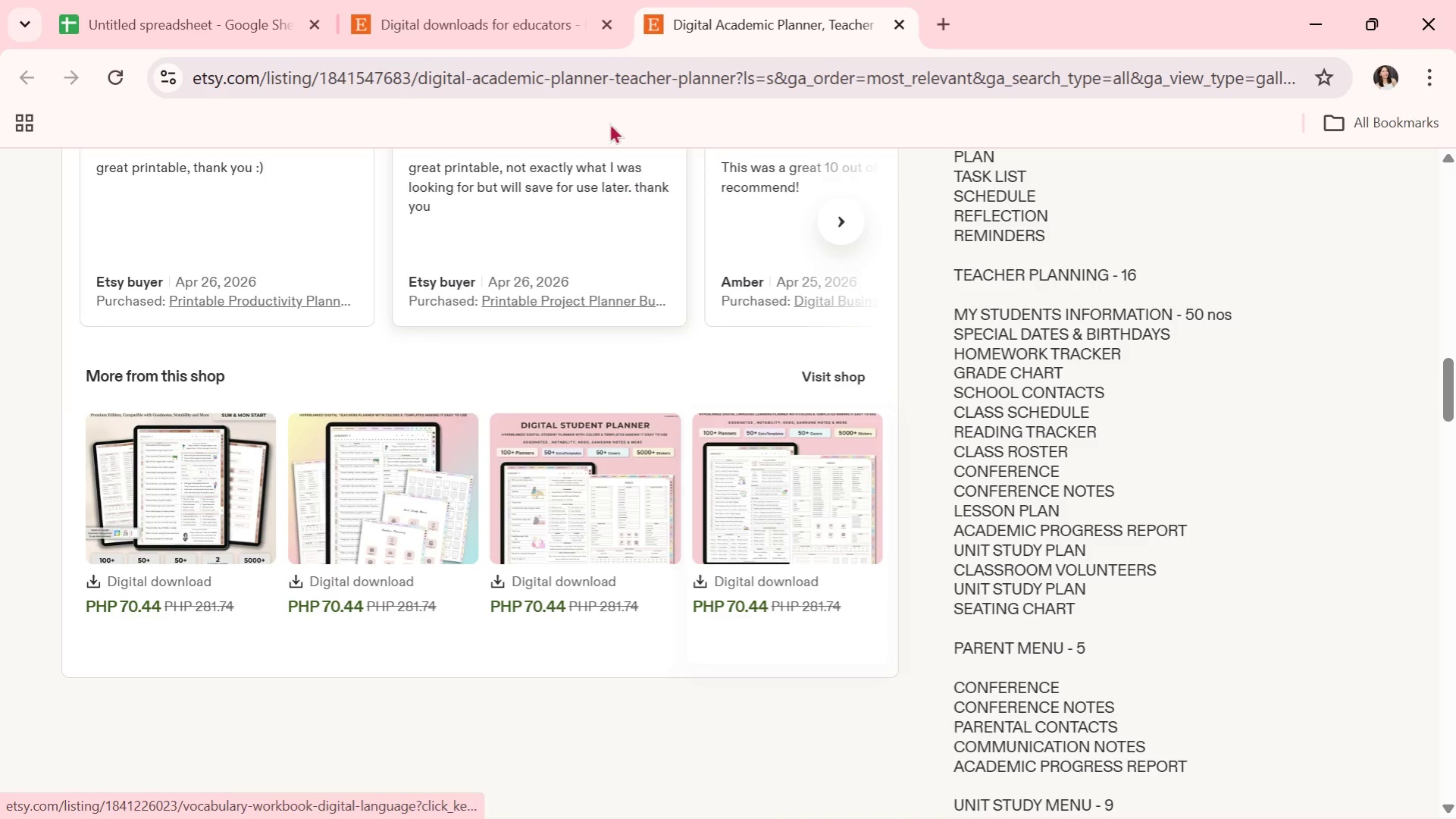 
left_click([525, 0])
 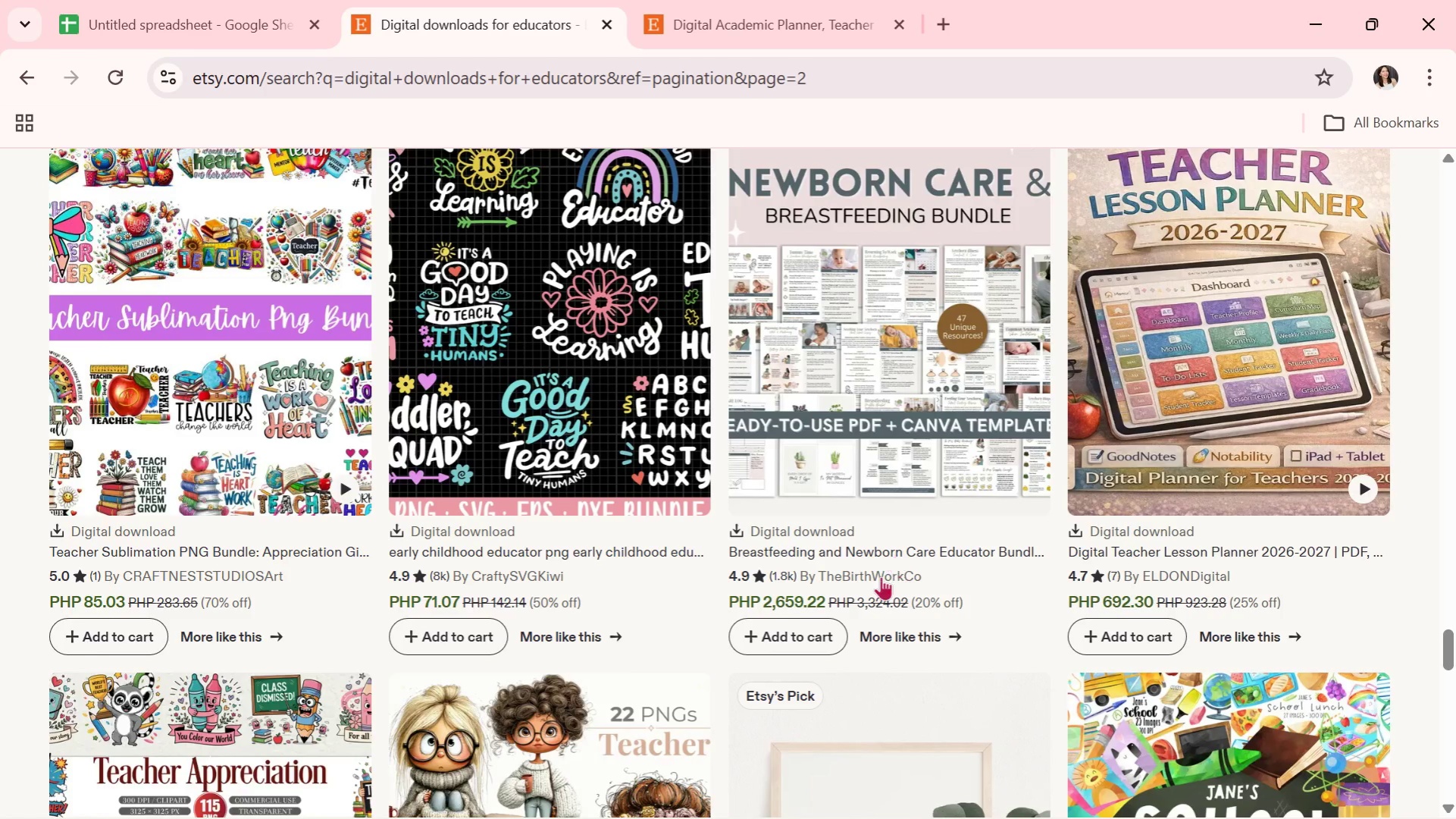 
scroll: coordinate [888, 570], scroll_direction: down, amount: 6.0
 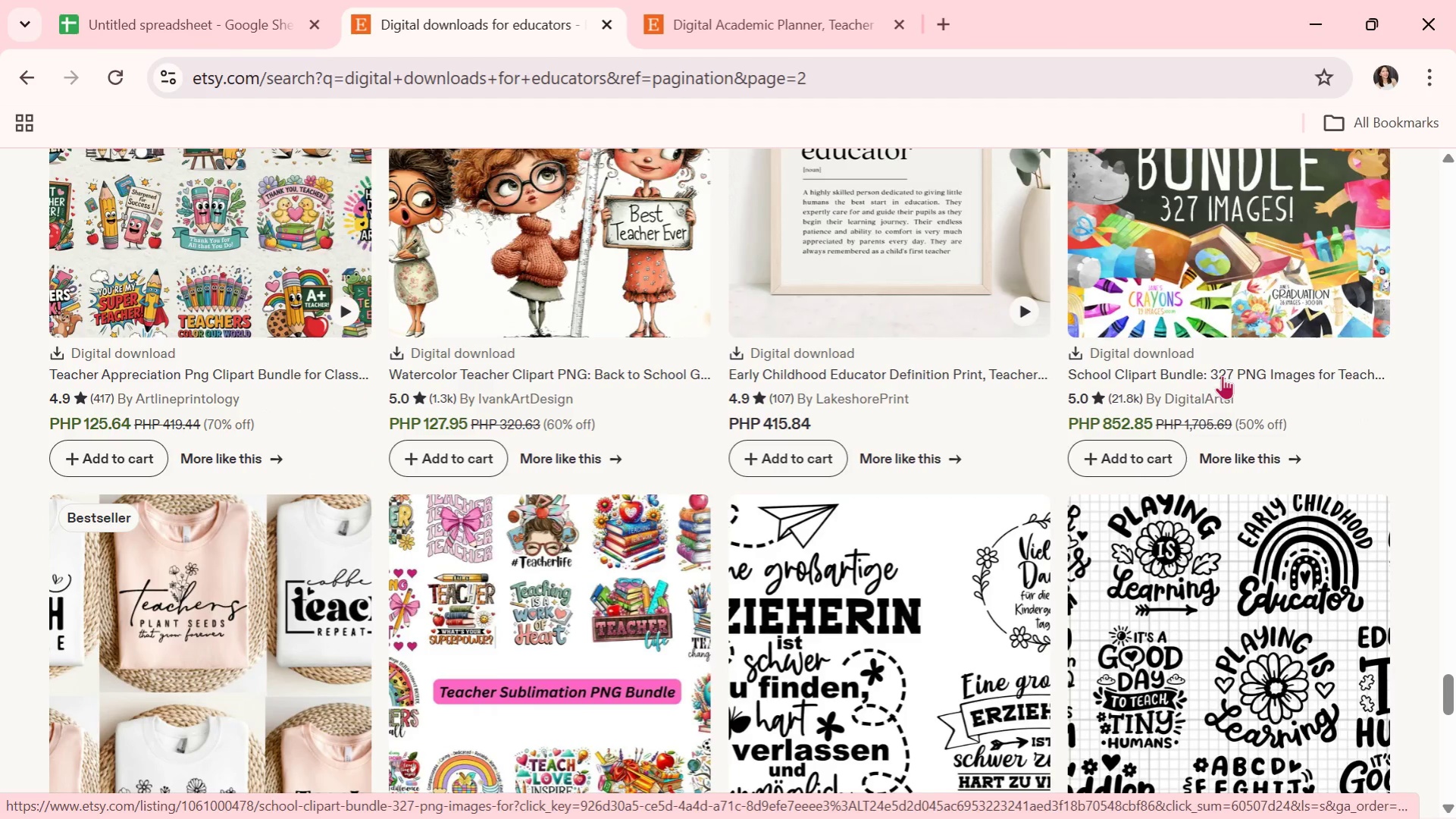 
left_click([1228, 251])
 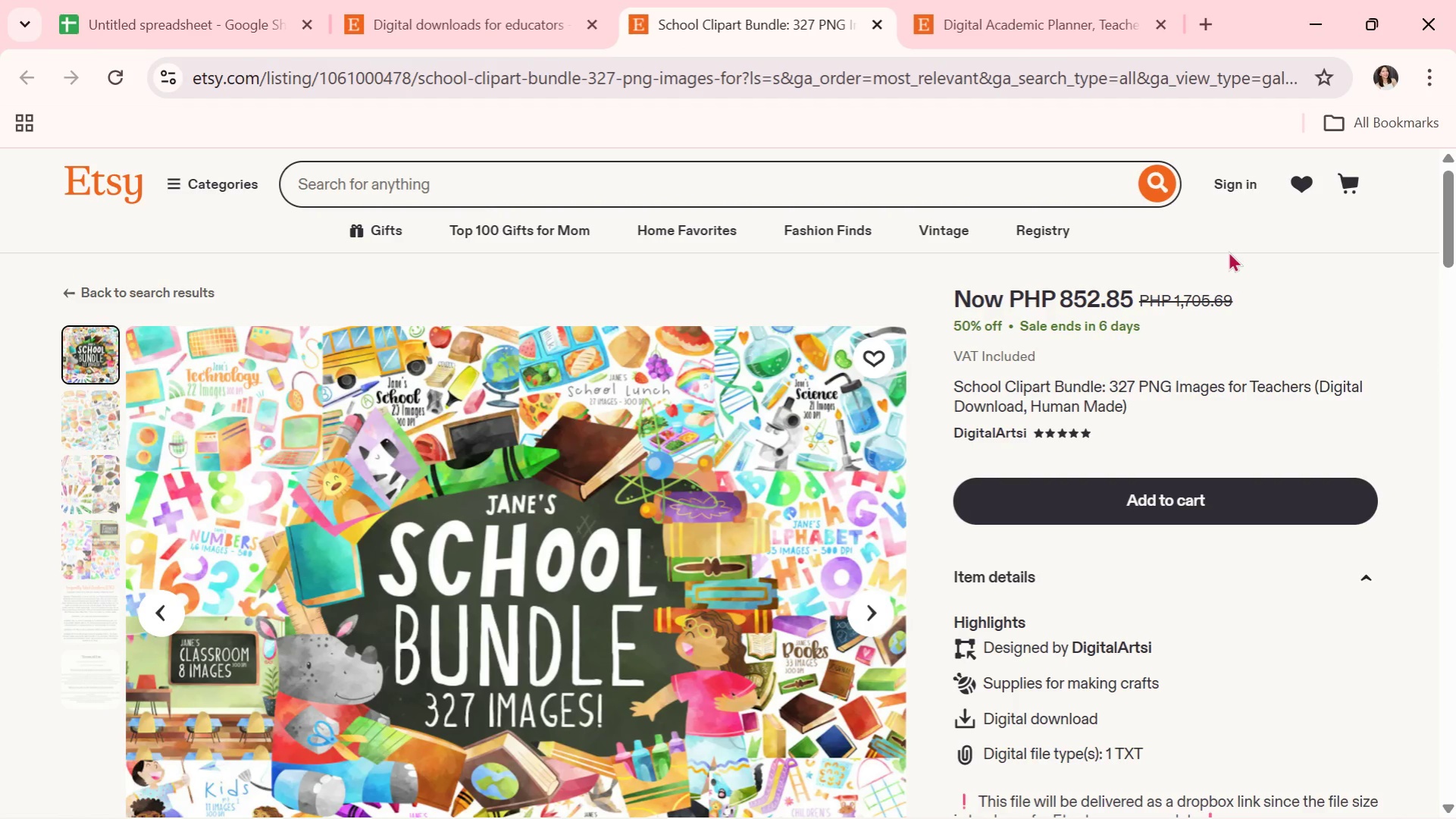 
wait(7.84)
 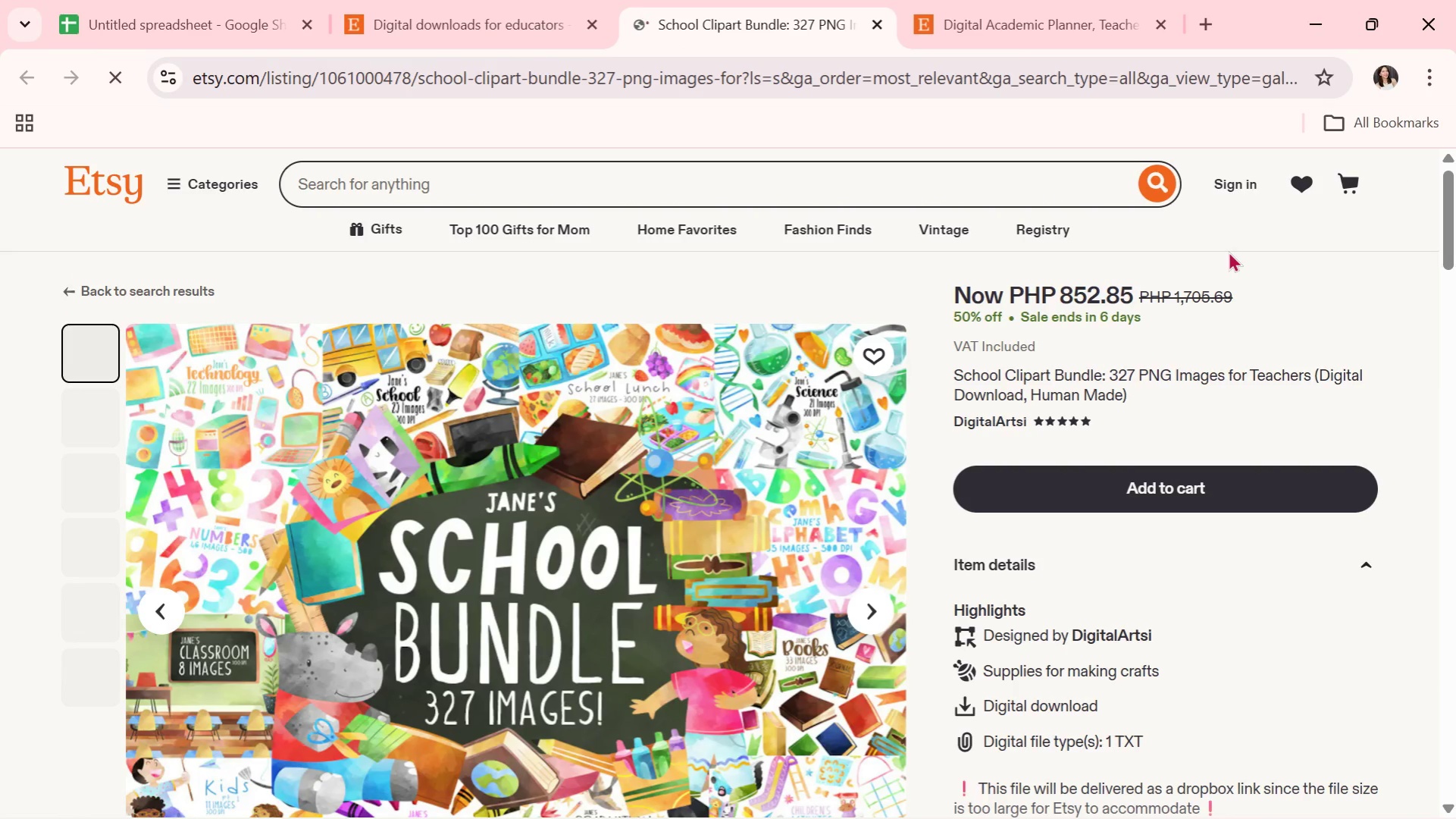 
scroll: coordinate [1299, 343], scroll_direction: down, amount: 1.0
 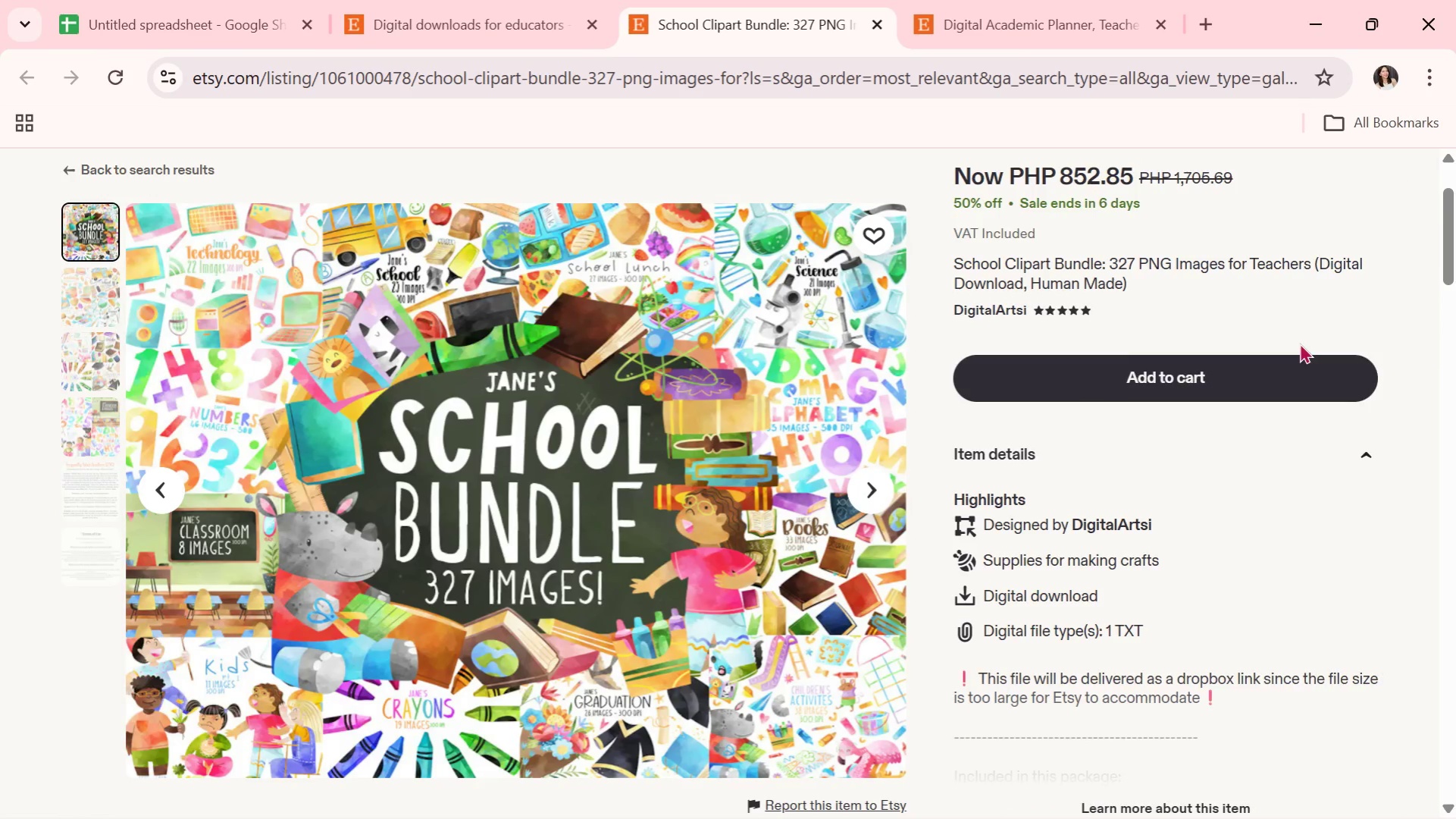 
scroll: coordinate [1299, 343], scroll_direction: up, amount: 1.0
 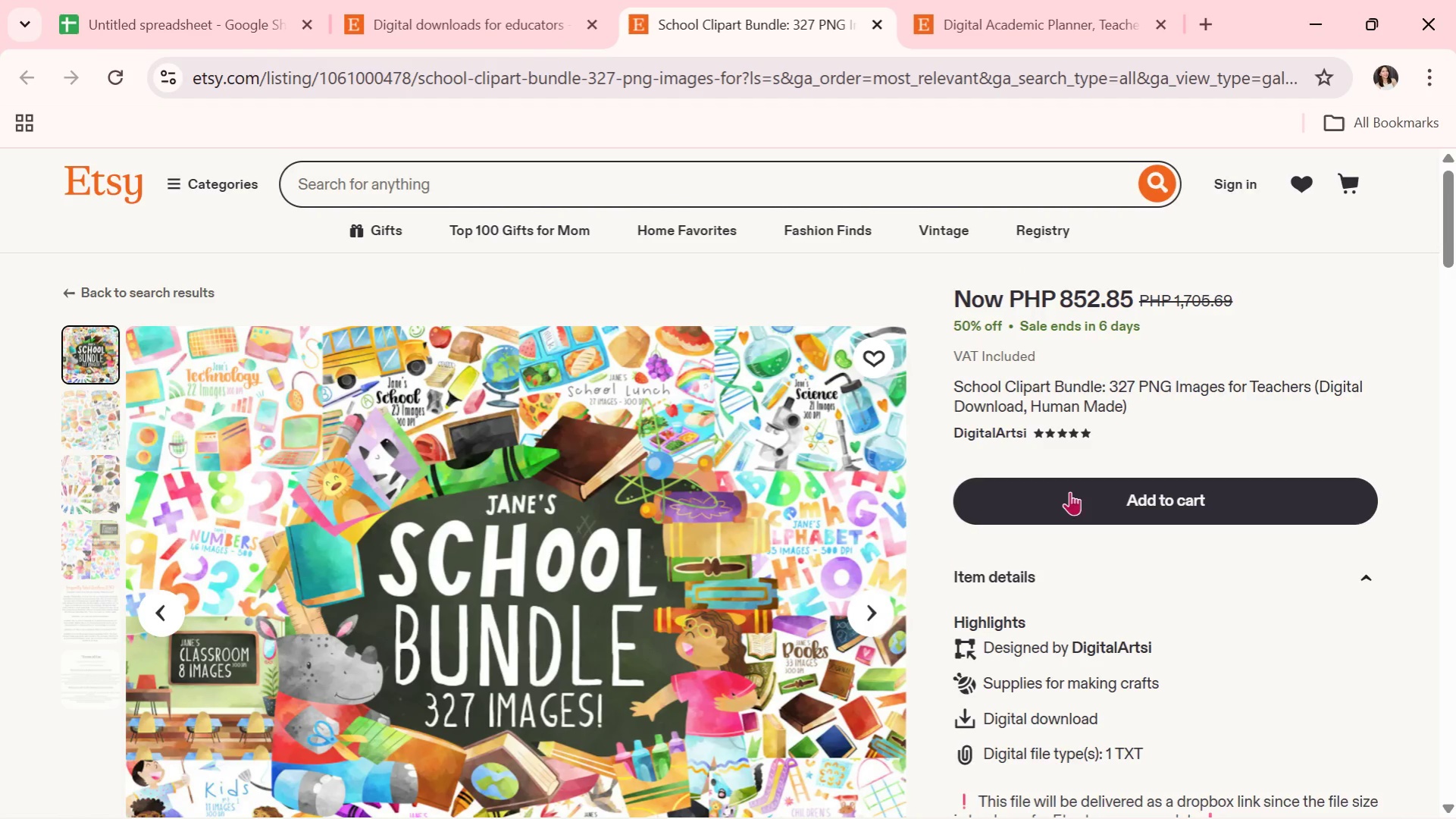 
scroll: coordinate [1041, 503], scroll_direction: down, amount: 1.0
 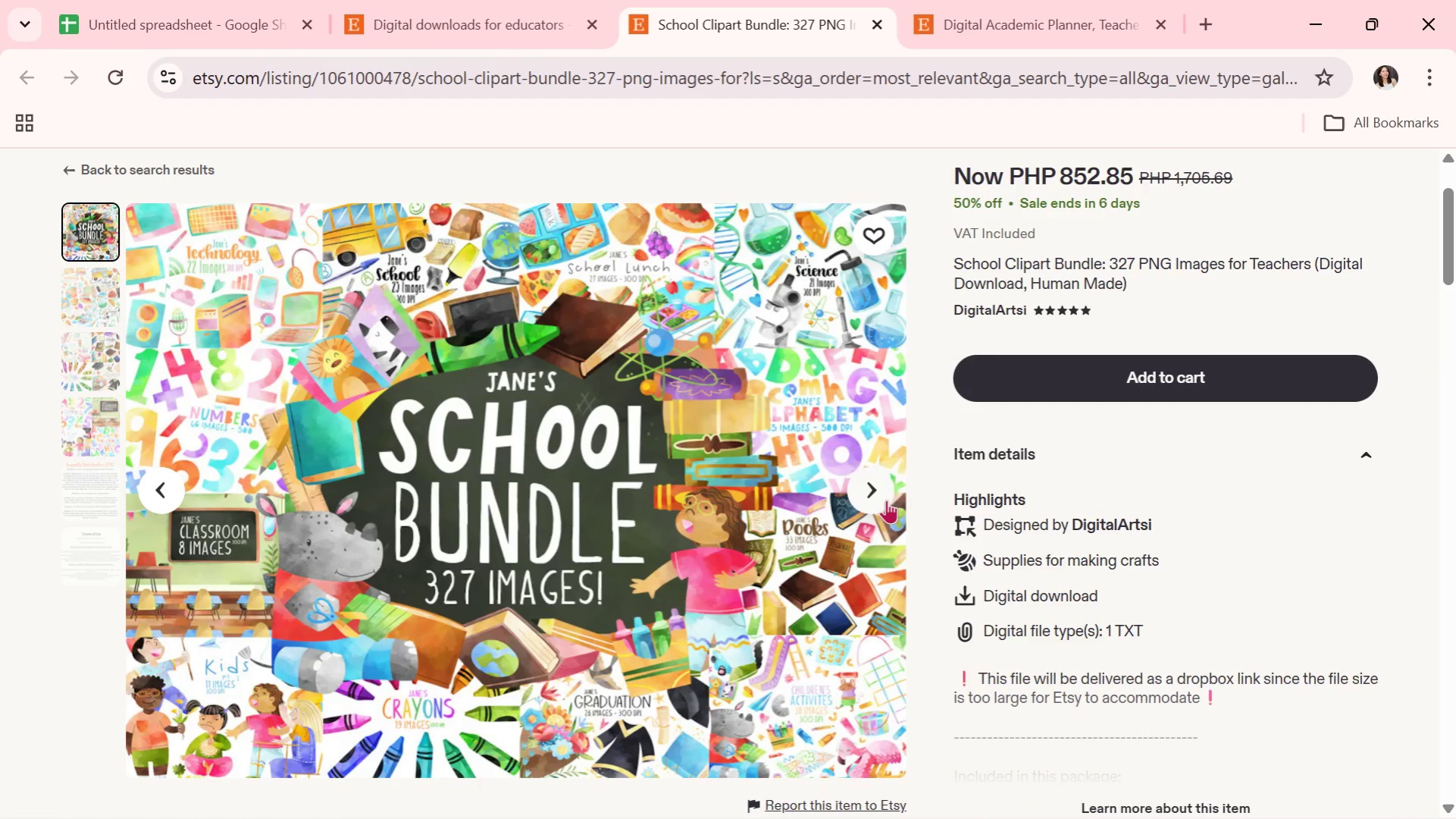 
left_click([881, 500])
 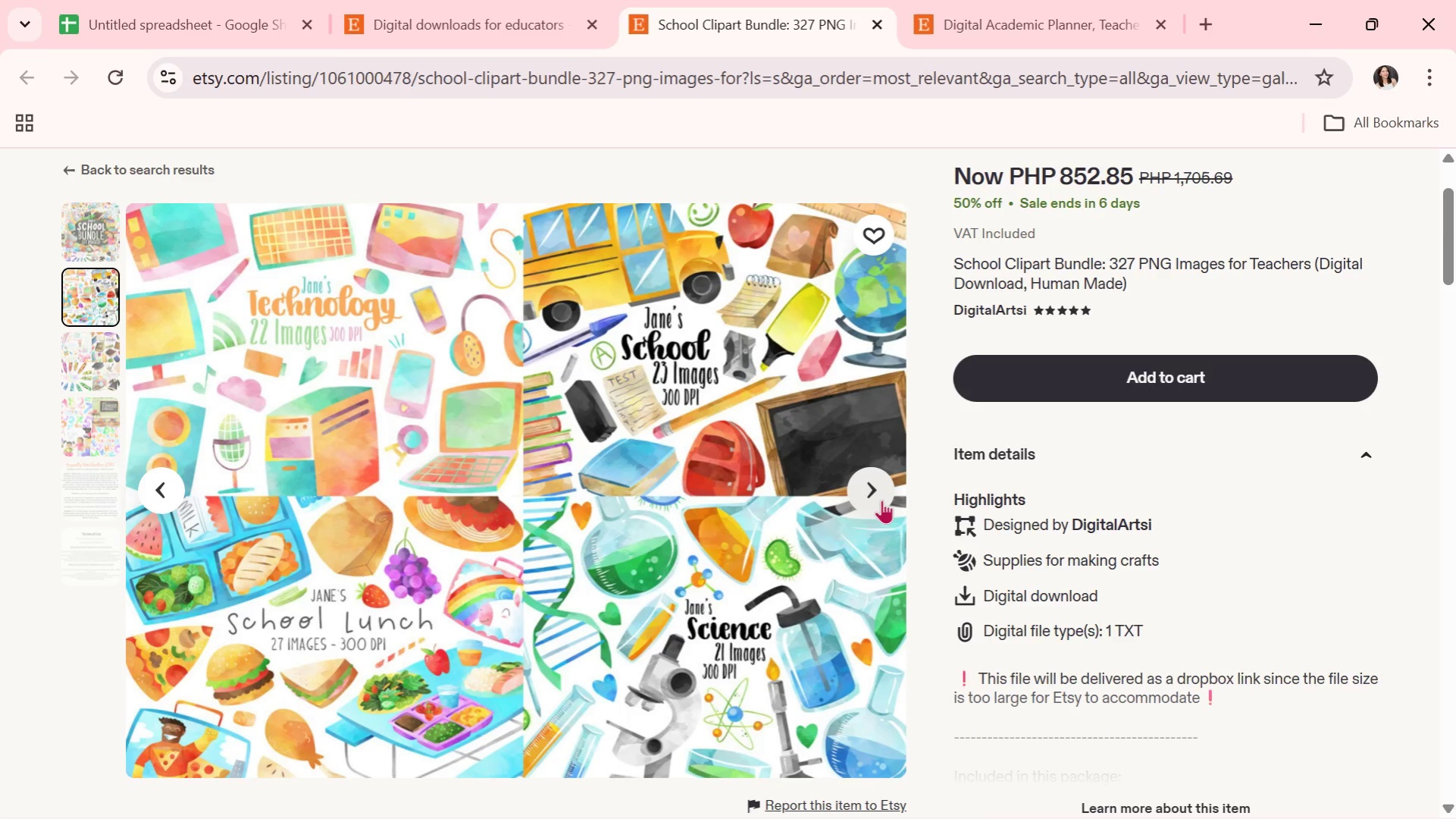 
wait(12.42)
 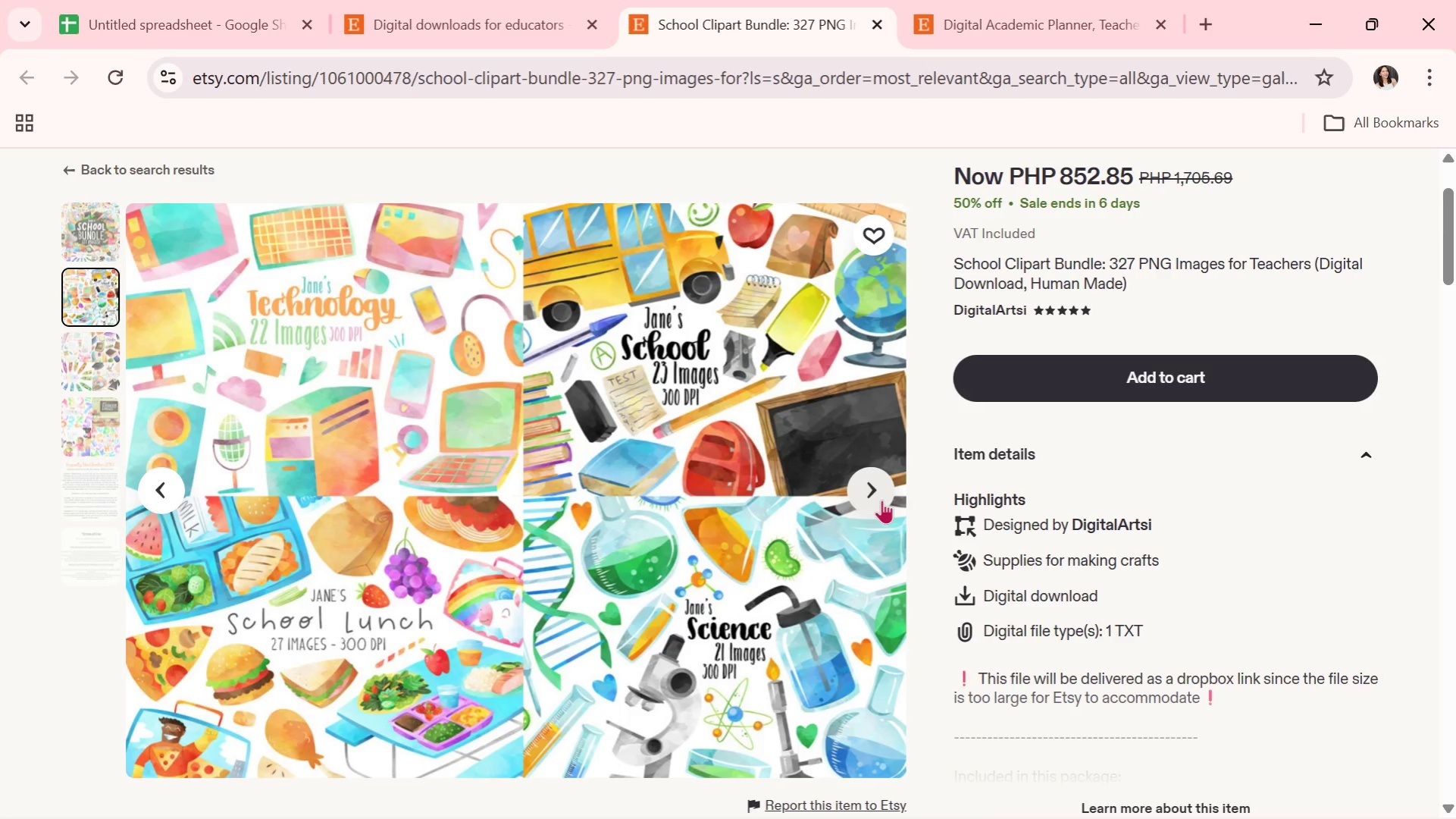 
left_click([863, 479])
 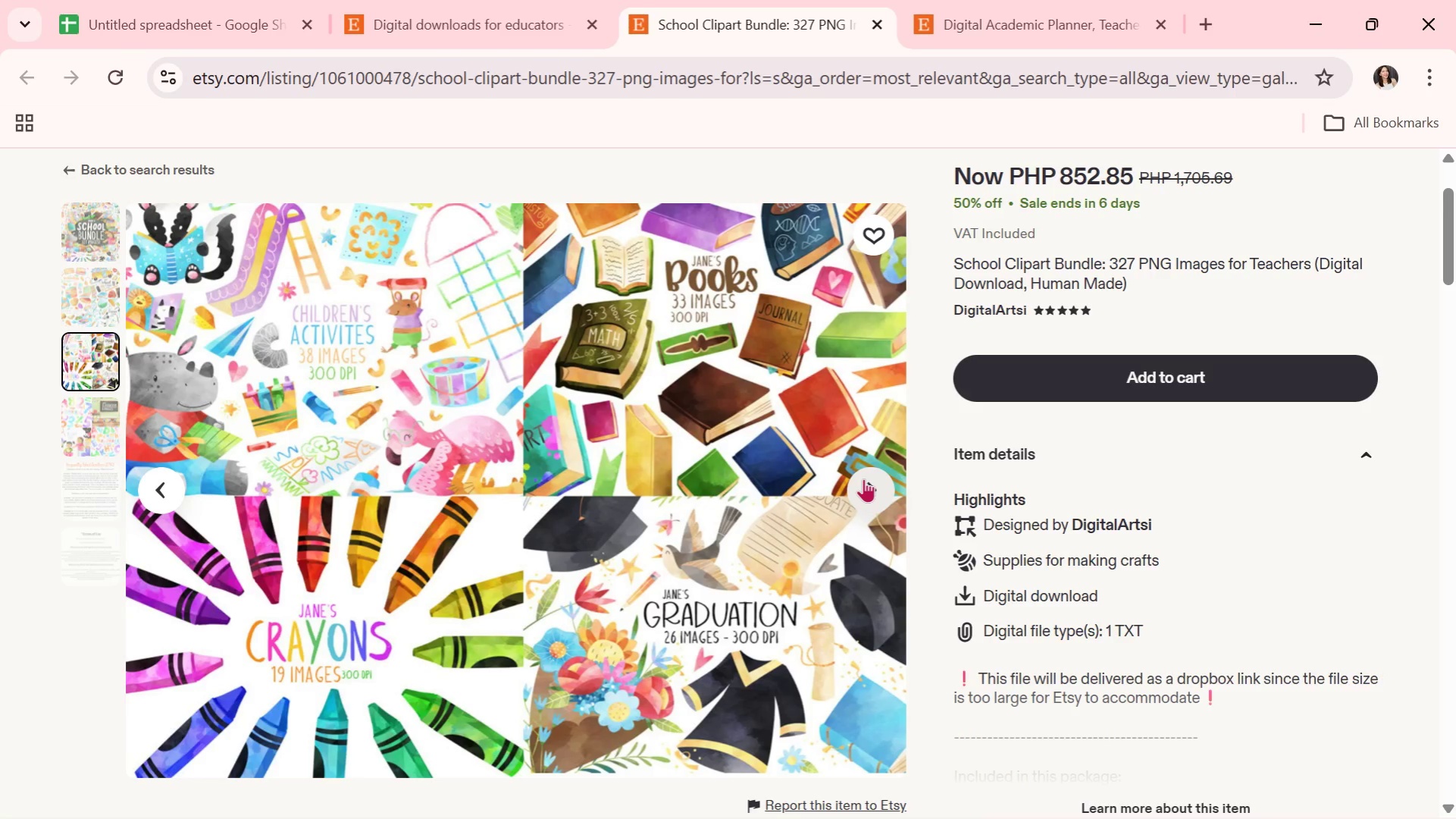 
left_click([863, 479])
 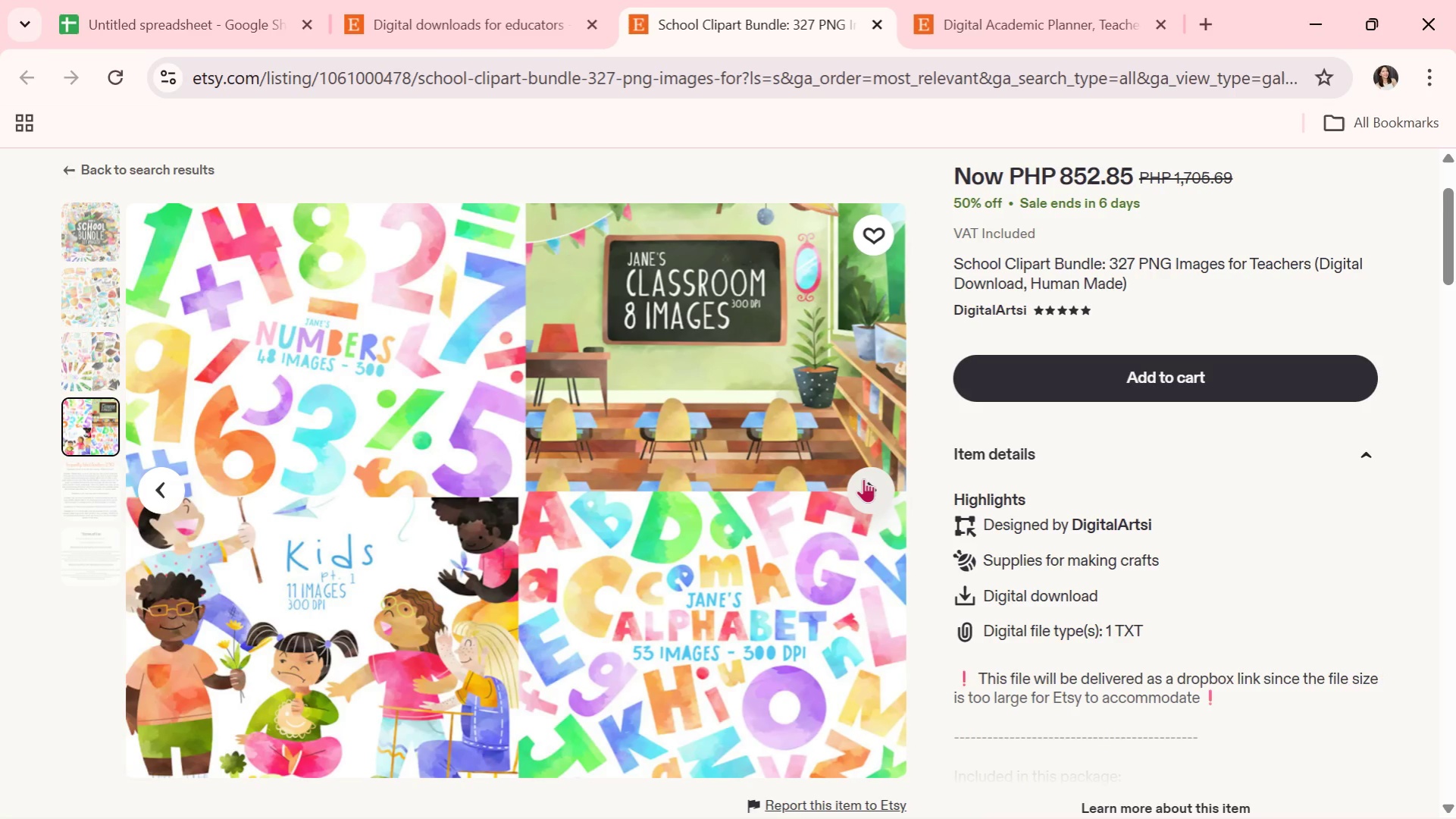 
wait(10.67)
 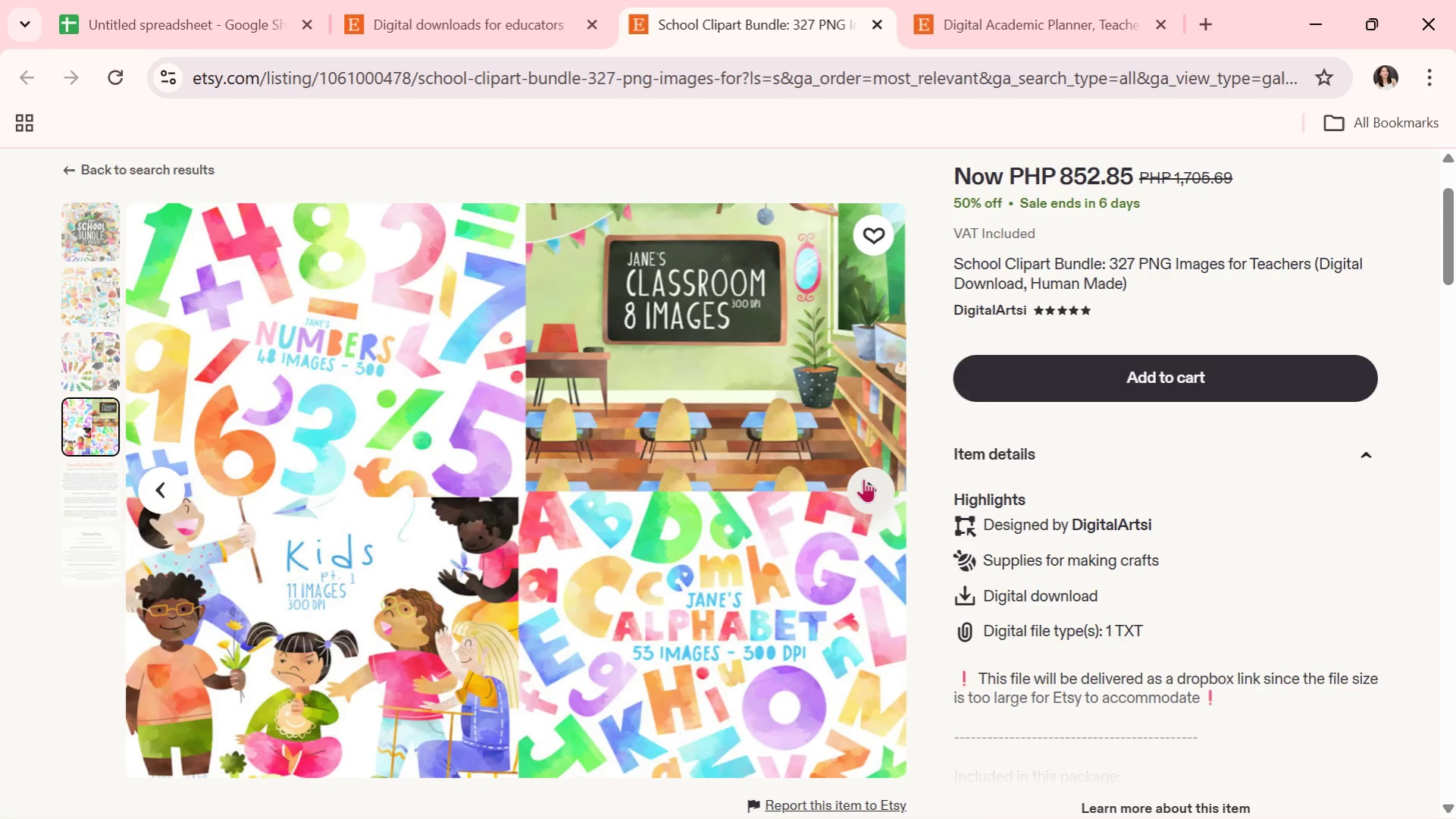 
left_click([863, 478])
 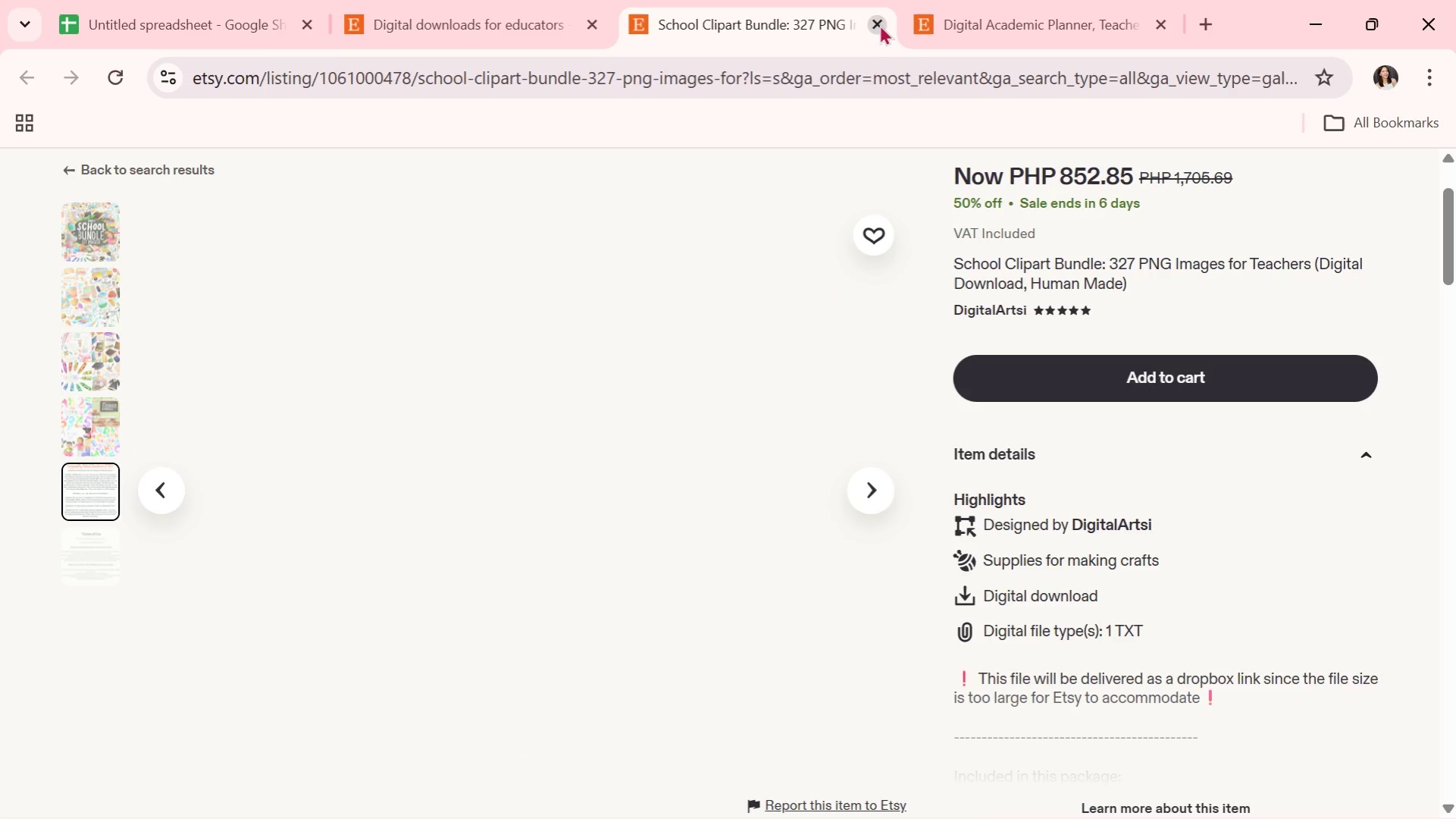 
left_click([879, 24])
 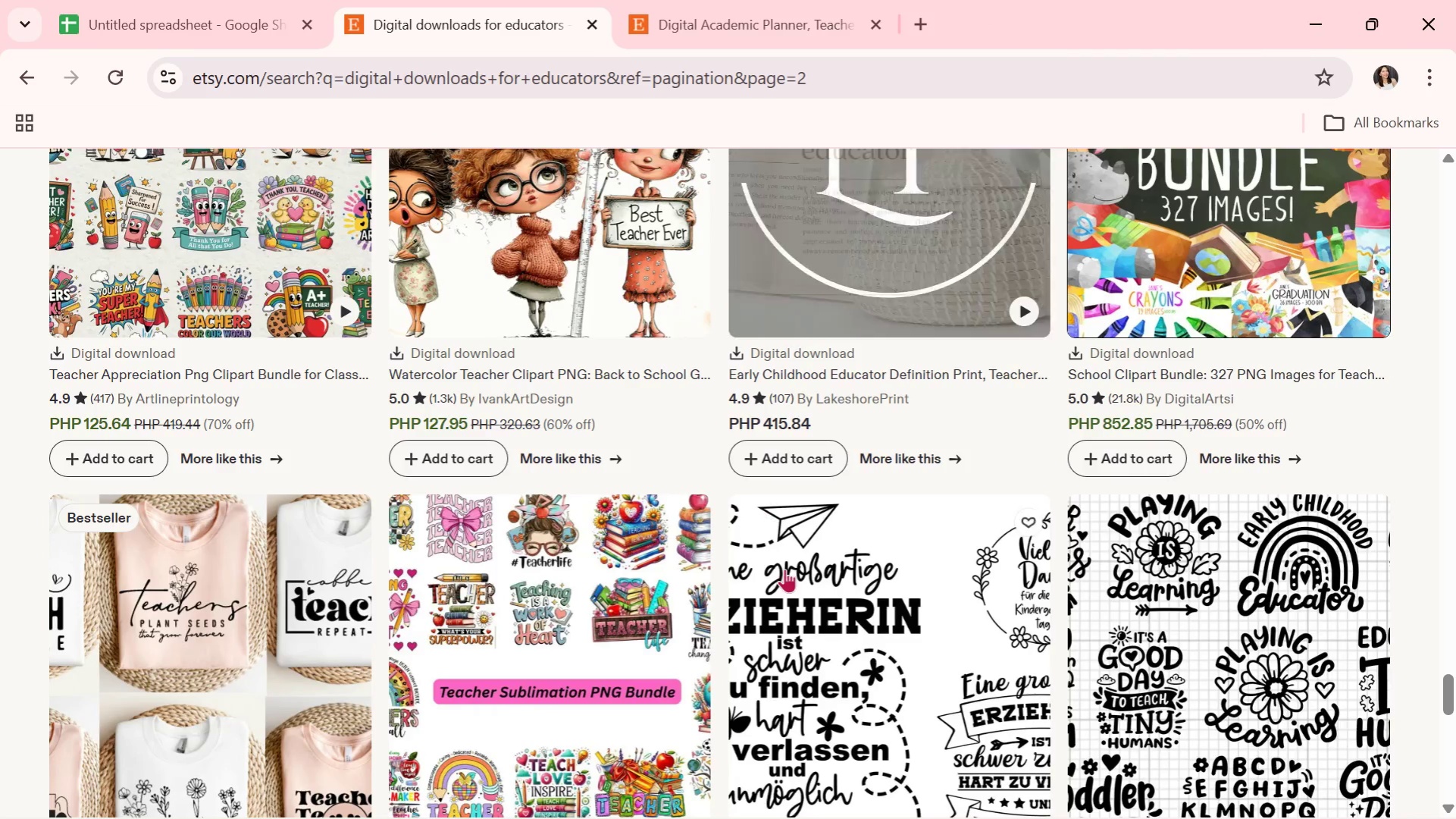 
scroll: coordinate [813, 544], scroll_direction: down, amount: 5.0
 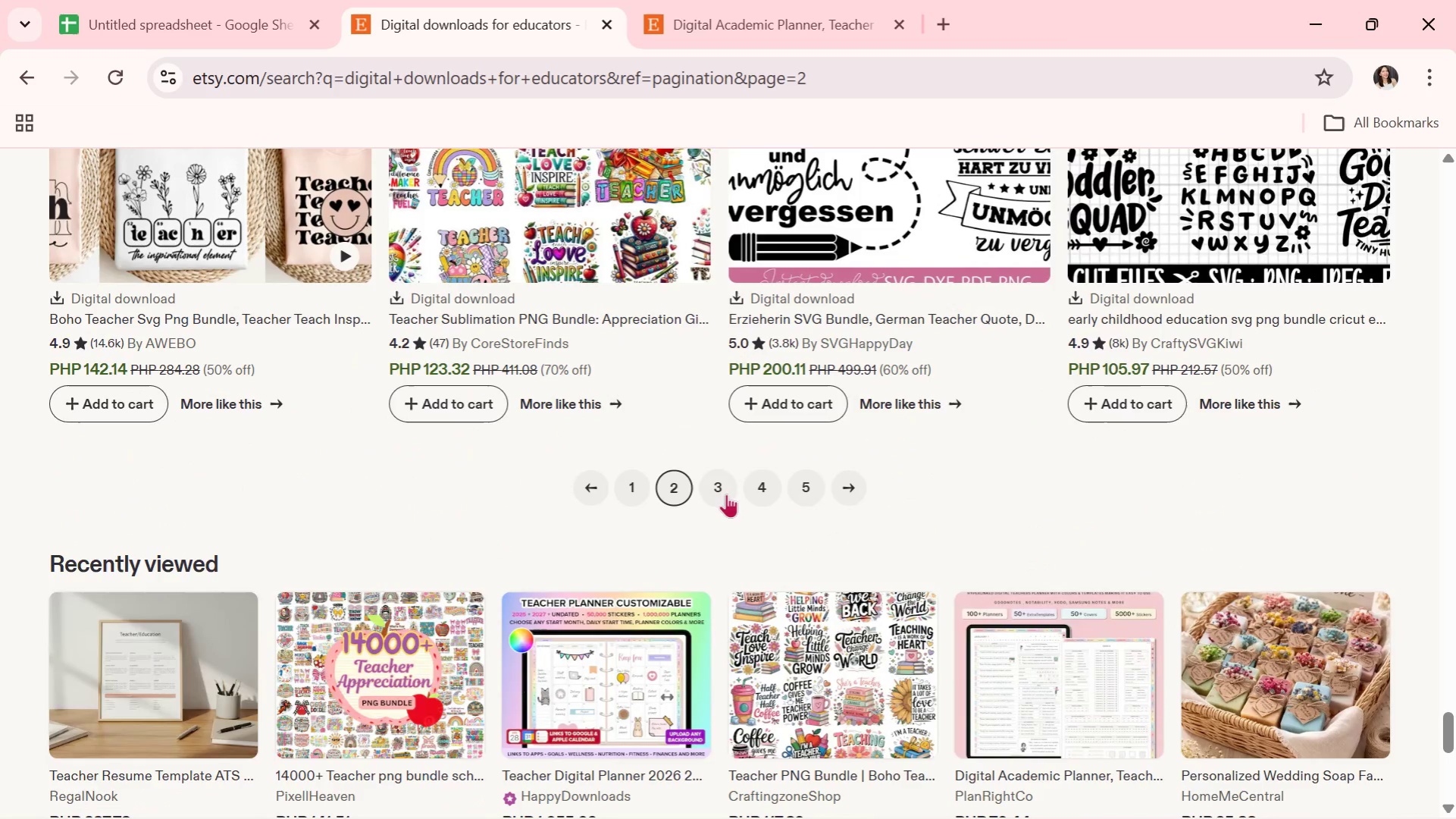 
left_click([712, 486])
 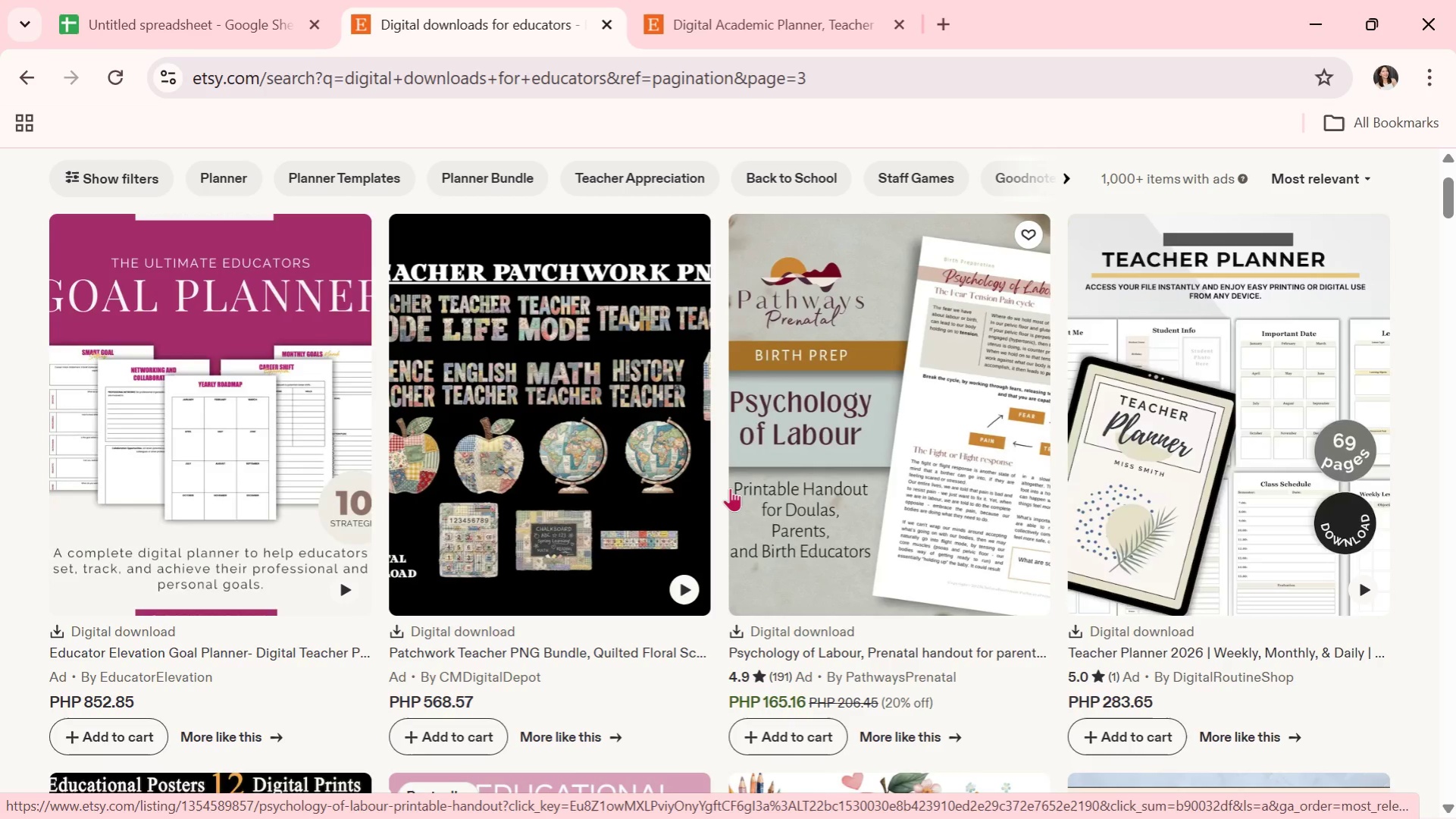 
wait(7.94)
 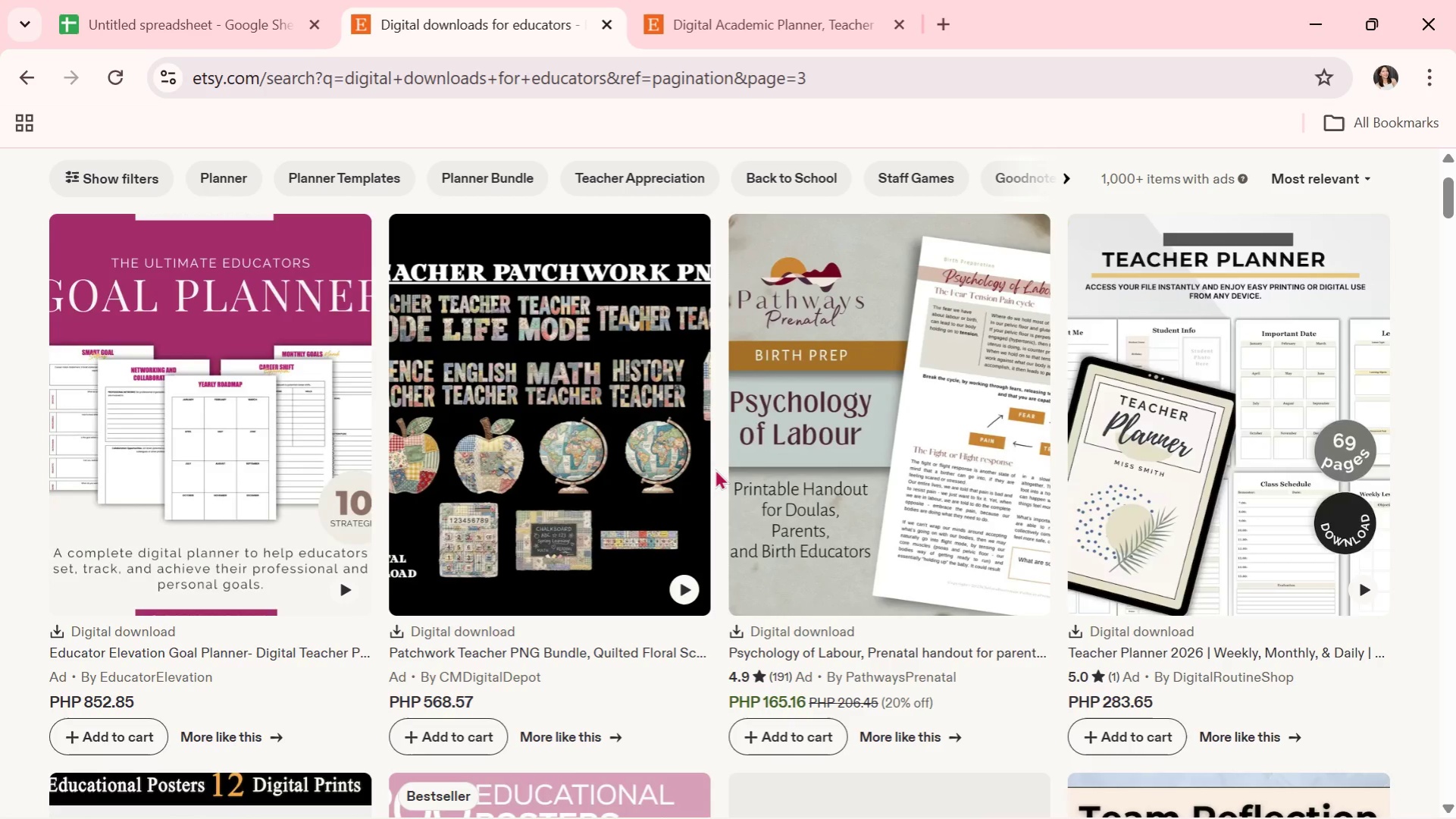 
scroll: coordinate [911, 549], scroll_direction: down, amount: 5.0
 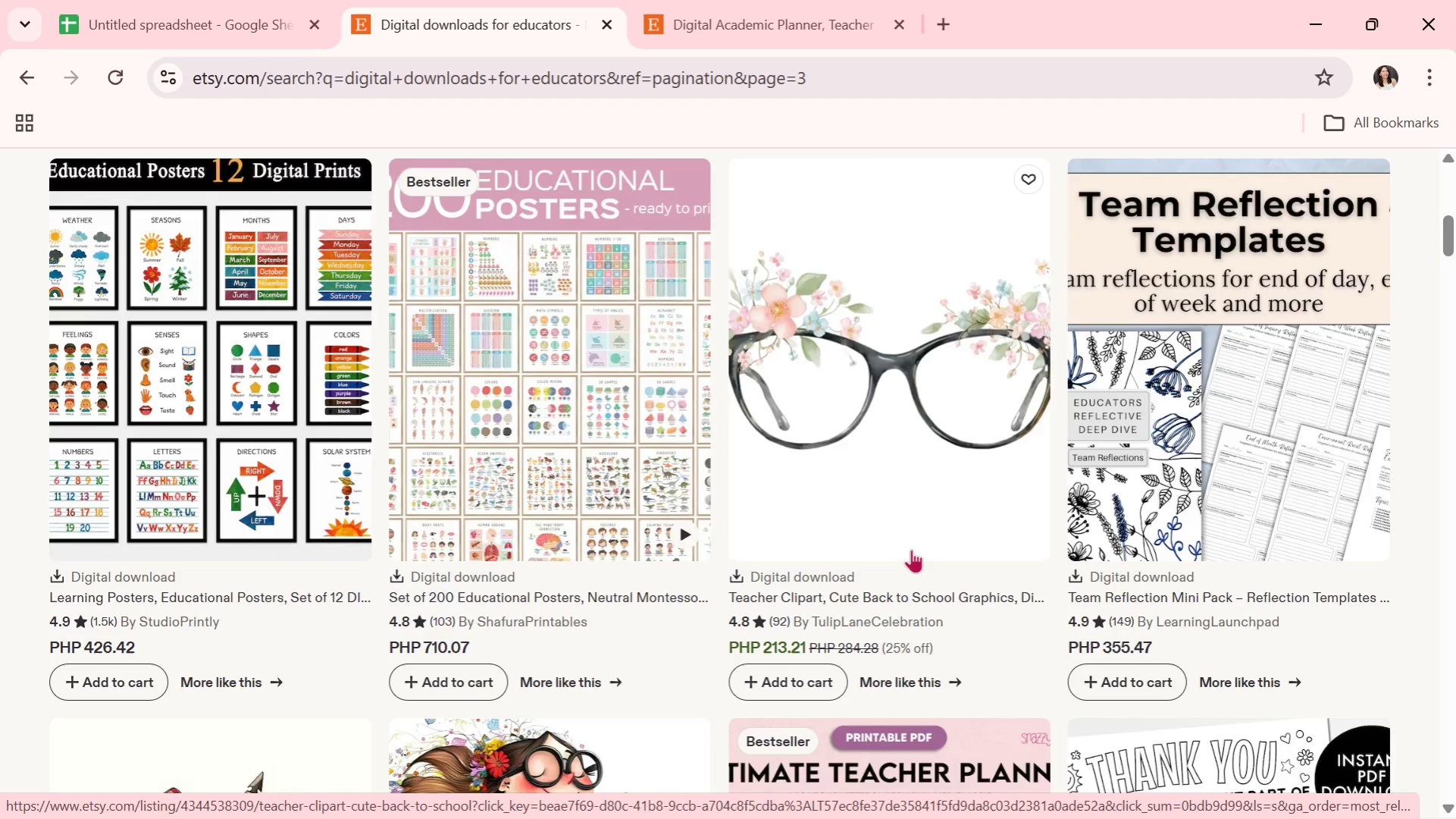 
wait(5.1)
 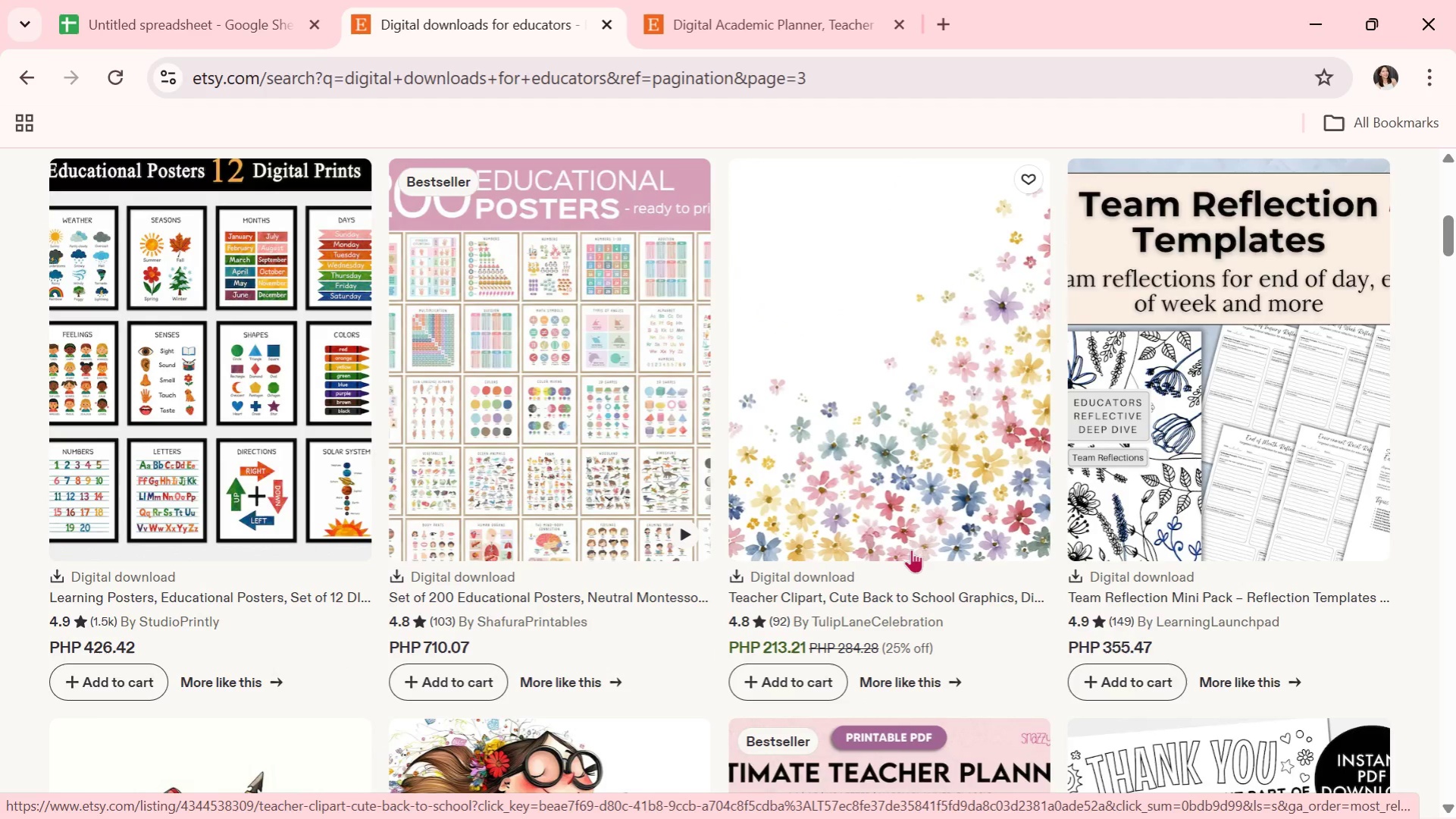 
scroll: coordinate [911, 549], scroll_direction: down, amount: 6.0
 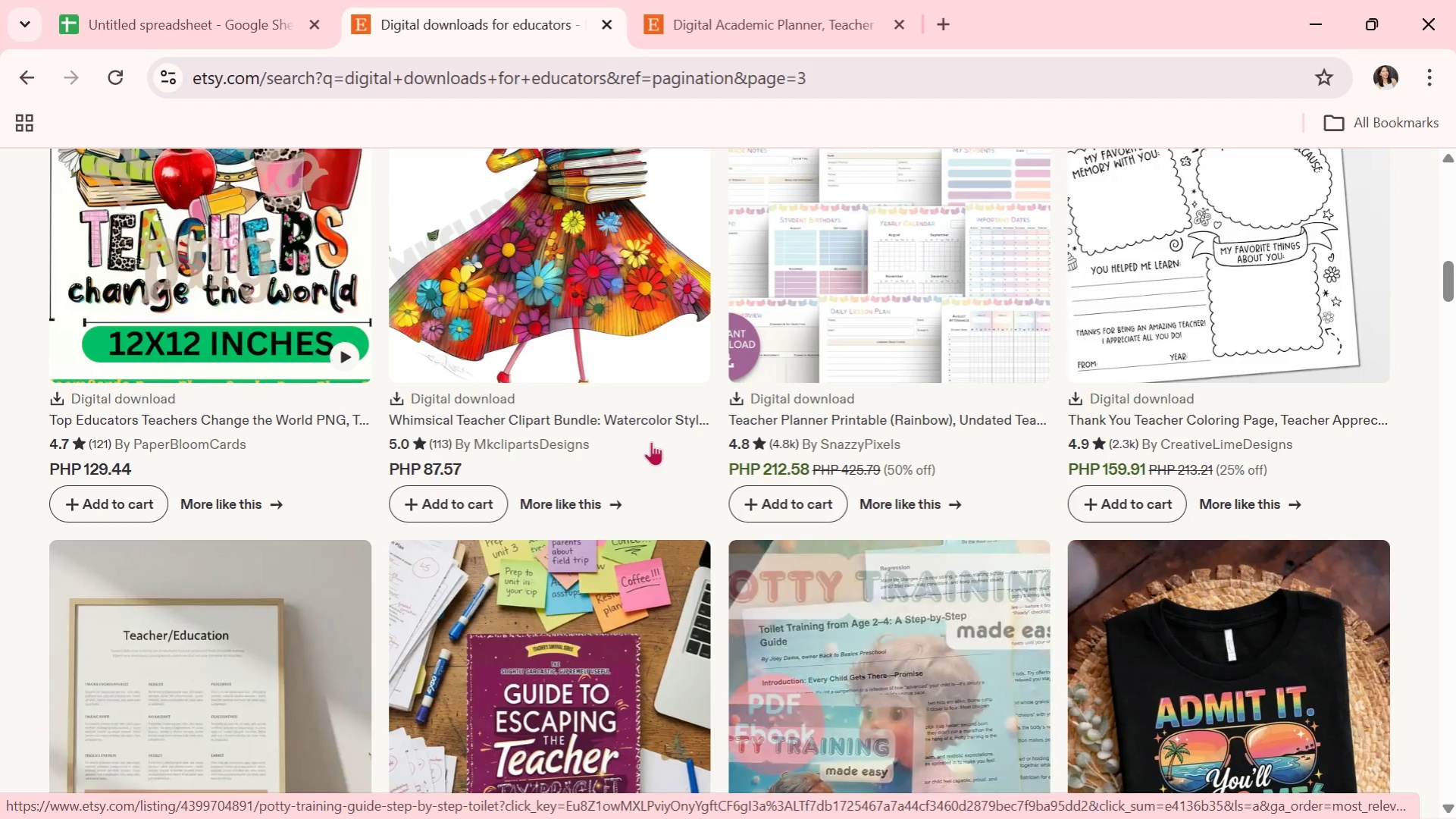 
left_click([221, 246])
 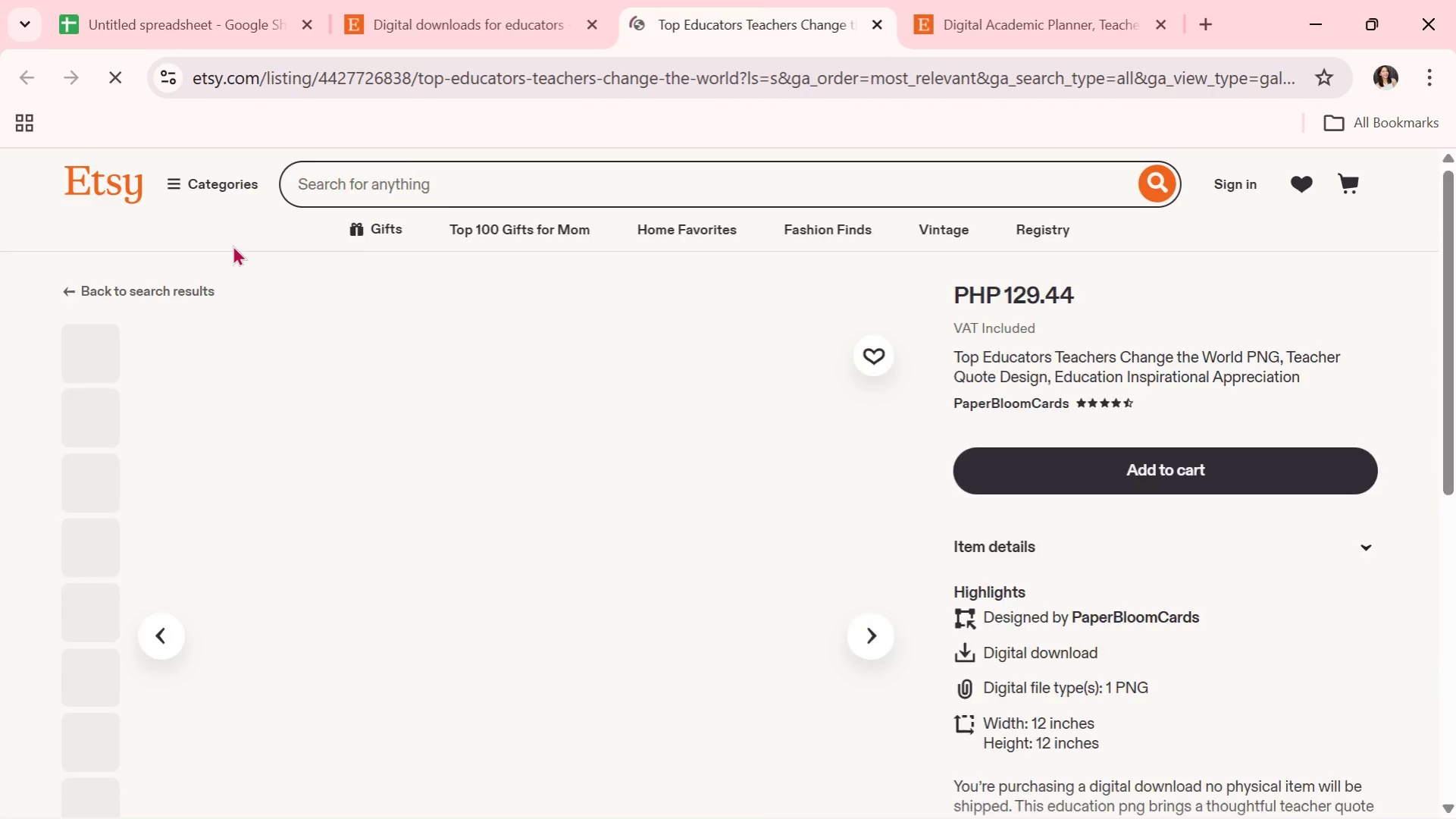 
scroll: coordinate [628, 374], scroll_direction: down, amount: 1.0
 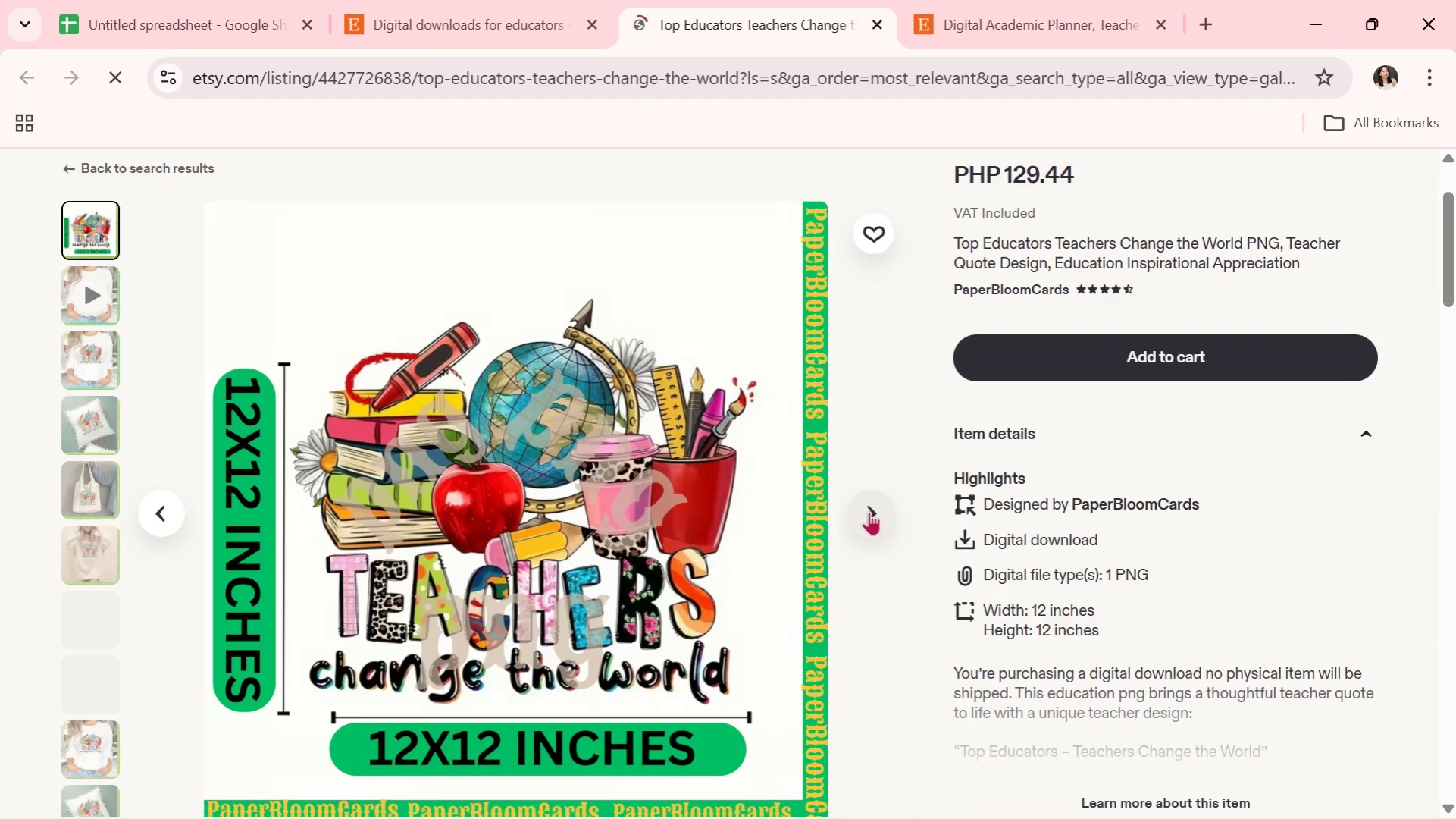 
left_click([869, 511])
 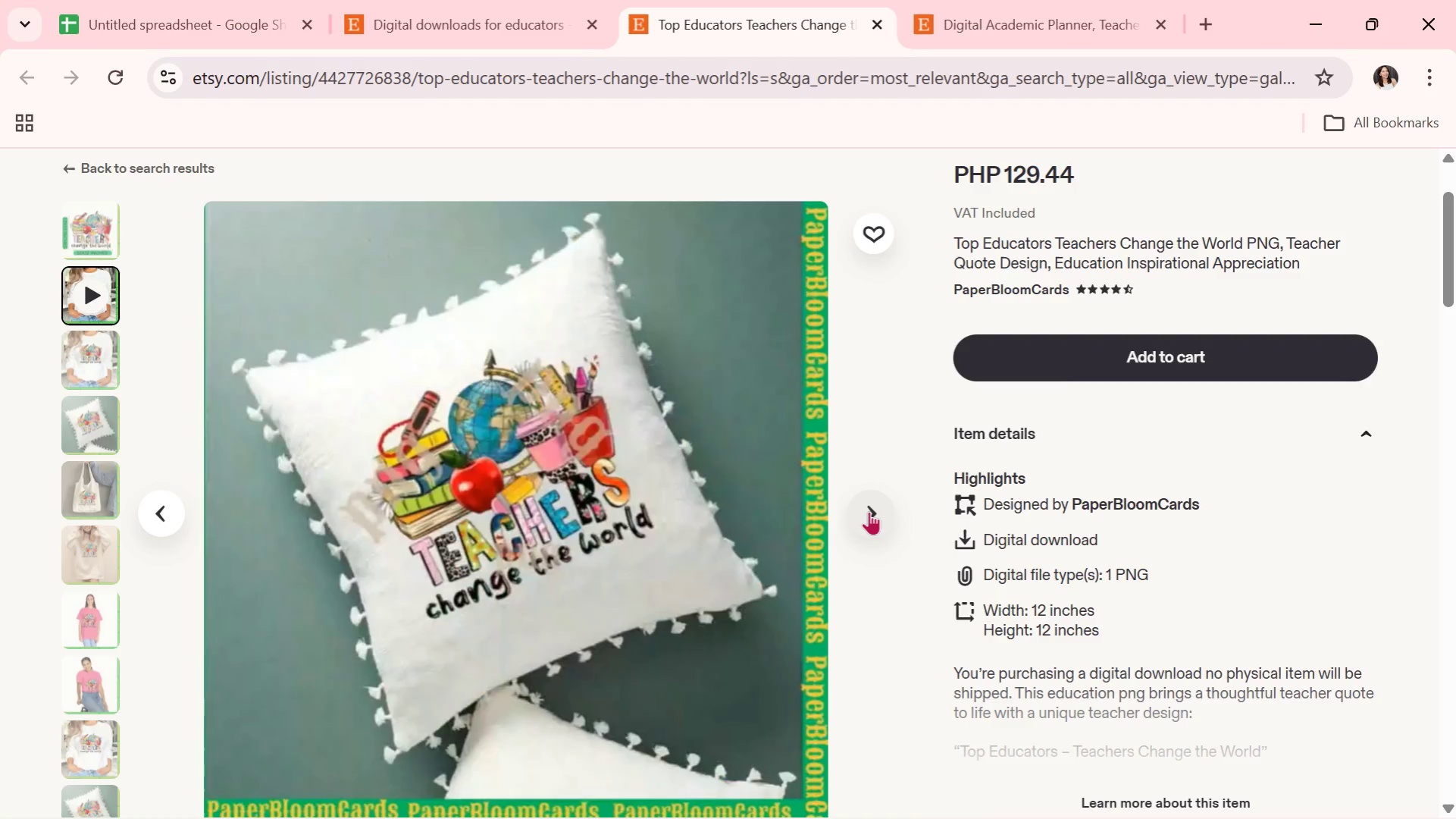 
wait(5.98)
 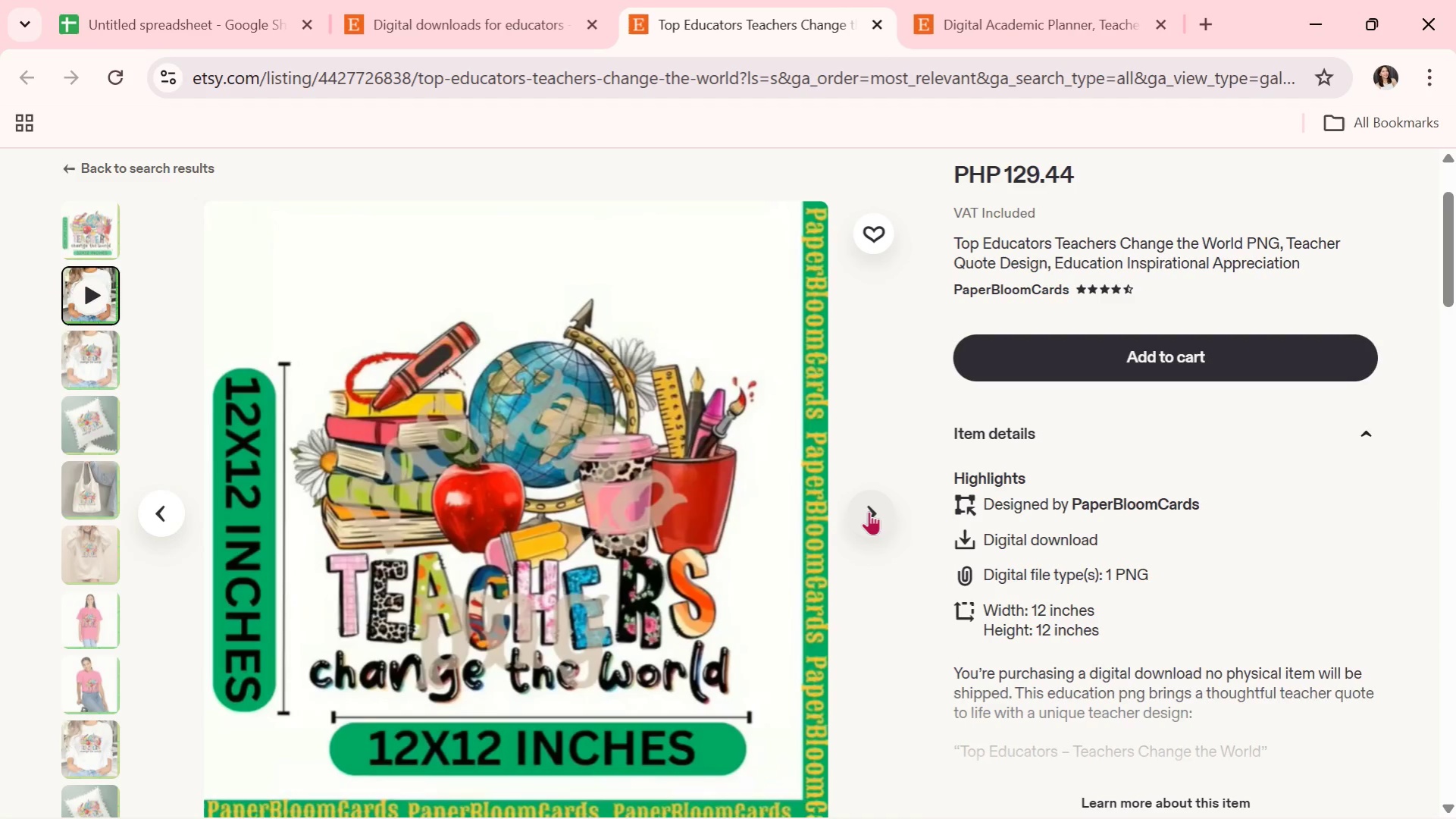 
left_click([869, 511])
 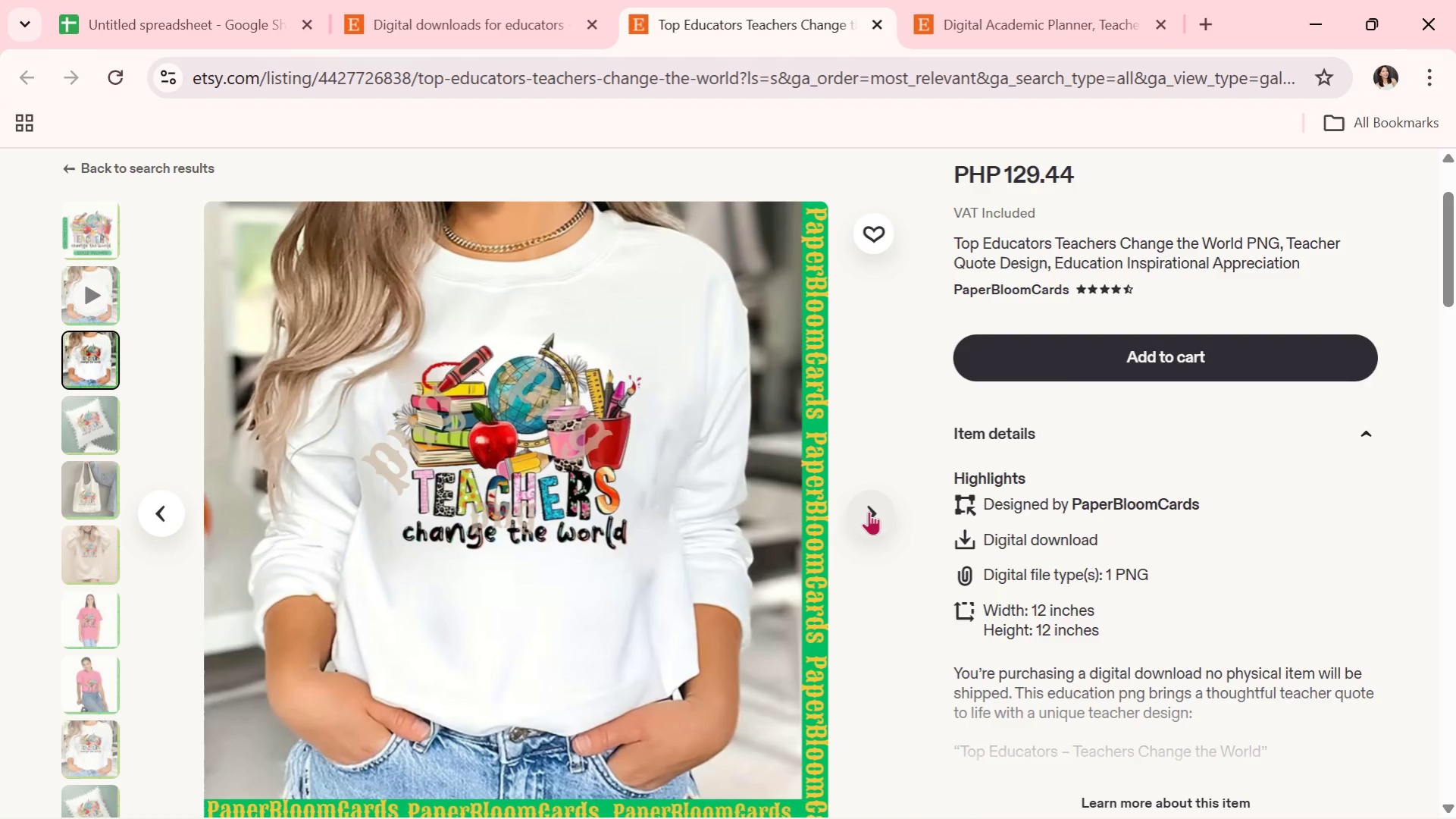 
wait(10.3)
 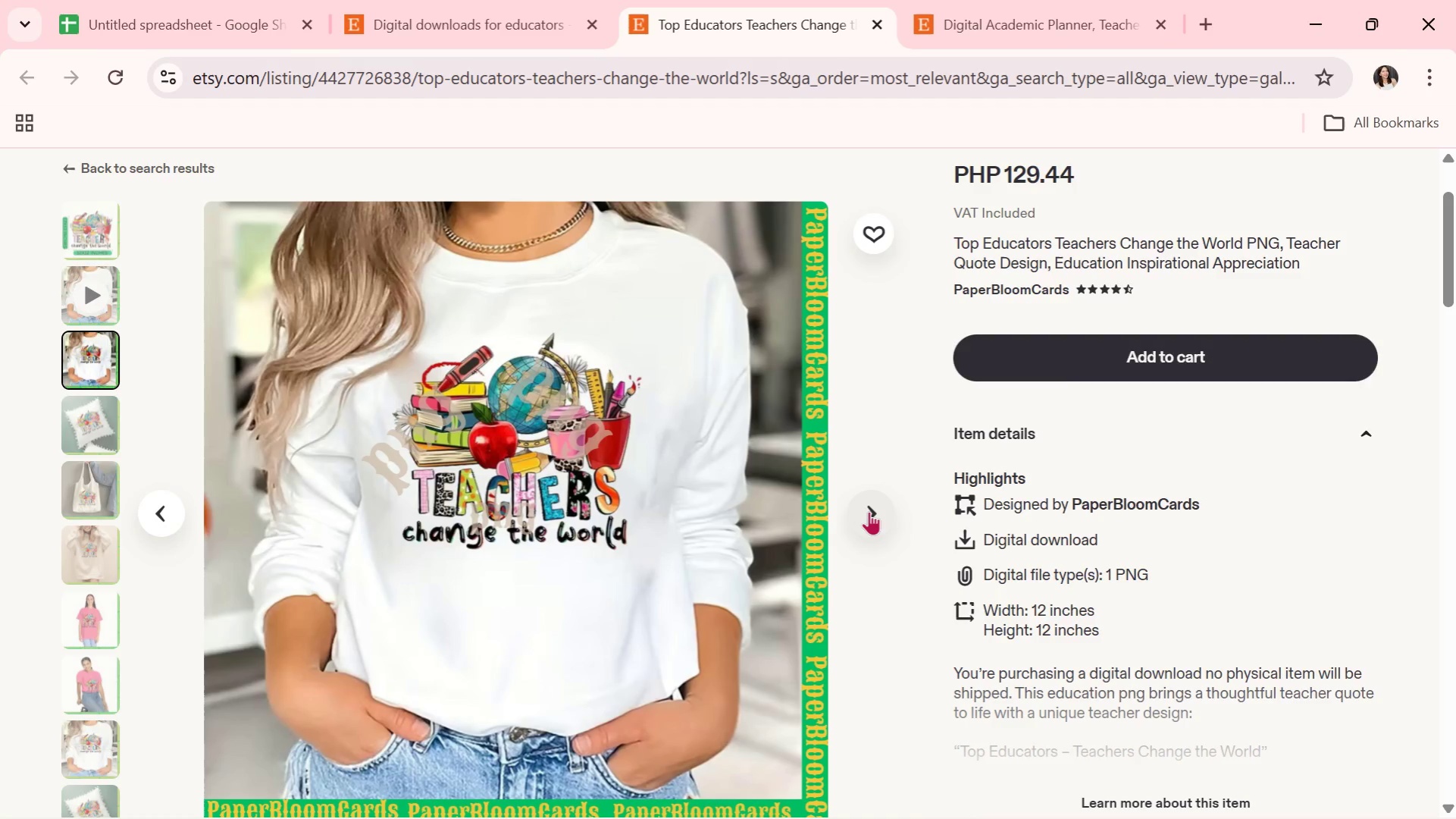 
left_click([869, 511])
 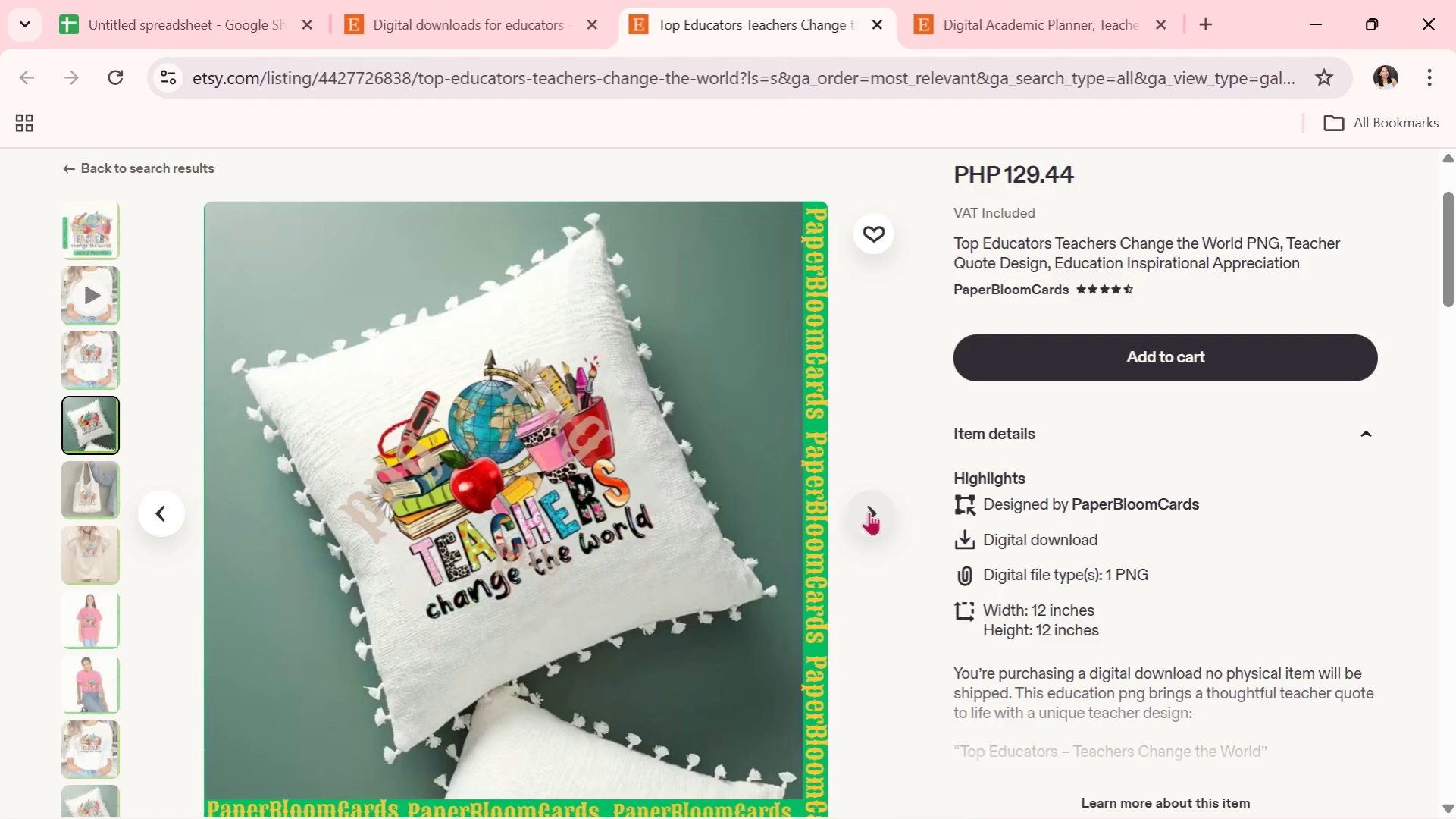 
wait(17.95)
 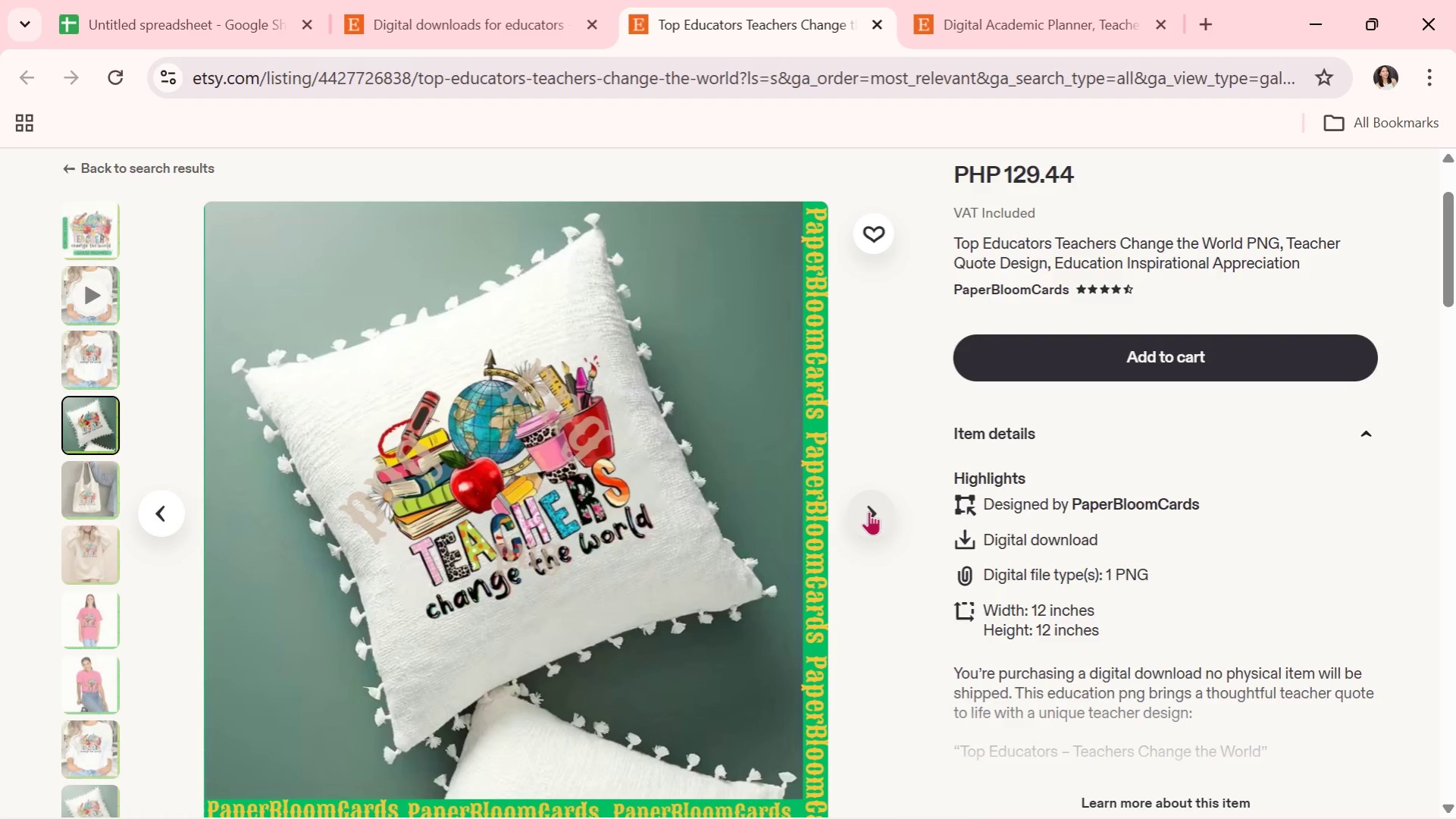 
left_click([869, 511])
 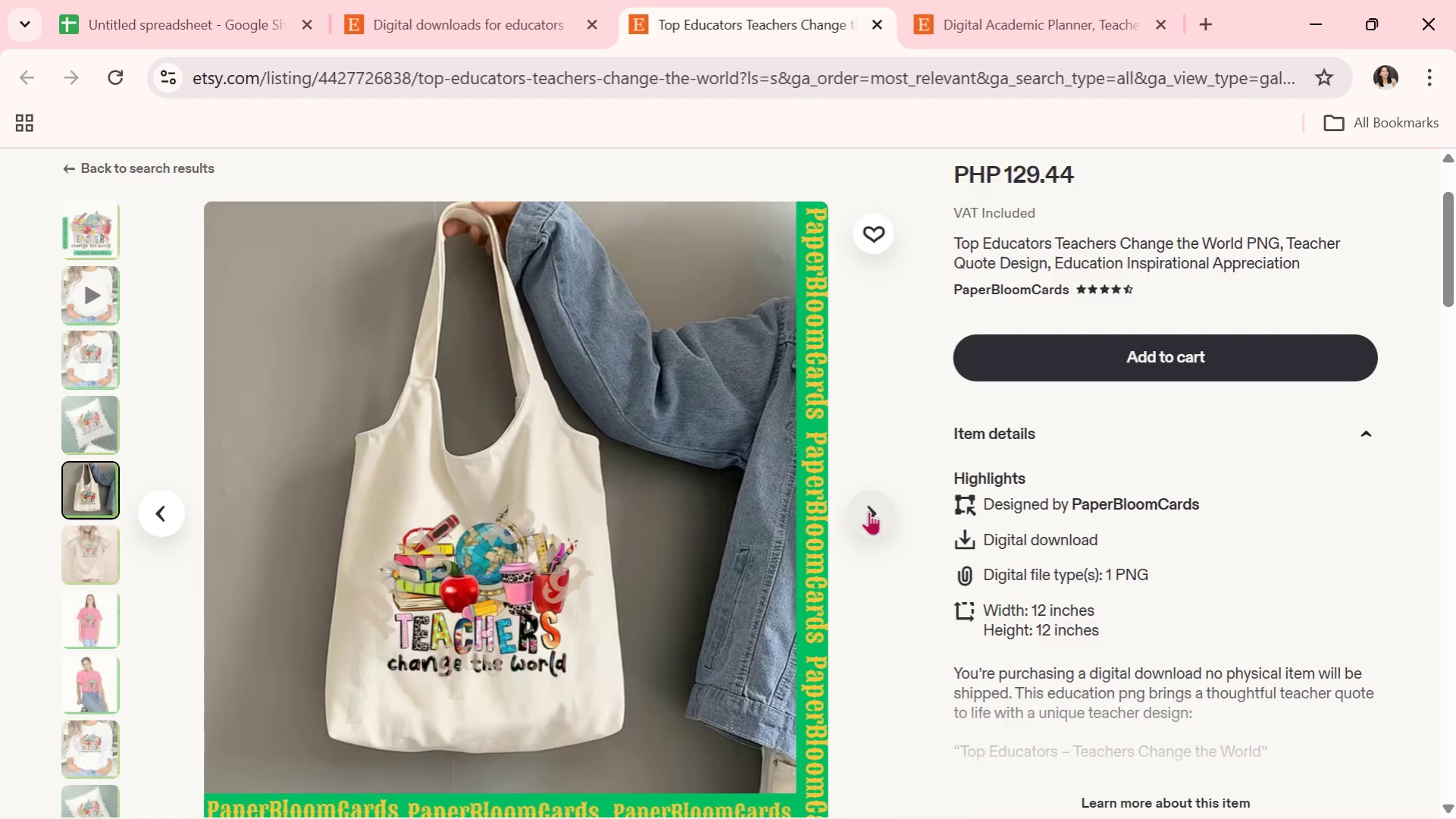 
left_click([869, 511])
 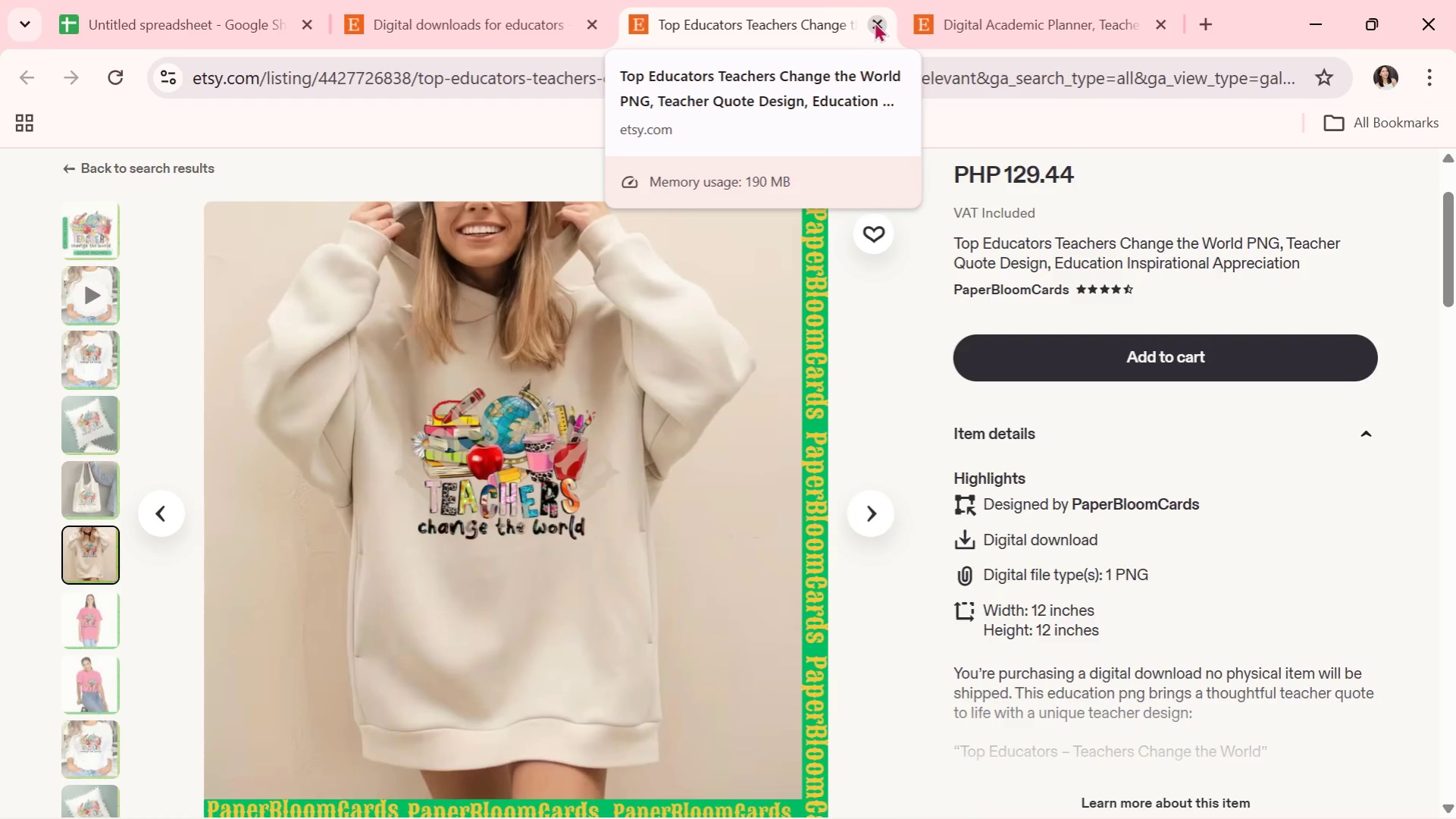 
wait(8.95)
 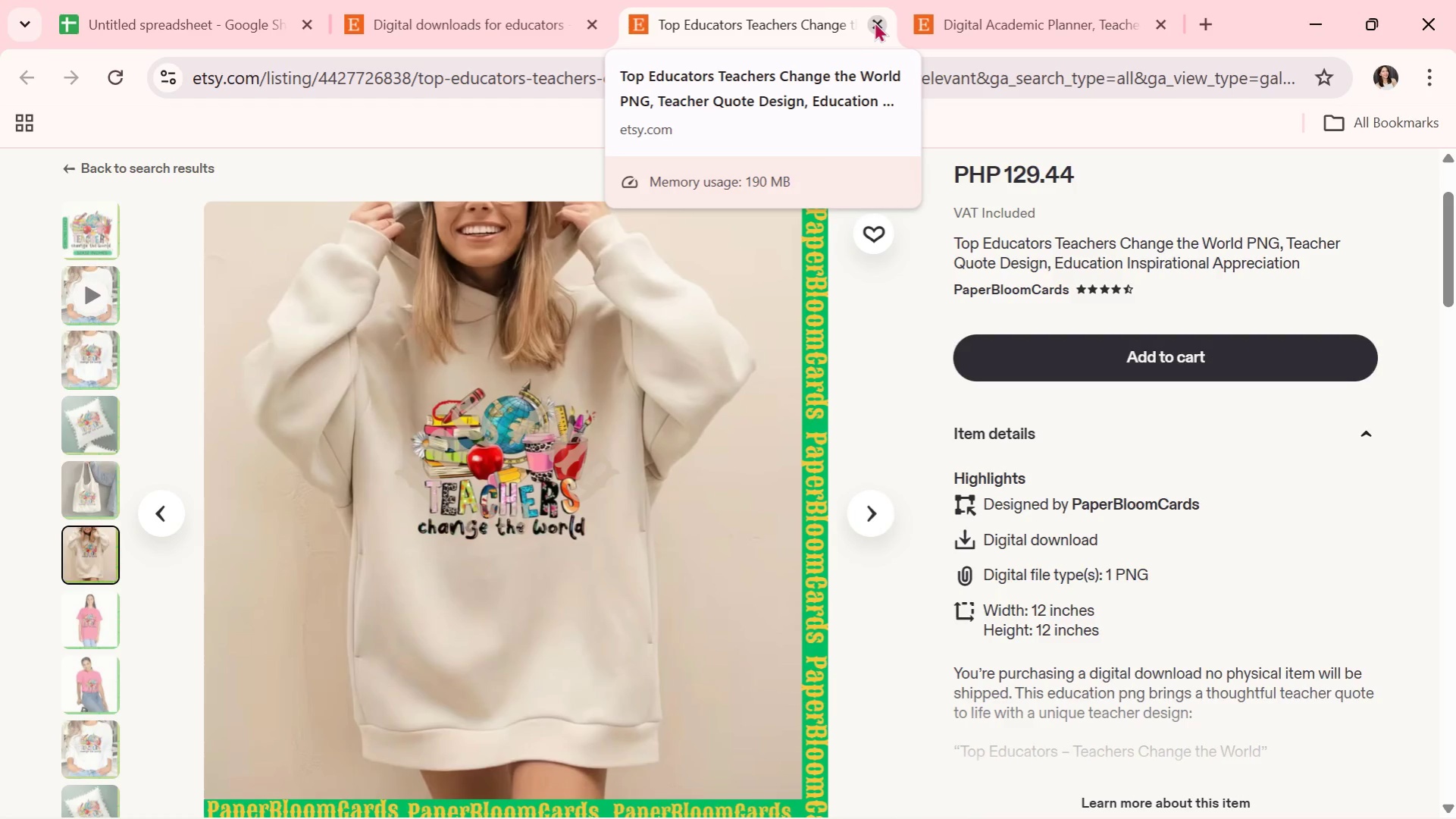 
left_click([874, 21])
 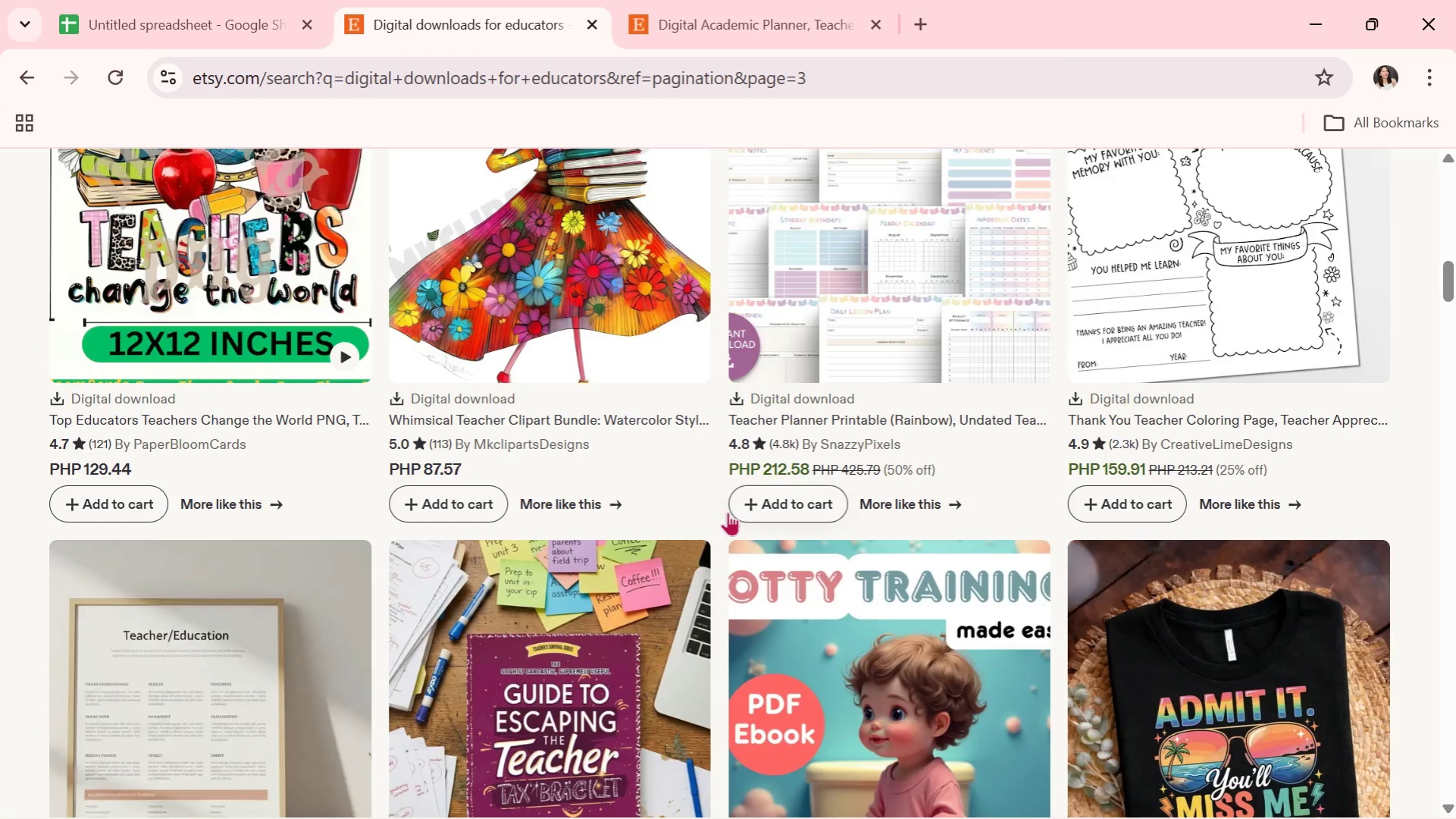 
scroll: coordinate [716, 468], scroll_direction: down, amount: 16.0
 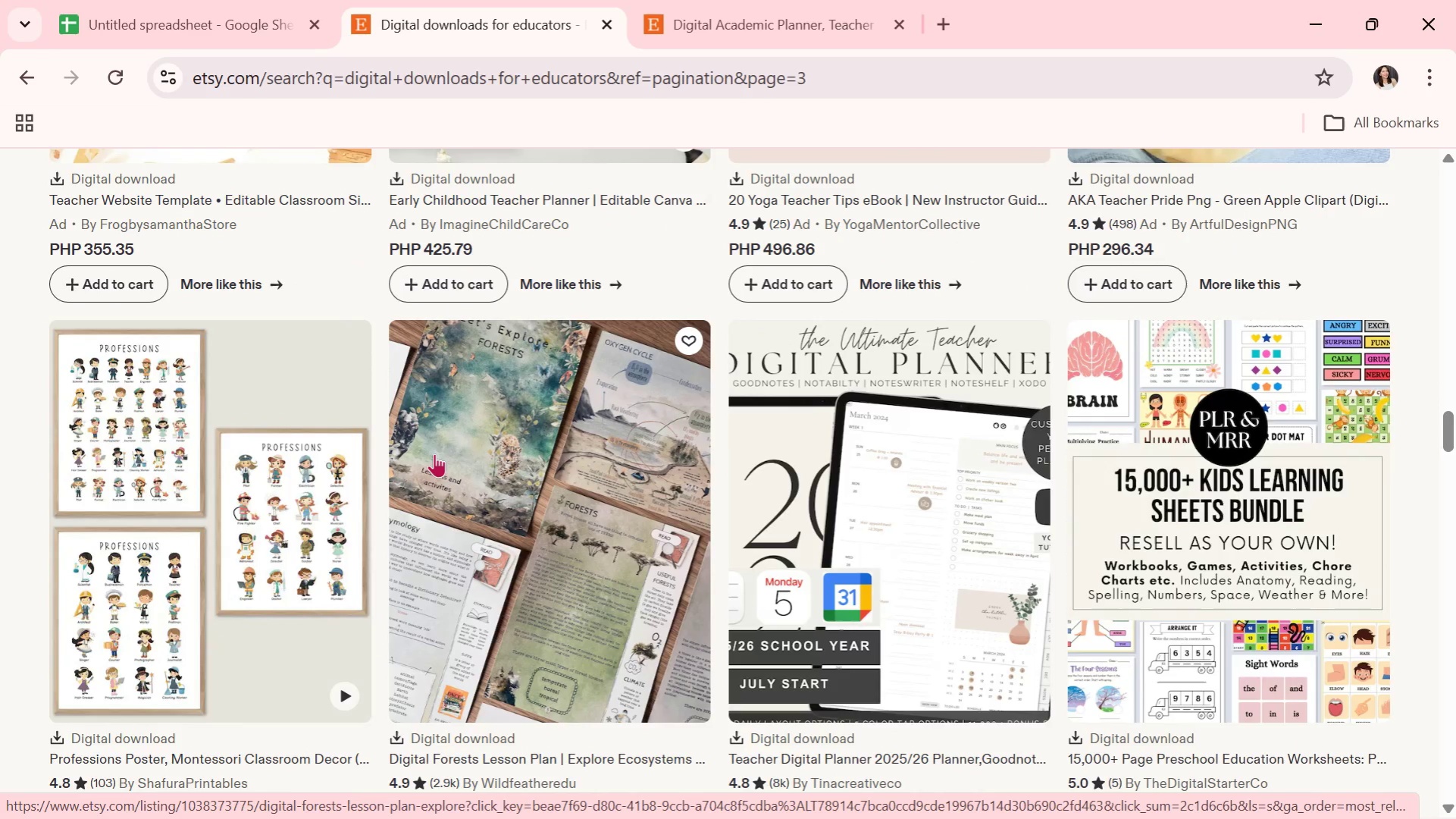 
scroll: coordinate [297, 523], scroll_direction: down, amount: 9.0
 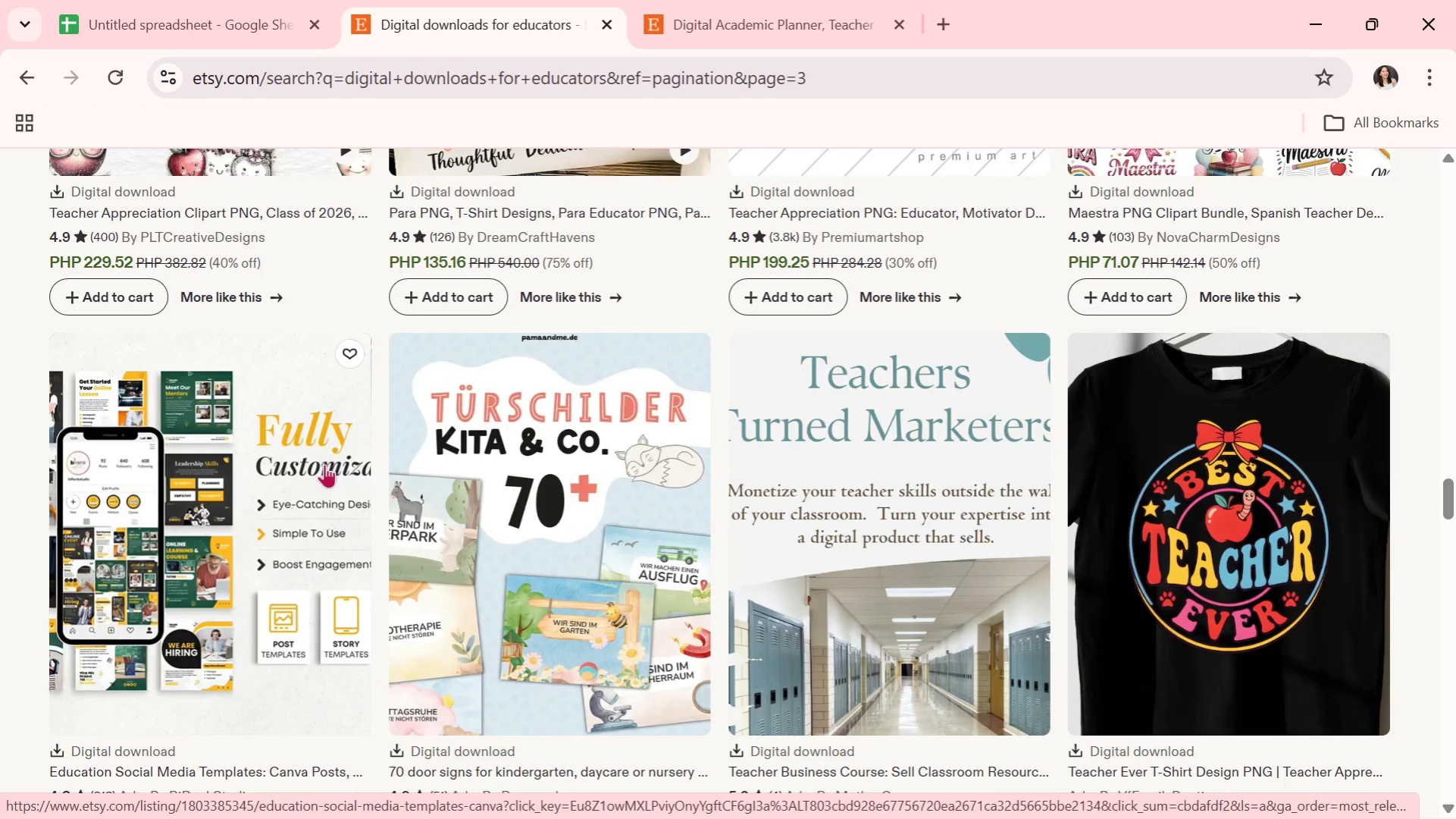 
mouse_move([342, 445])
 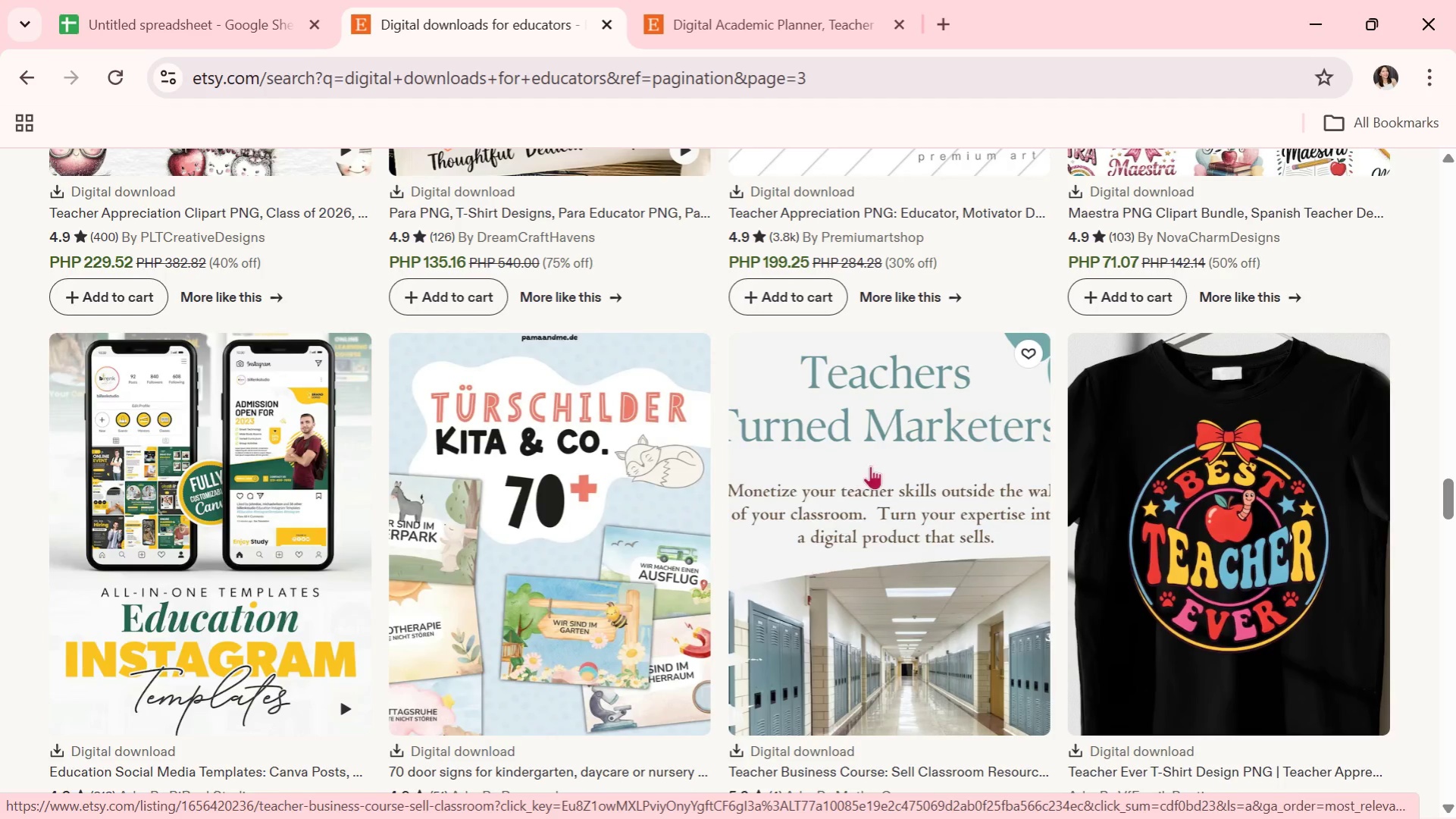 
scroll: coordinate [852, 466], scroll_direction: down, amount: 13.0
 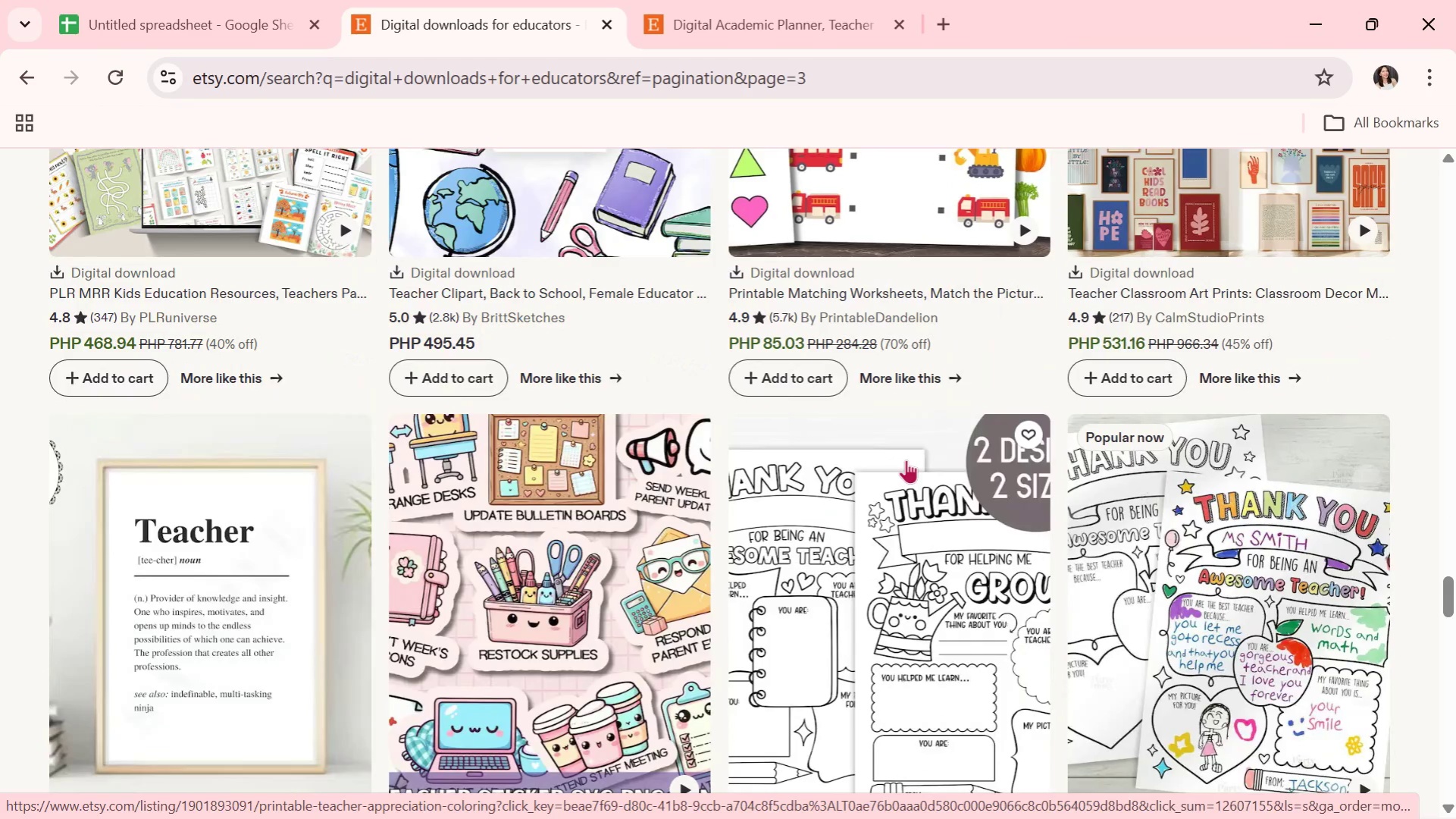 
scroll: coordinate [599, 616], scroll_direction: down, amount: 12.0
 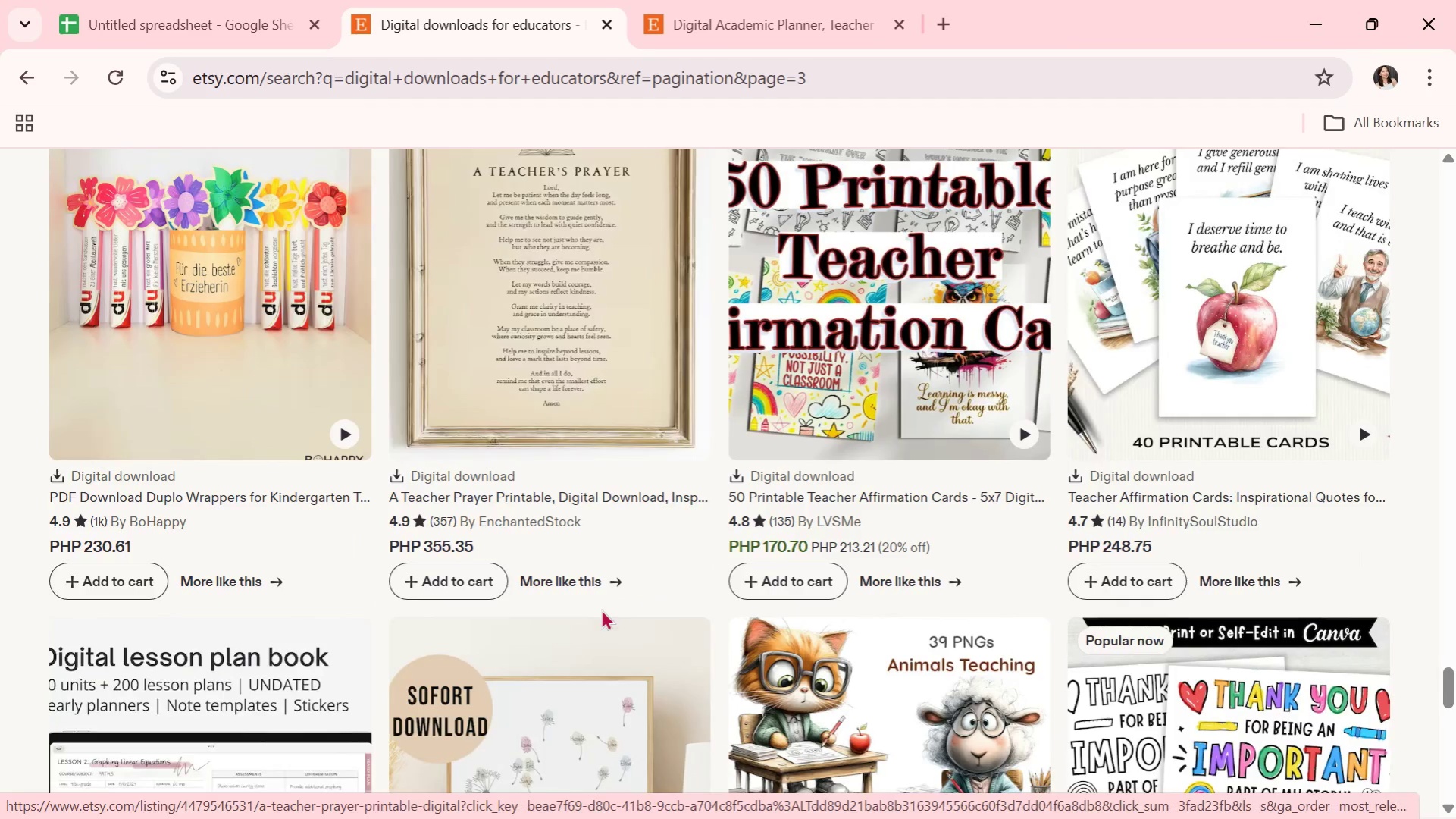 
scroll: coordinate [601, 606], scroll_direction: up, amount: 2.0
 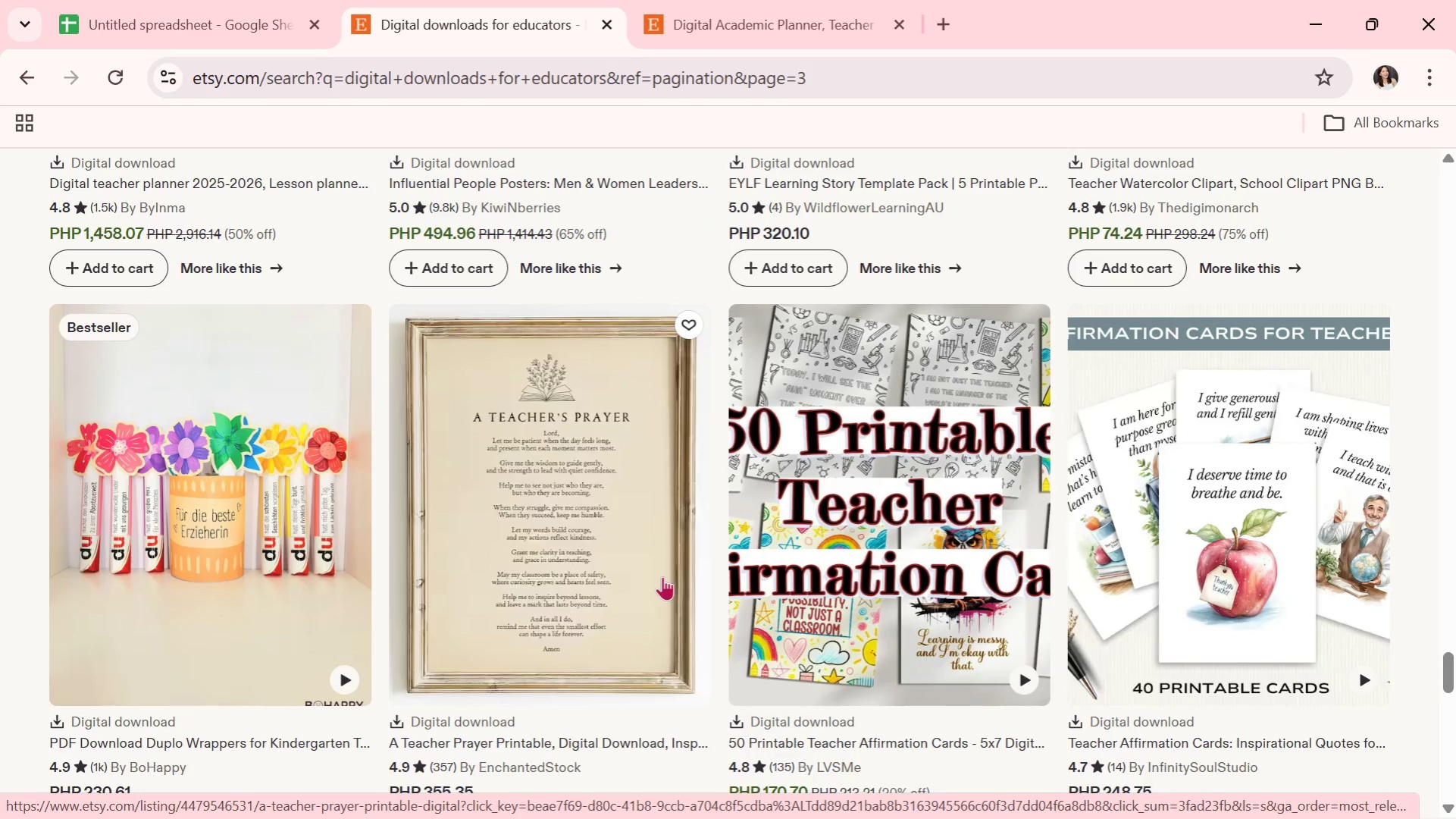 
wait(10.65)
 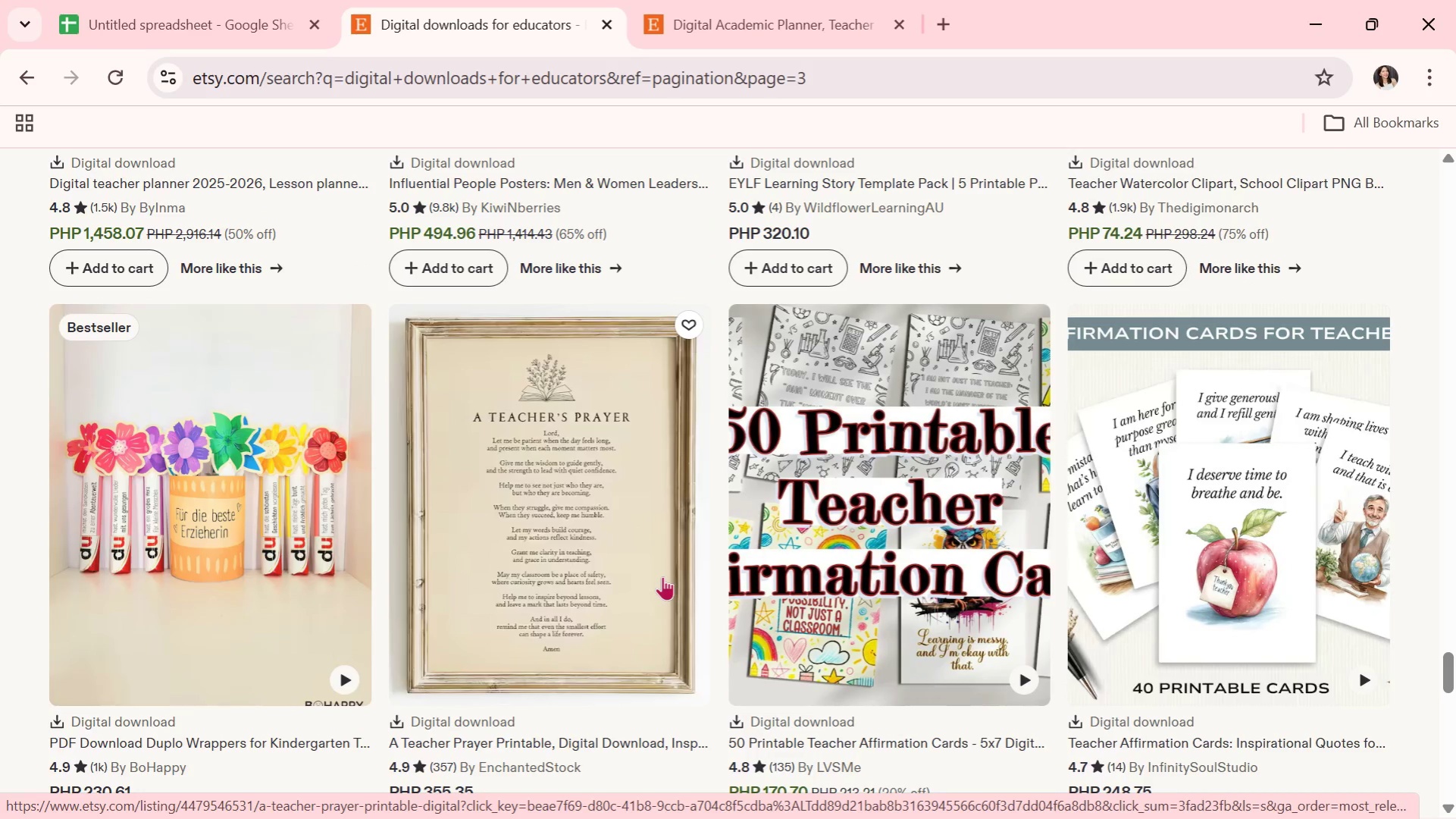 
scroll: coordinate [634, 582], scroll_direction: down, amount: 5.0
 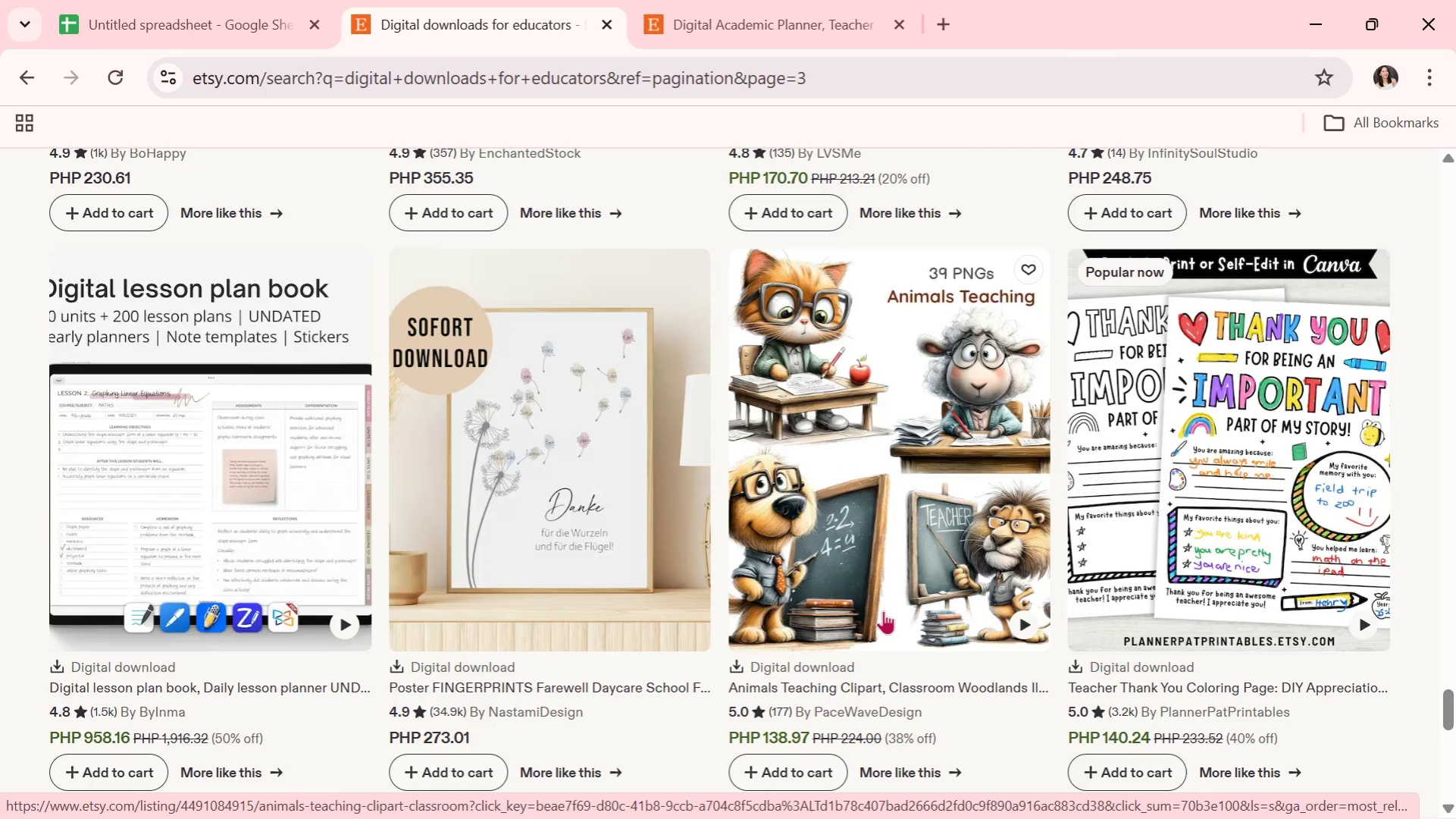 
scroll: coordinate [883, 610], scroll_direction: down, amount: 1.0
 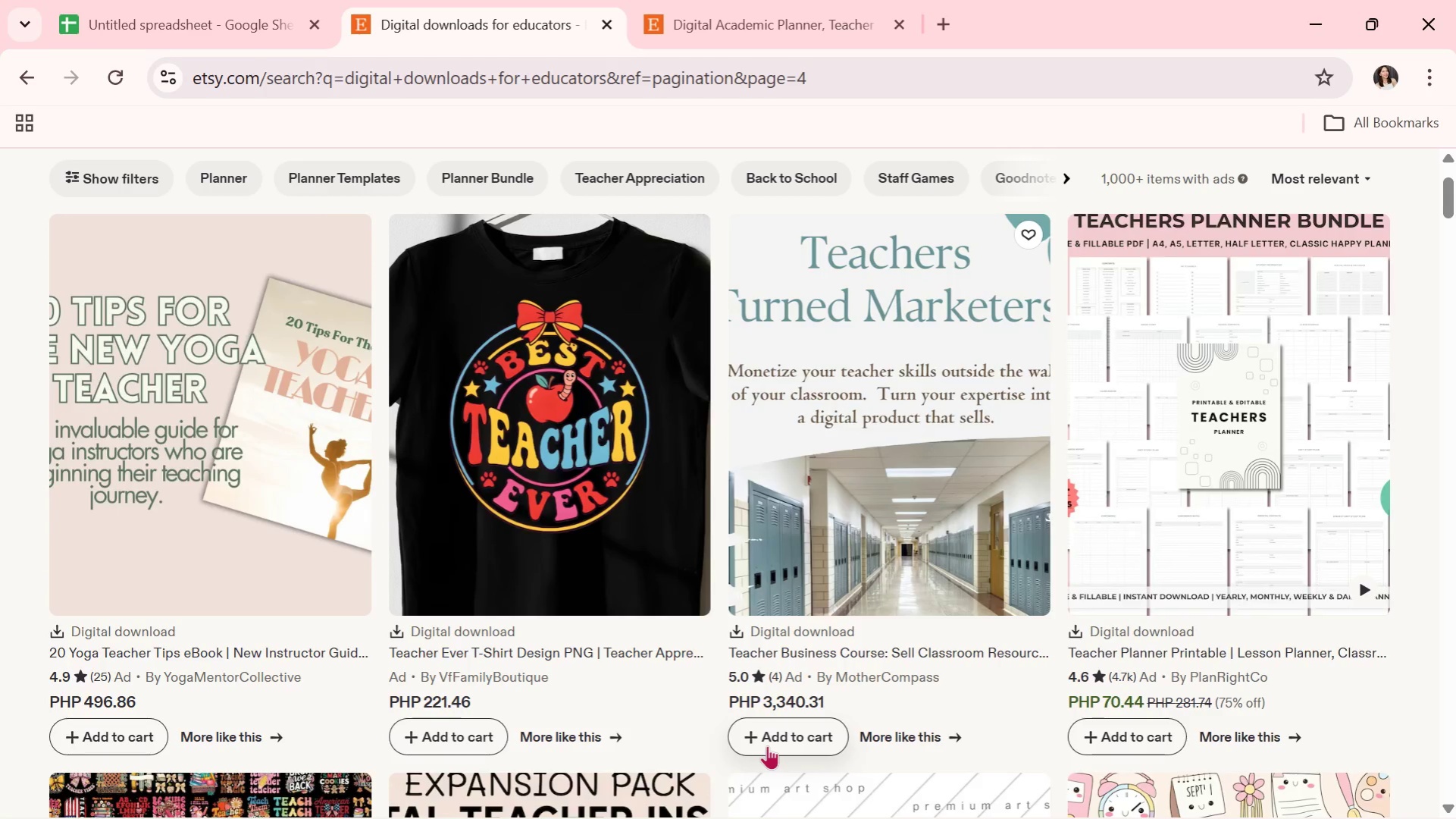 
wait(11.74)
 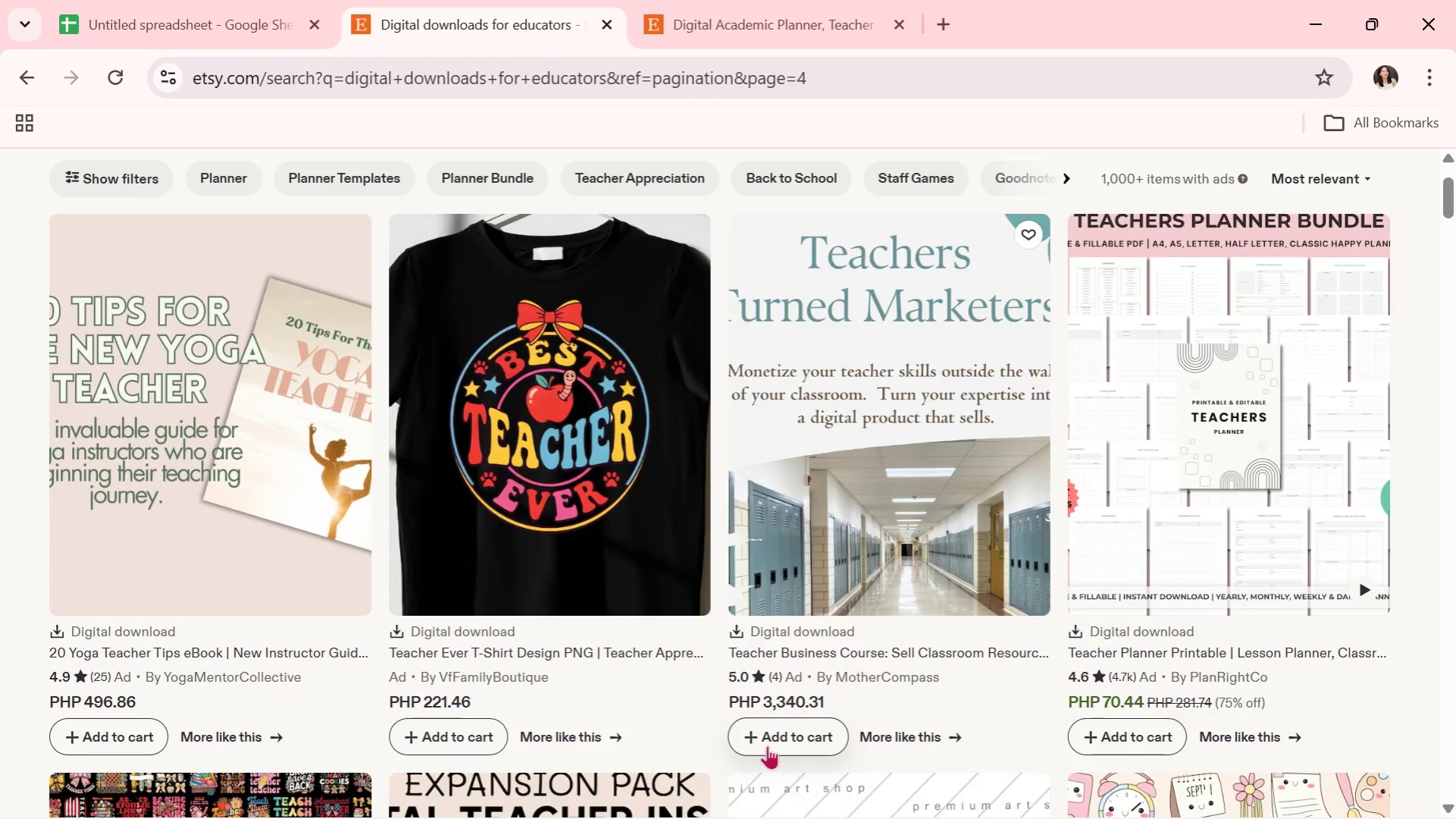 
scroll: coordinate [698, 818], scroll_direction: down, amount: 10.0
 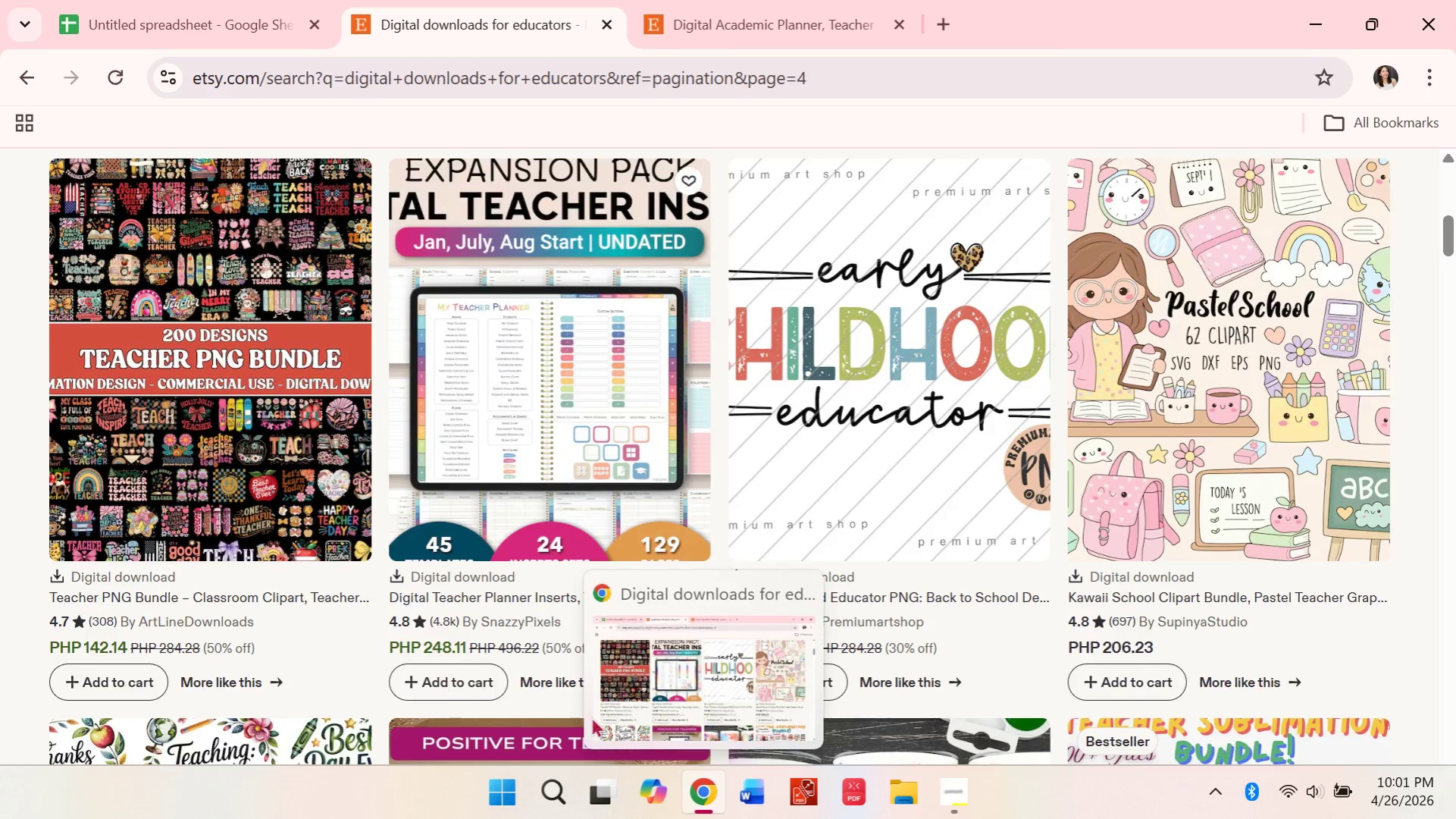 
scroll: coordinate [351, 467], scroll_direction: down, amount: 5.0
 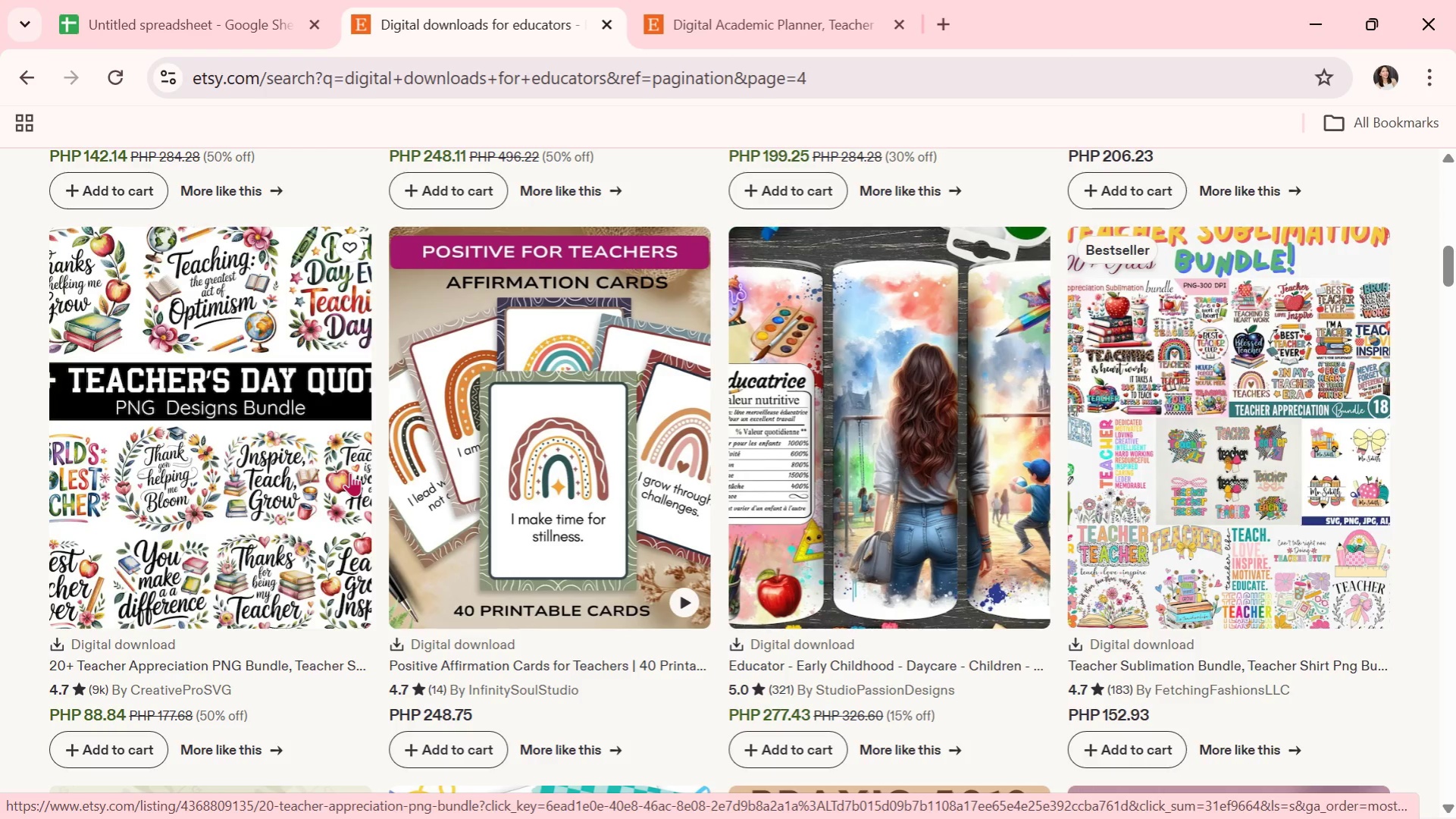 
wait(7.37)
 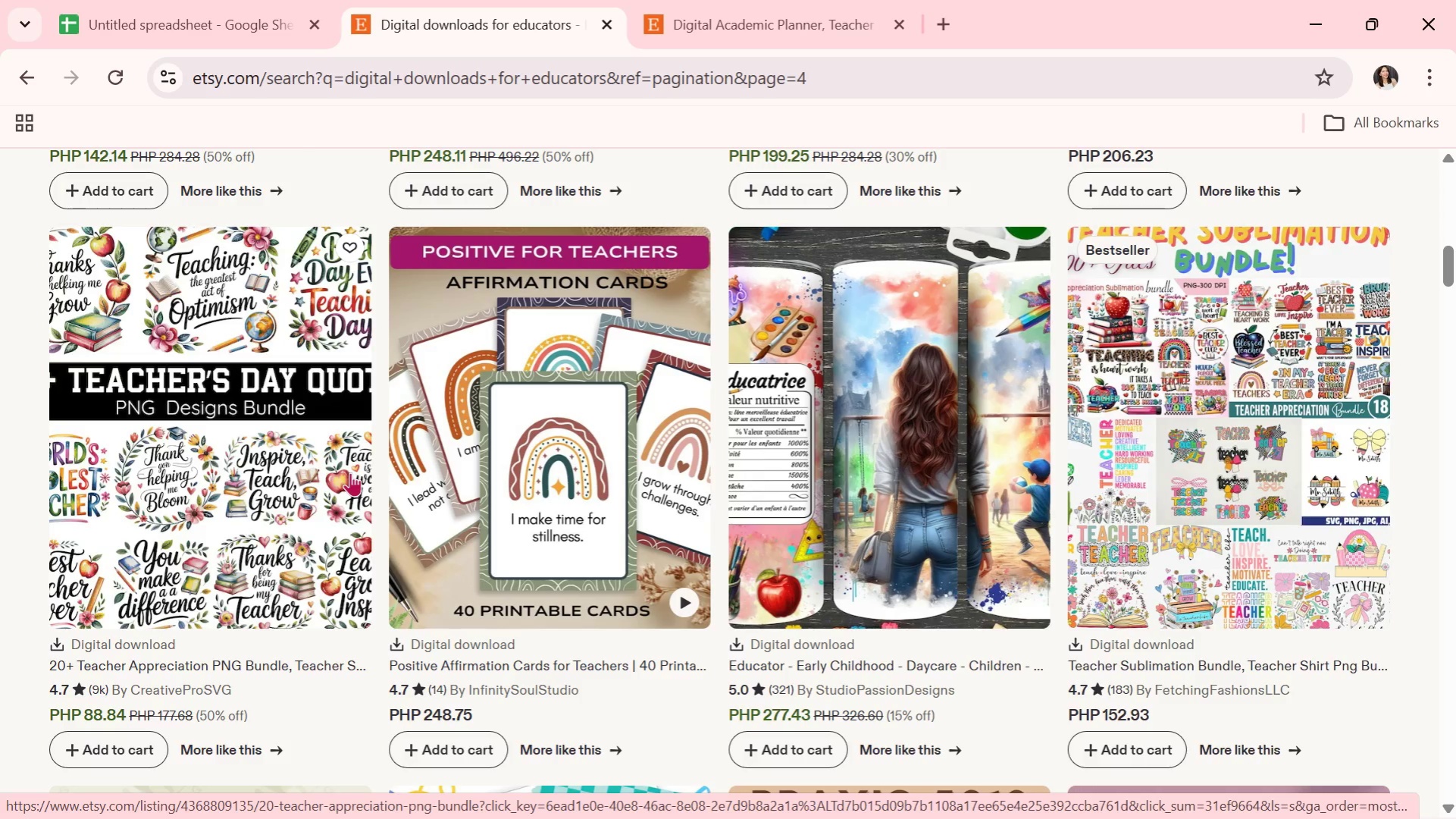 
scroll: coordinate [645, 522], scroll_direction: down, amount: 4.0
 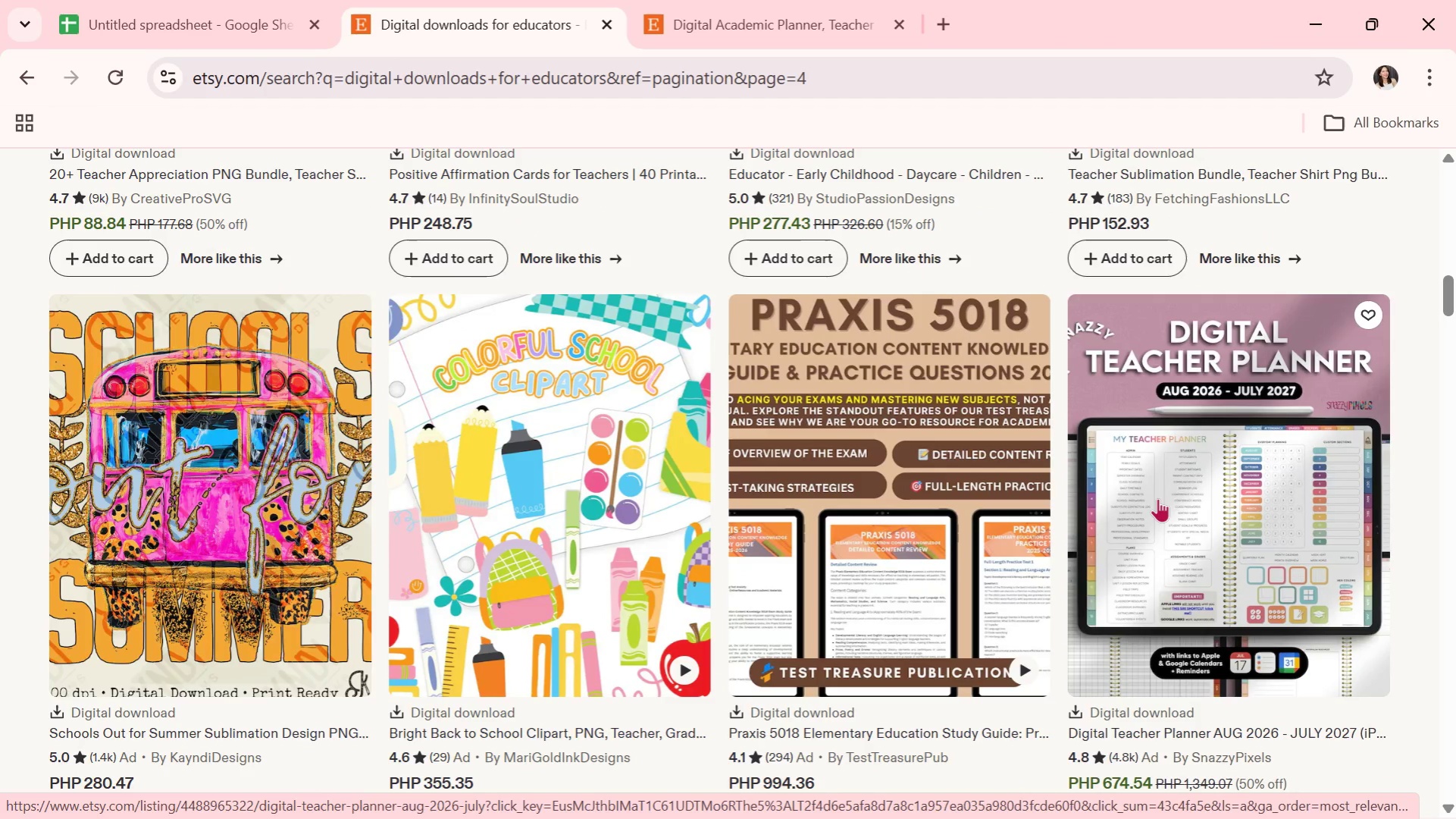 
left_click([1175, 456])
 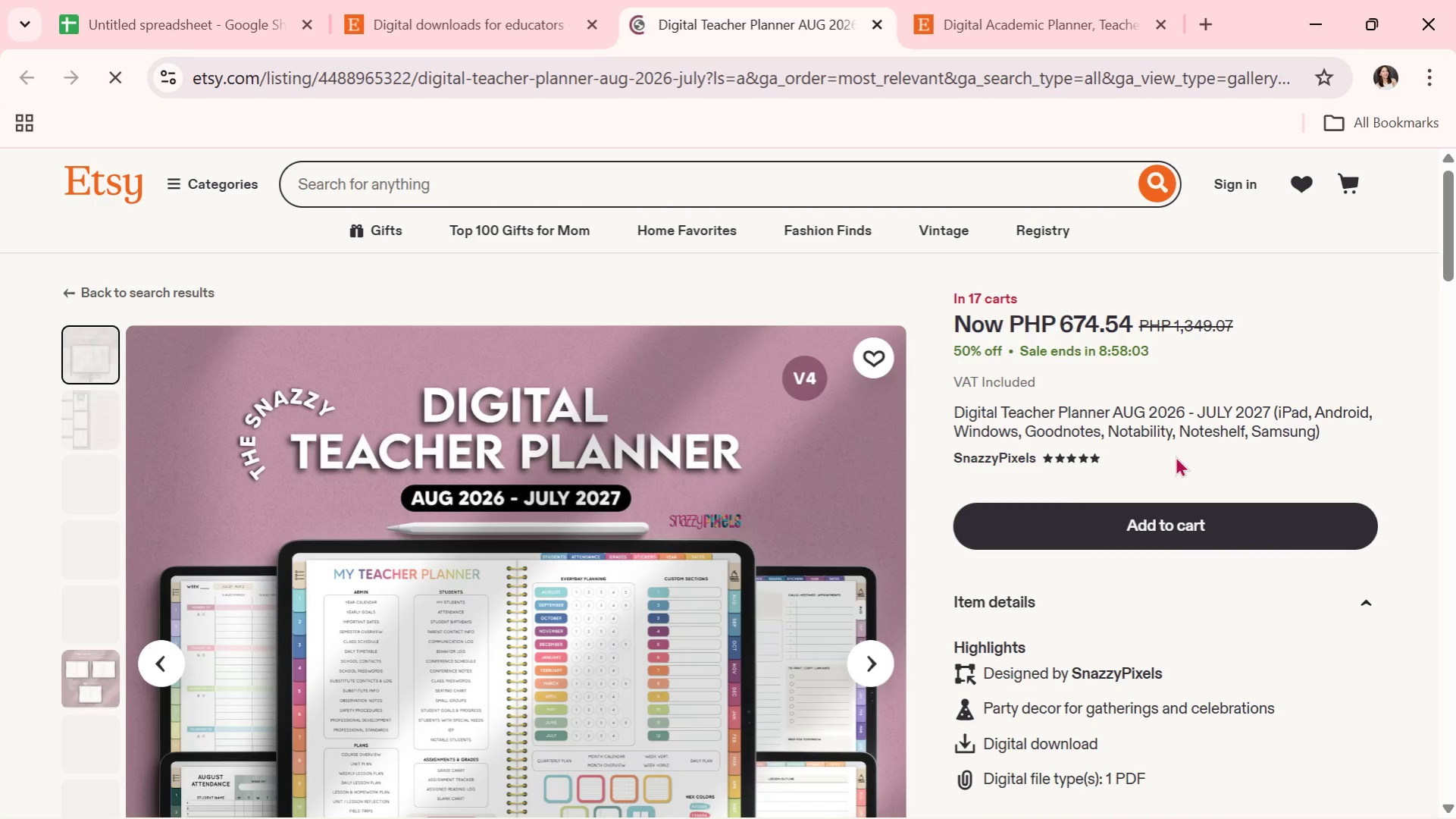 
scroll: coordinate [805, 657], scroll_direction: down, amount: 1.0
 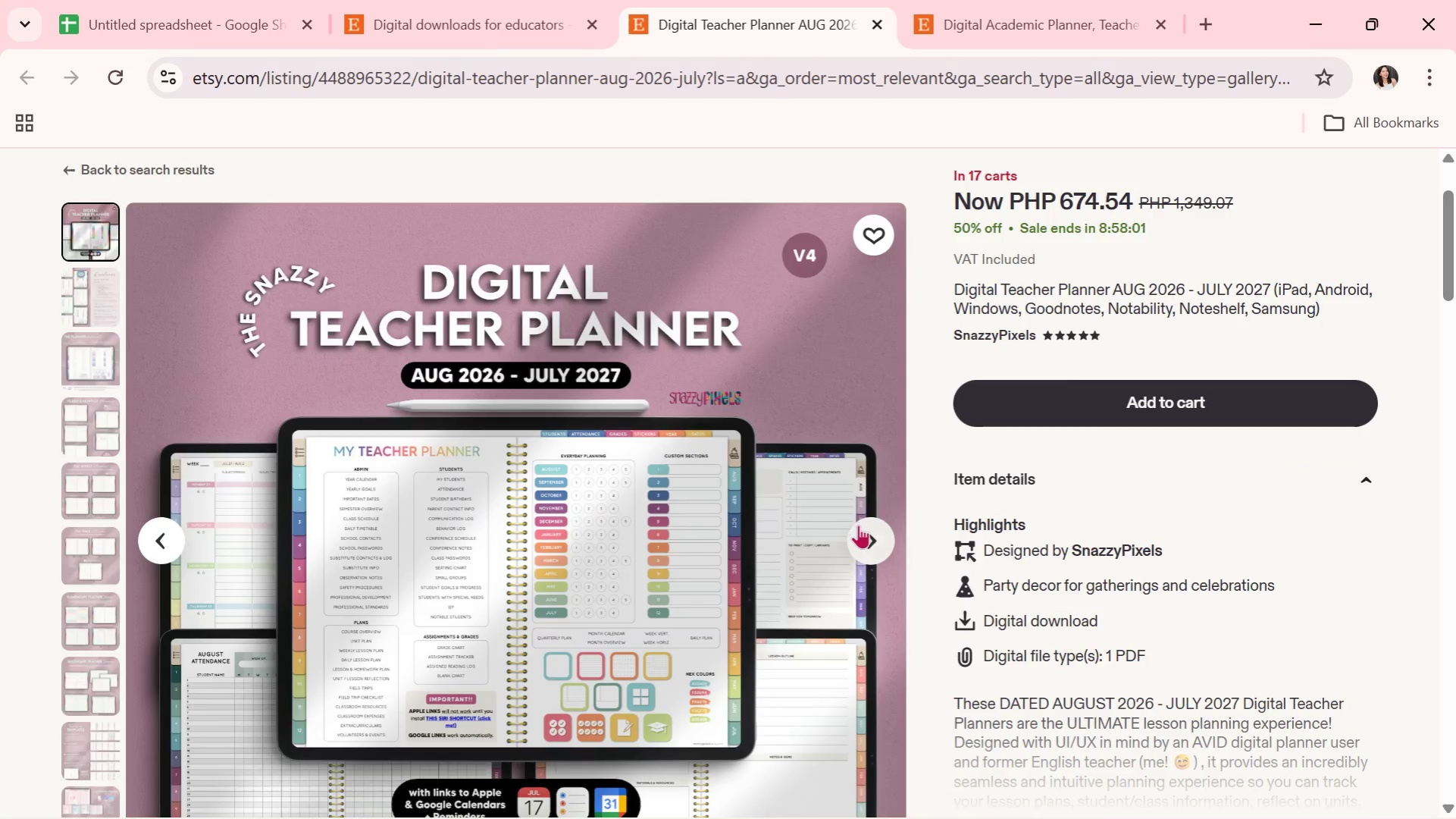 
left_click([864, 527])
 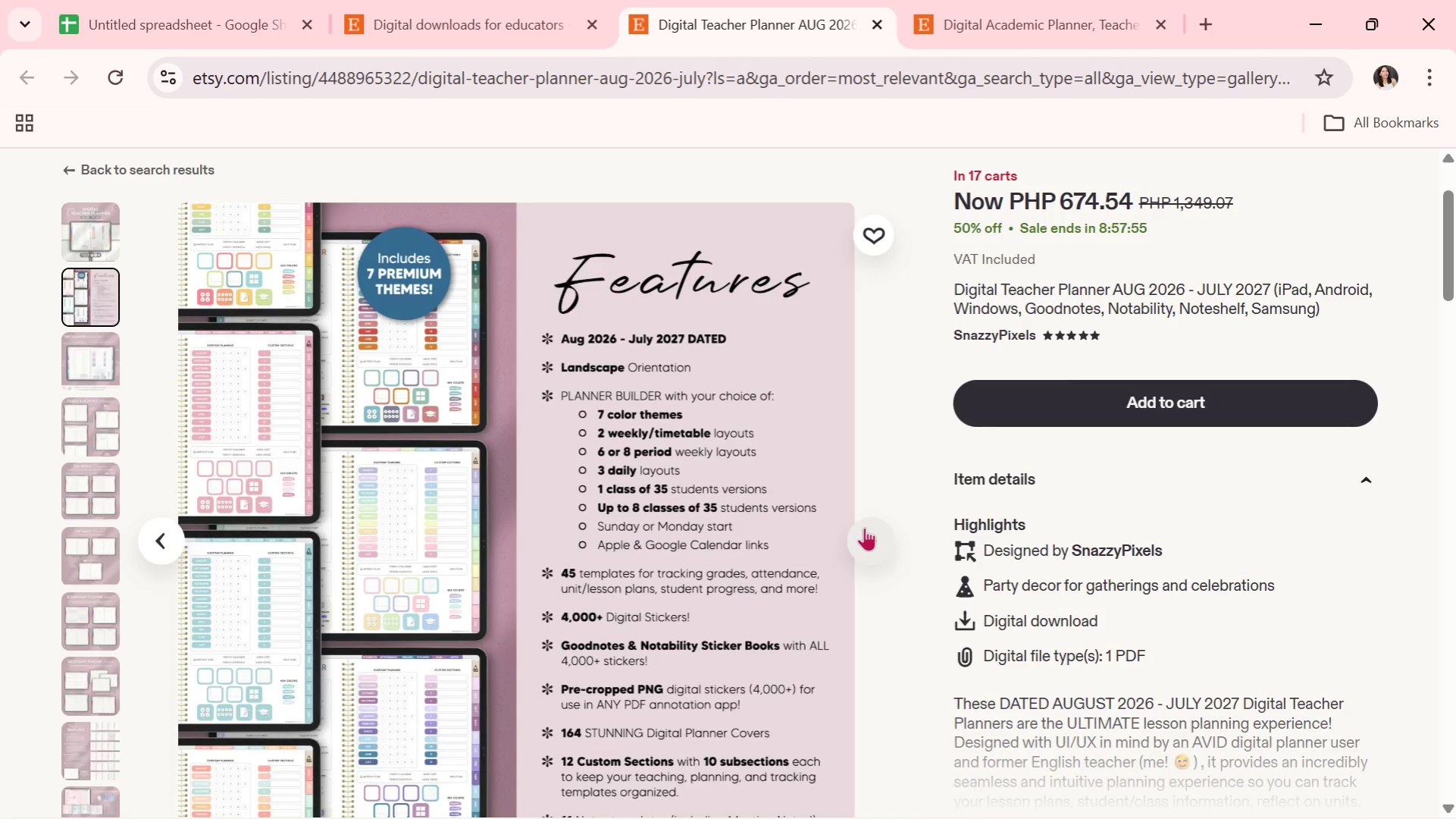 
wait(10.44)
 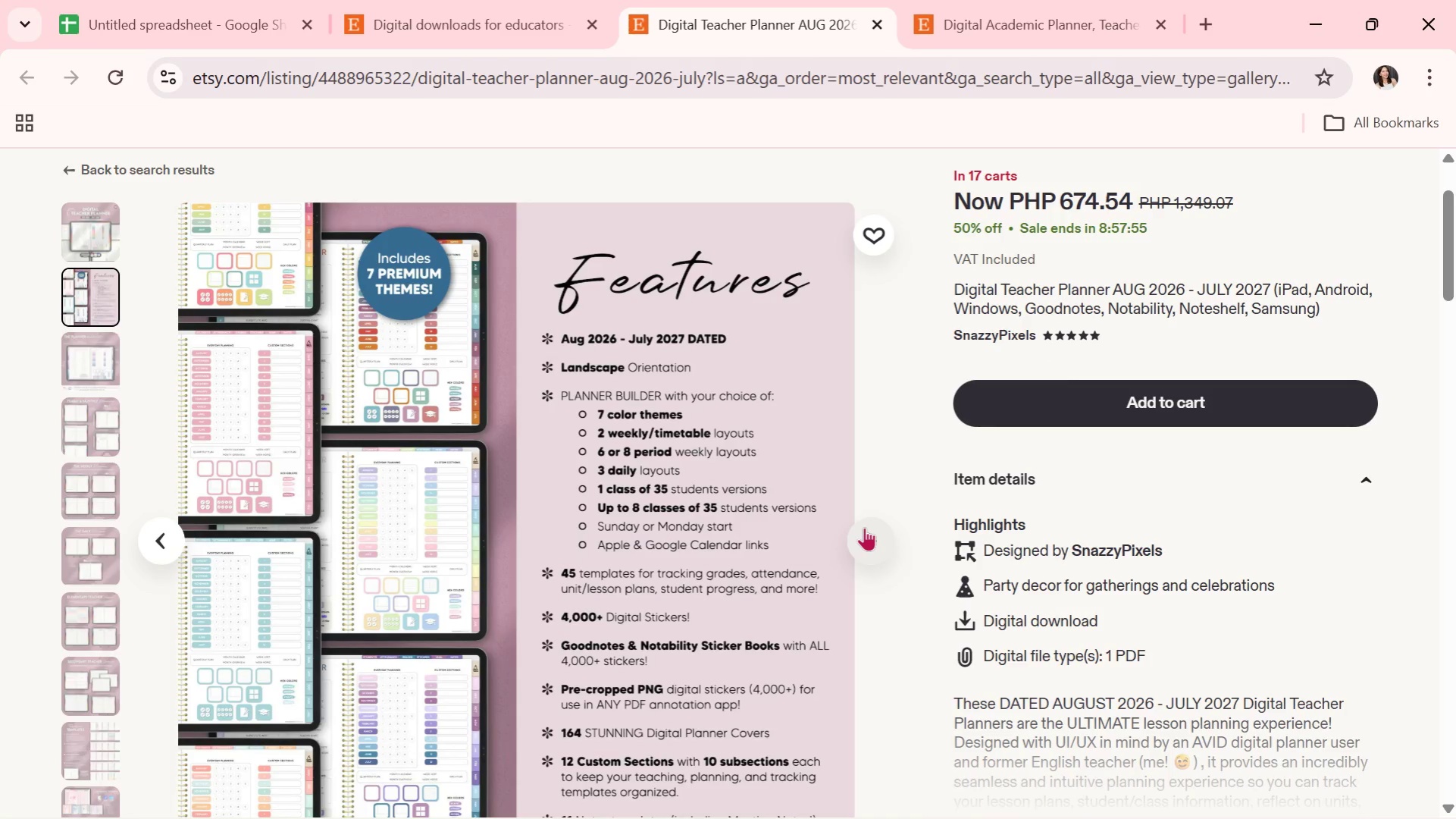 
left_click([866, 550])
 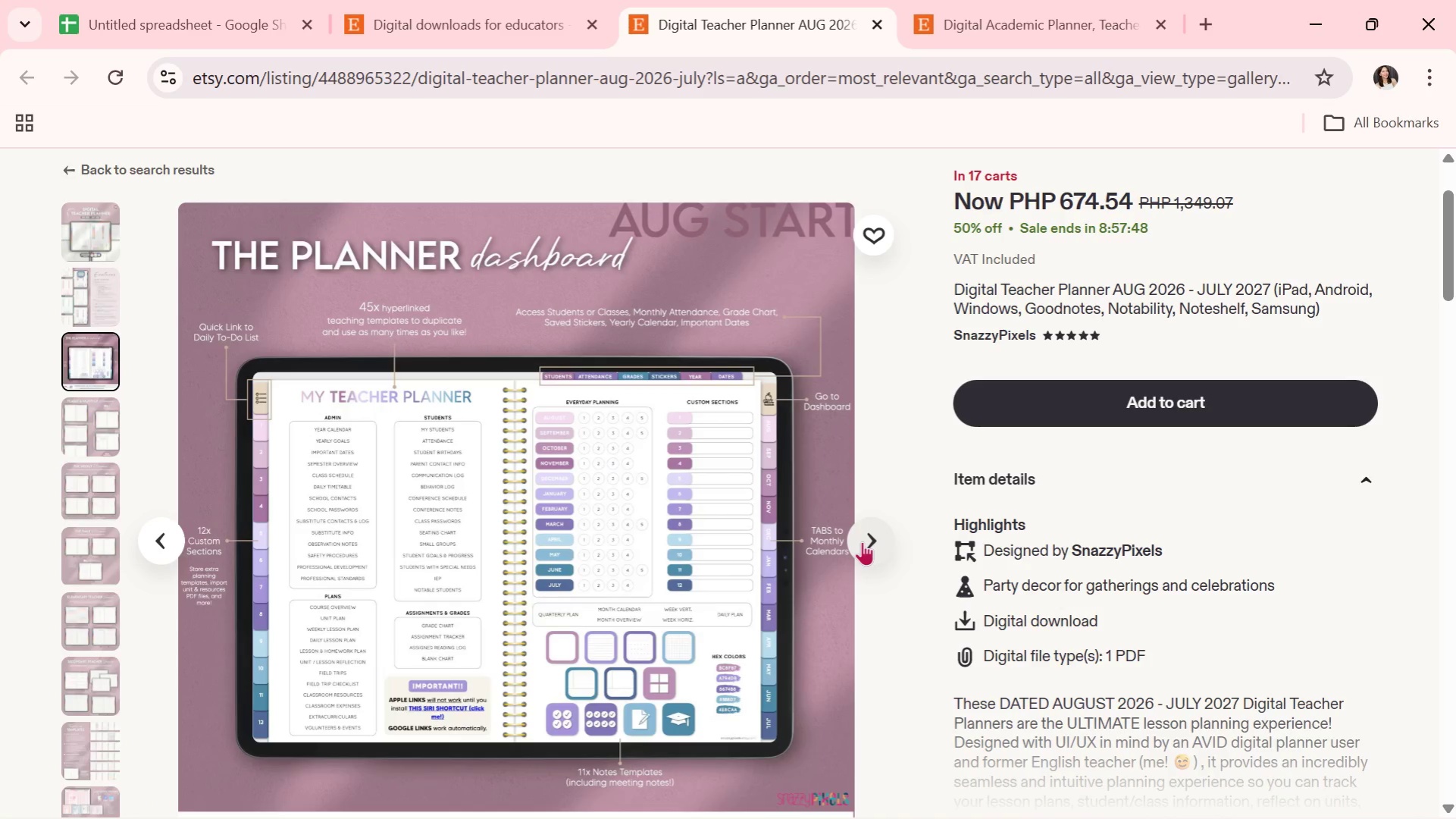 
left_click([862, 541])
 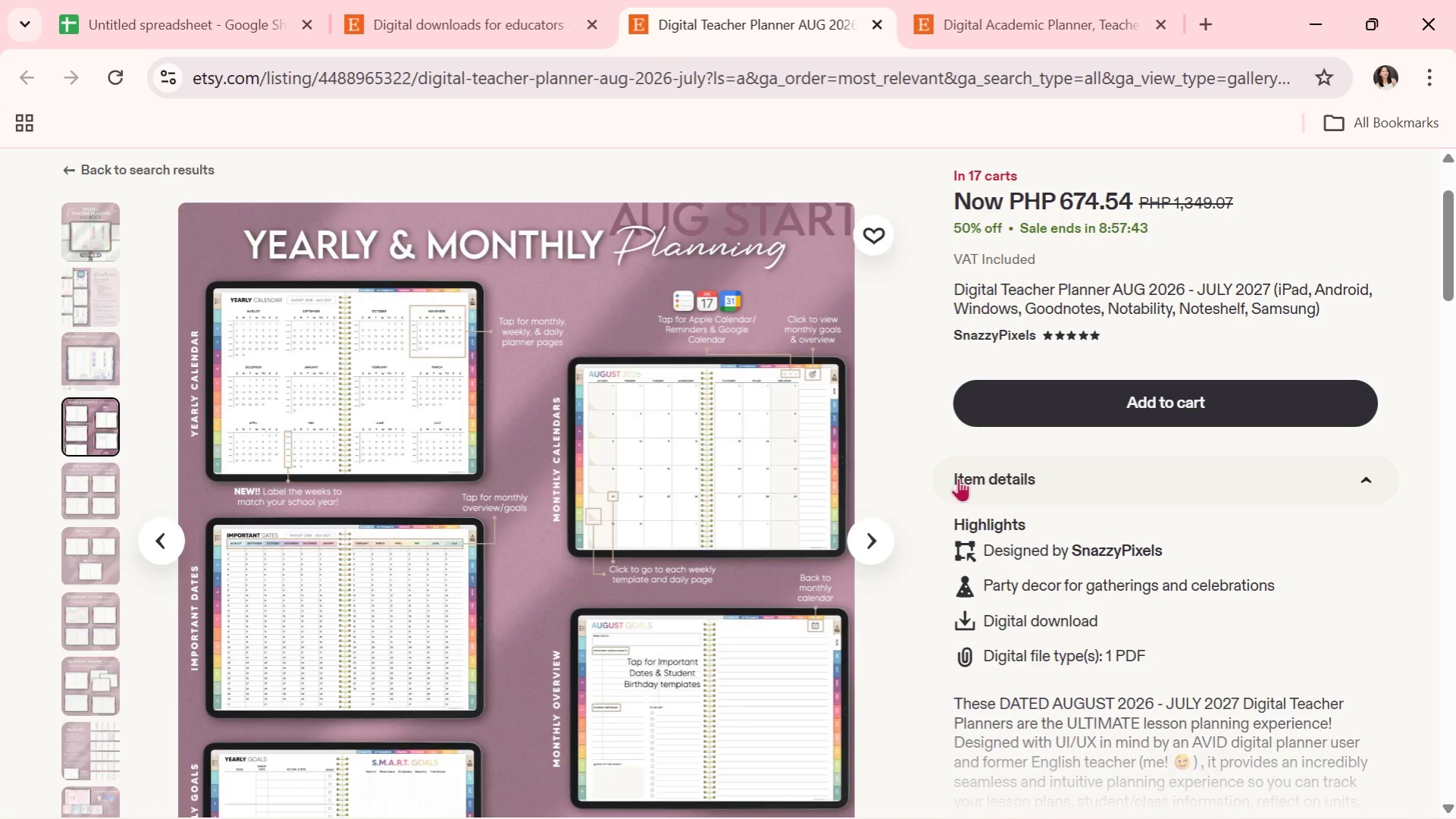 
wait(5.62)
 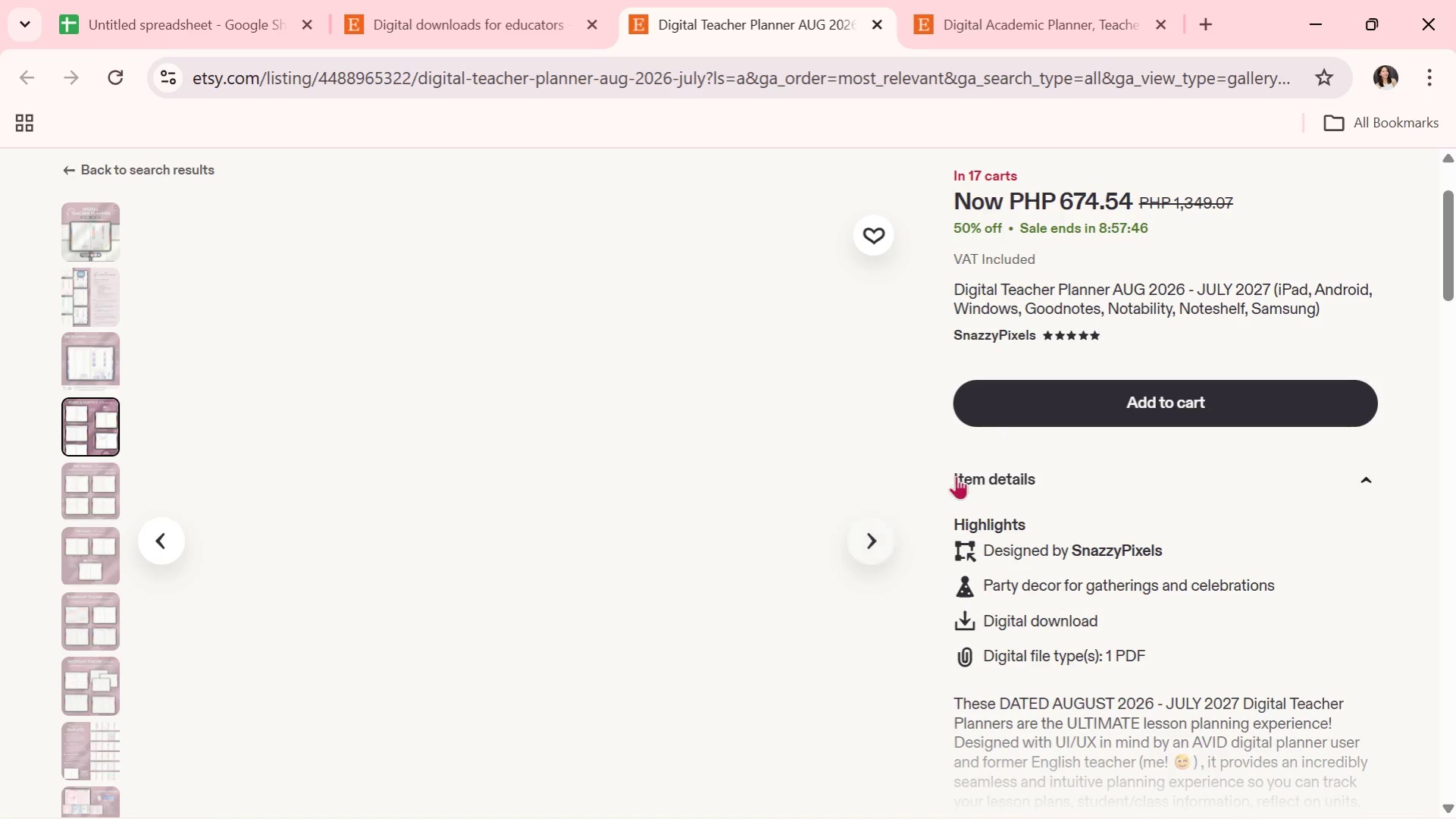 
left_click([867, 546])
 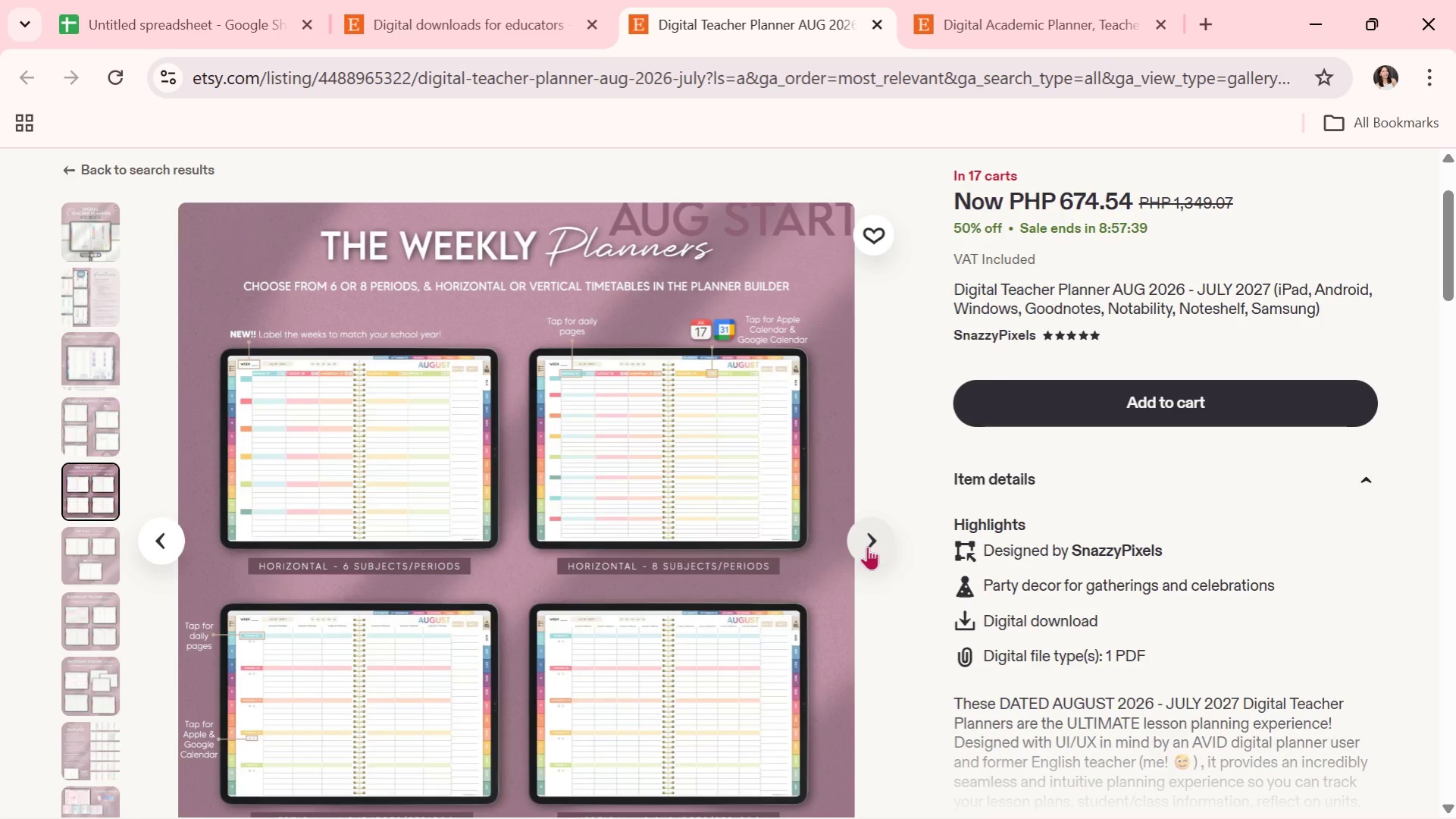 
left_click([867, 546])
 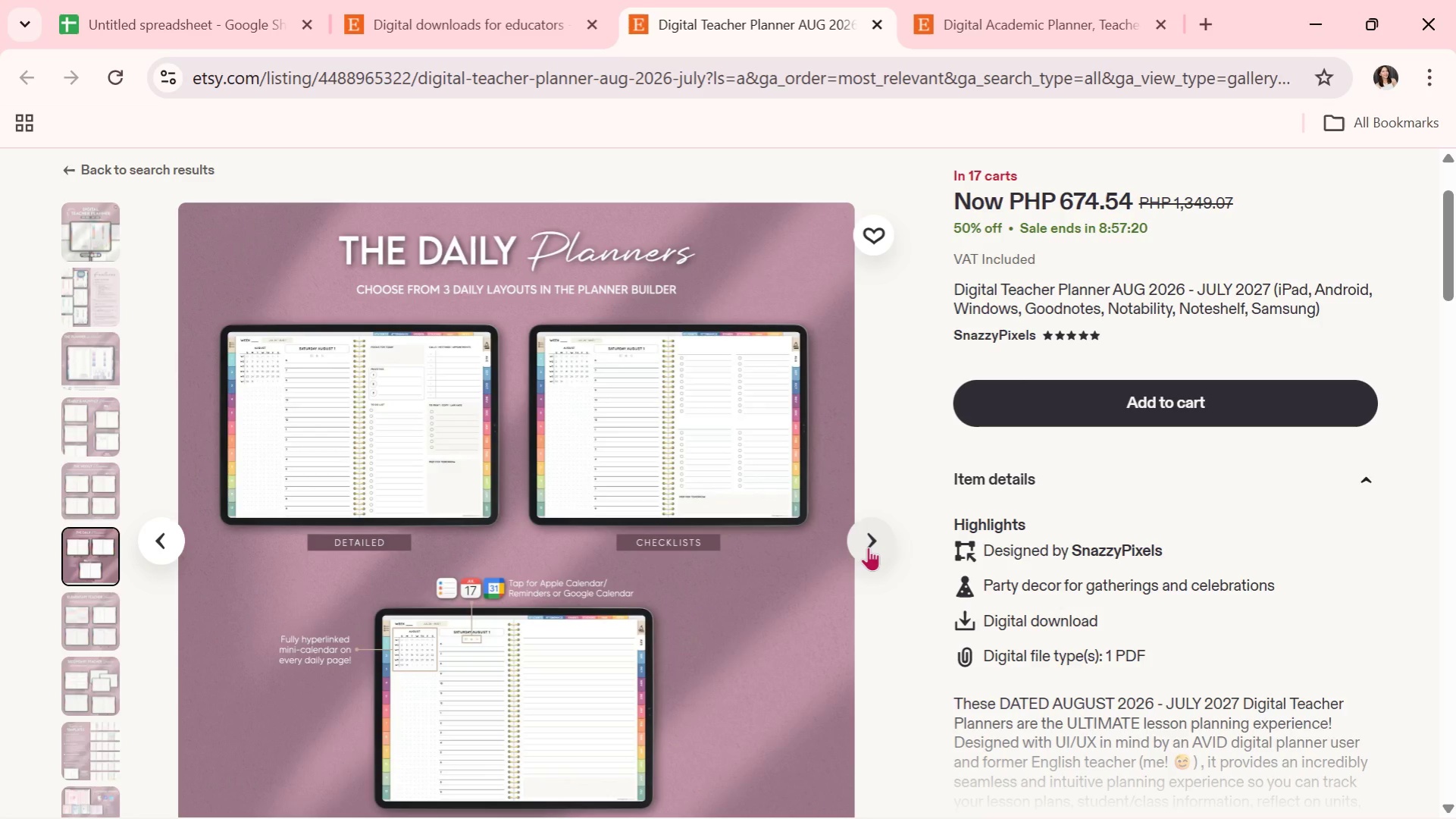 
wait(23.14)
 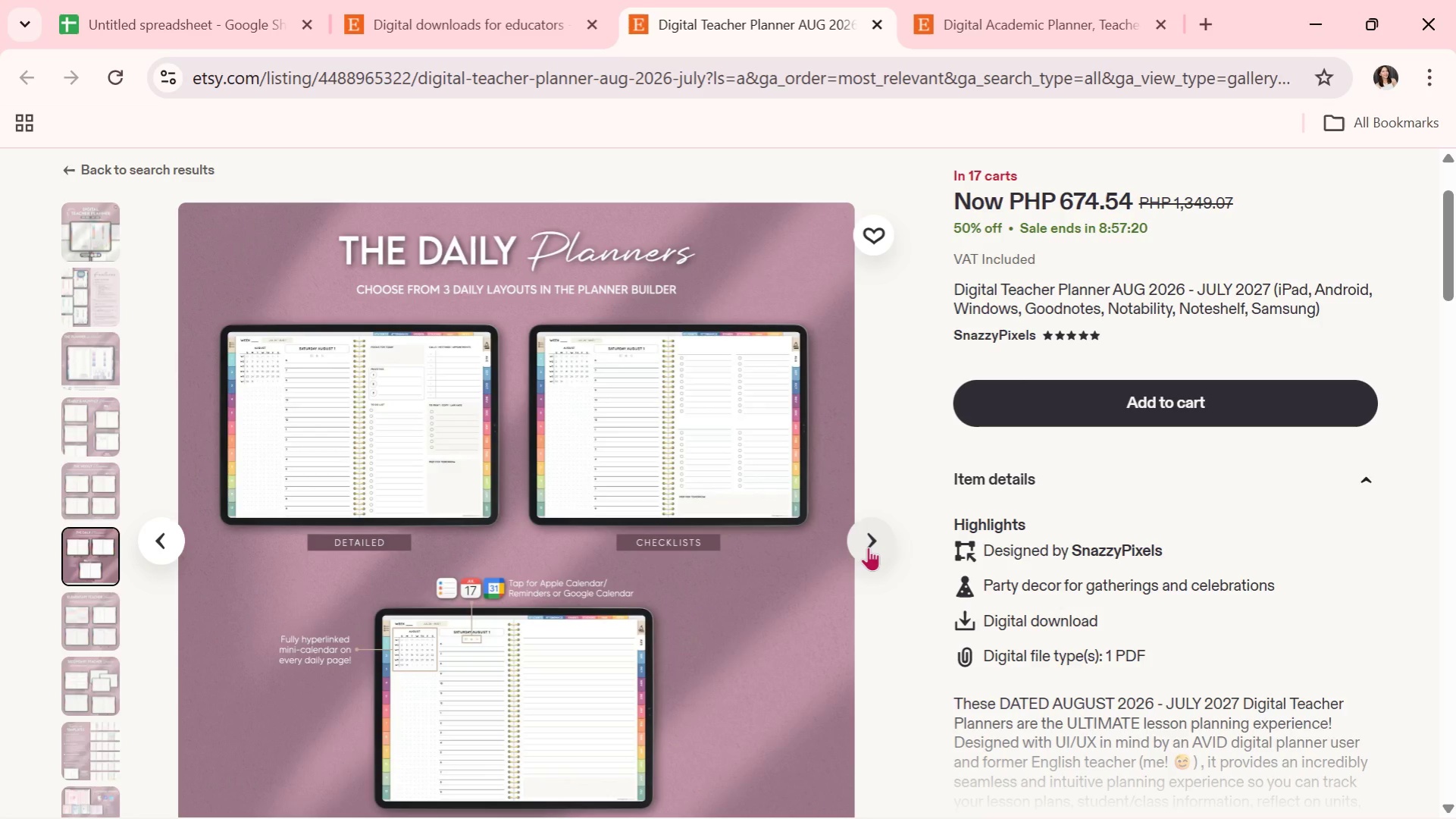 
left_click([881, 542])
 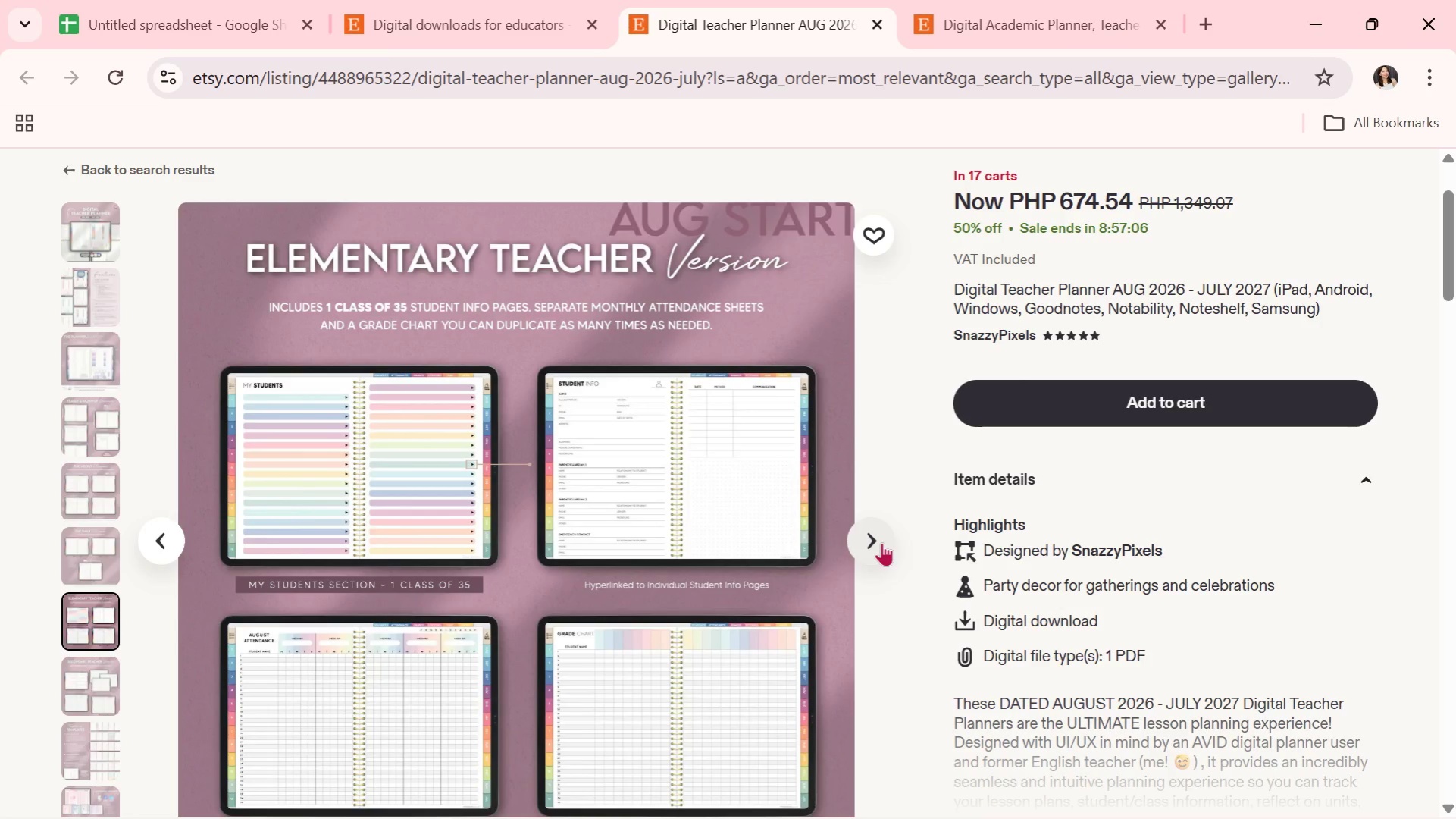 
wait(14.45)
 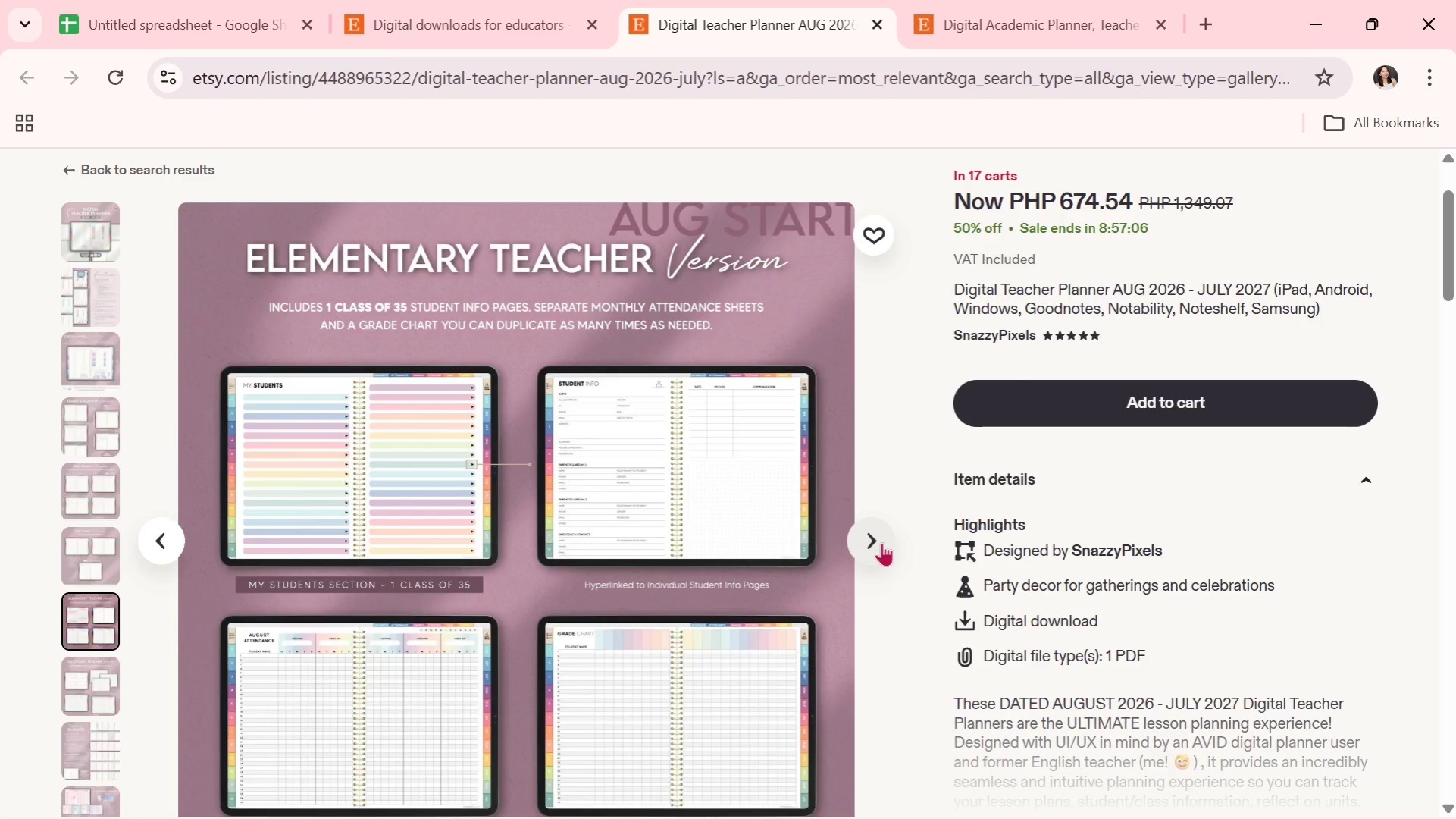 
left_click([881, 542])
 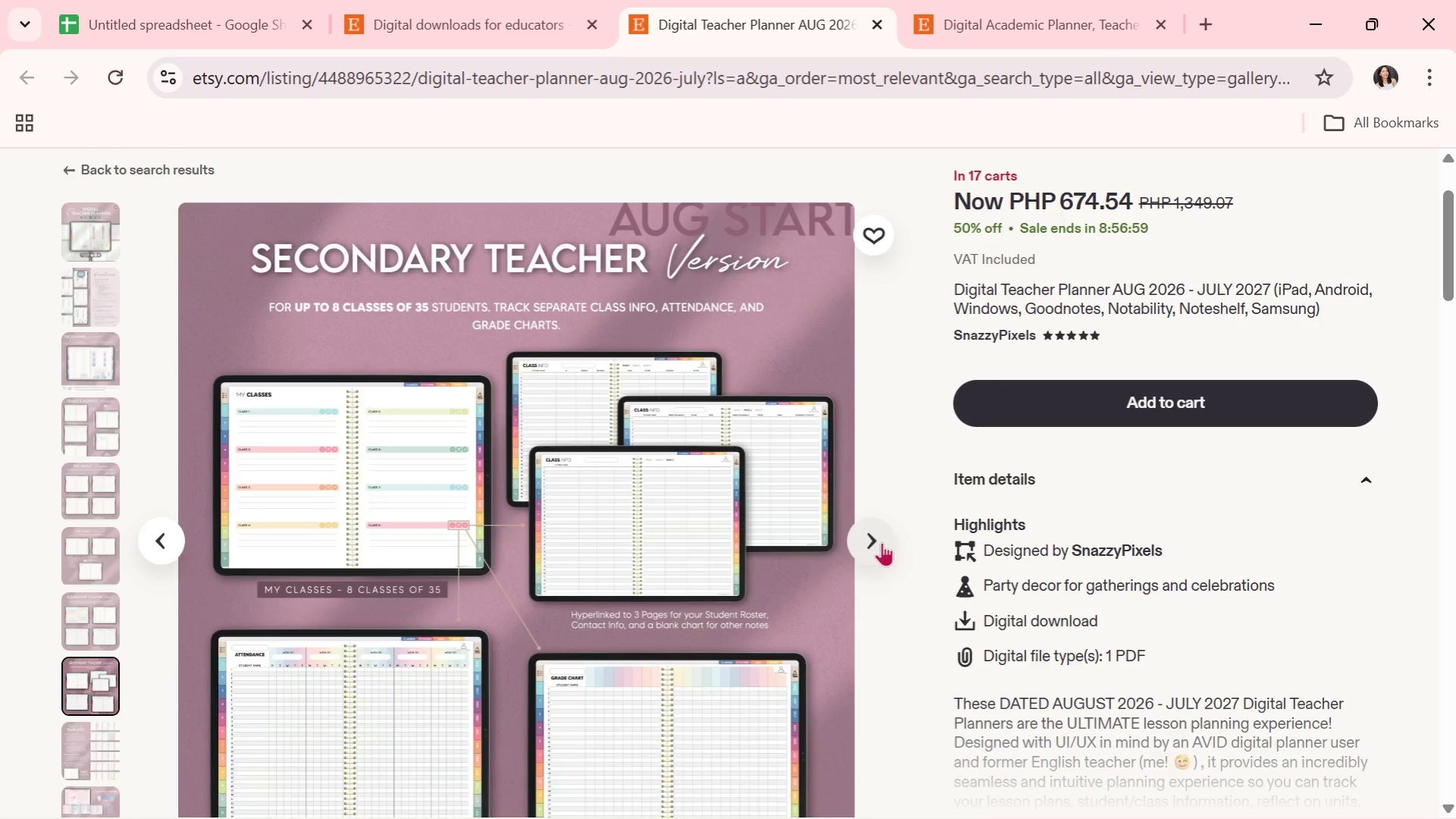 
left_click([881, 542])
 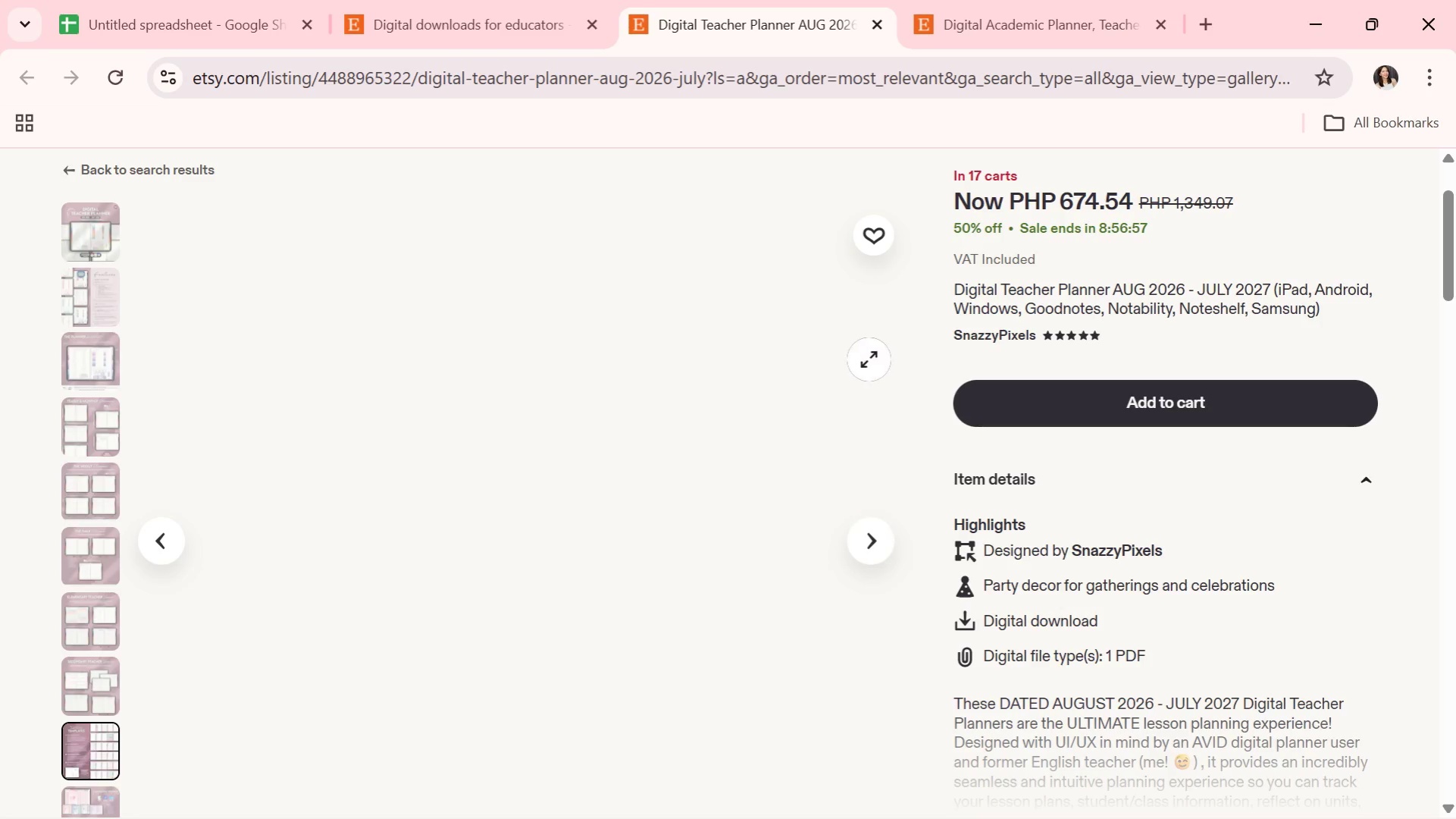 
key(Alt+AltLeft)
 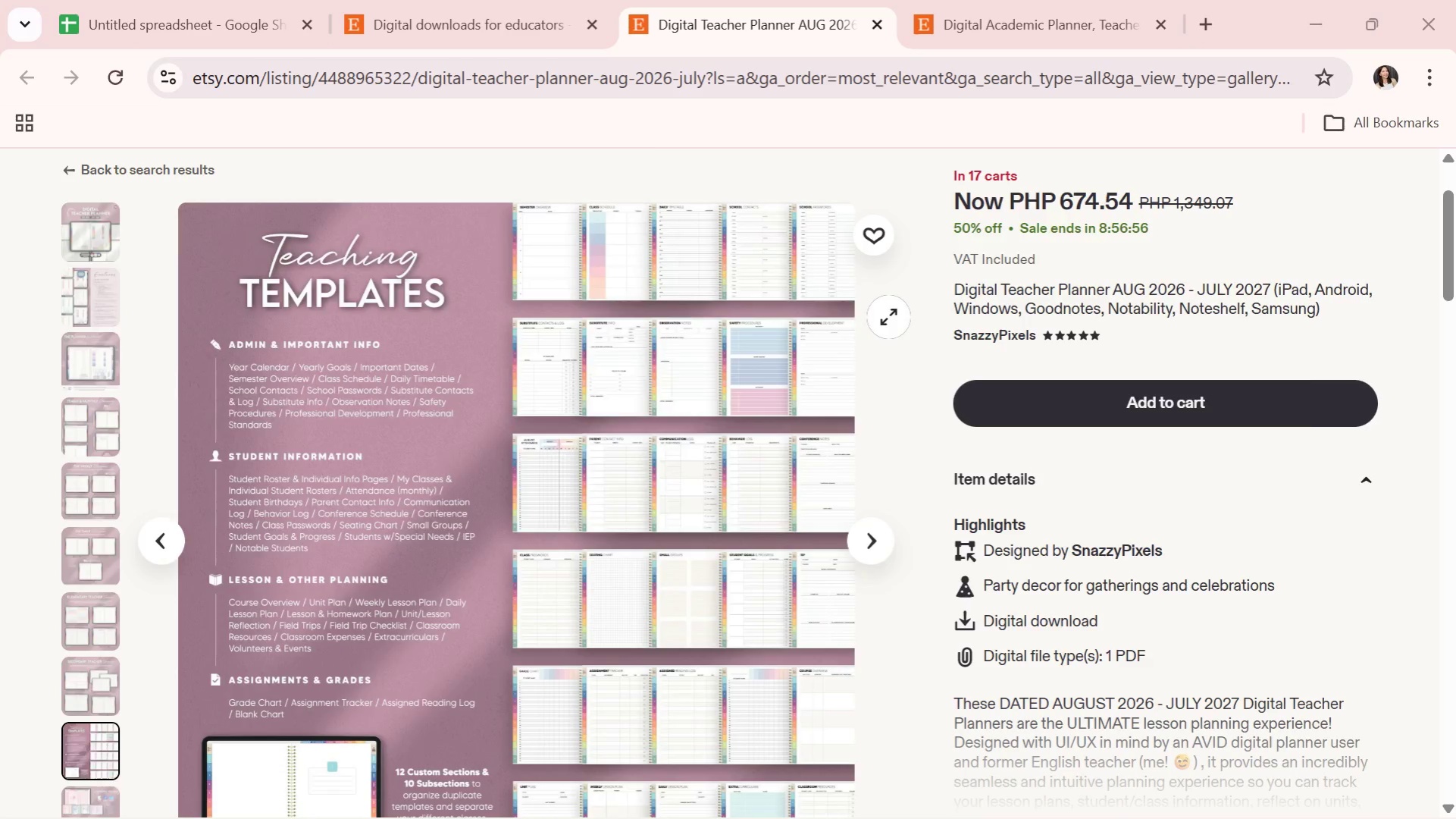 
key(Alt+Tab)